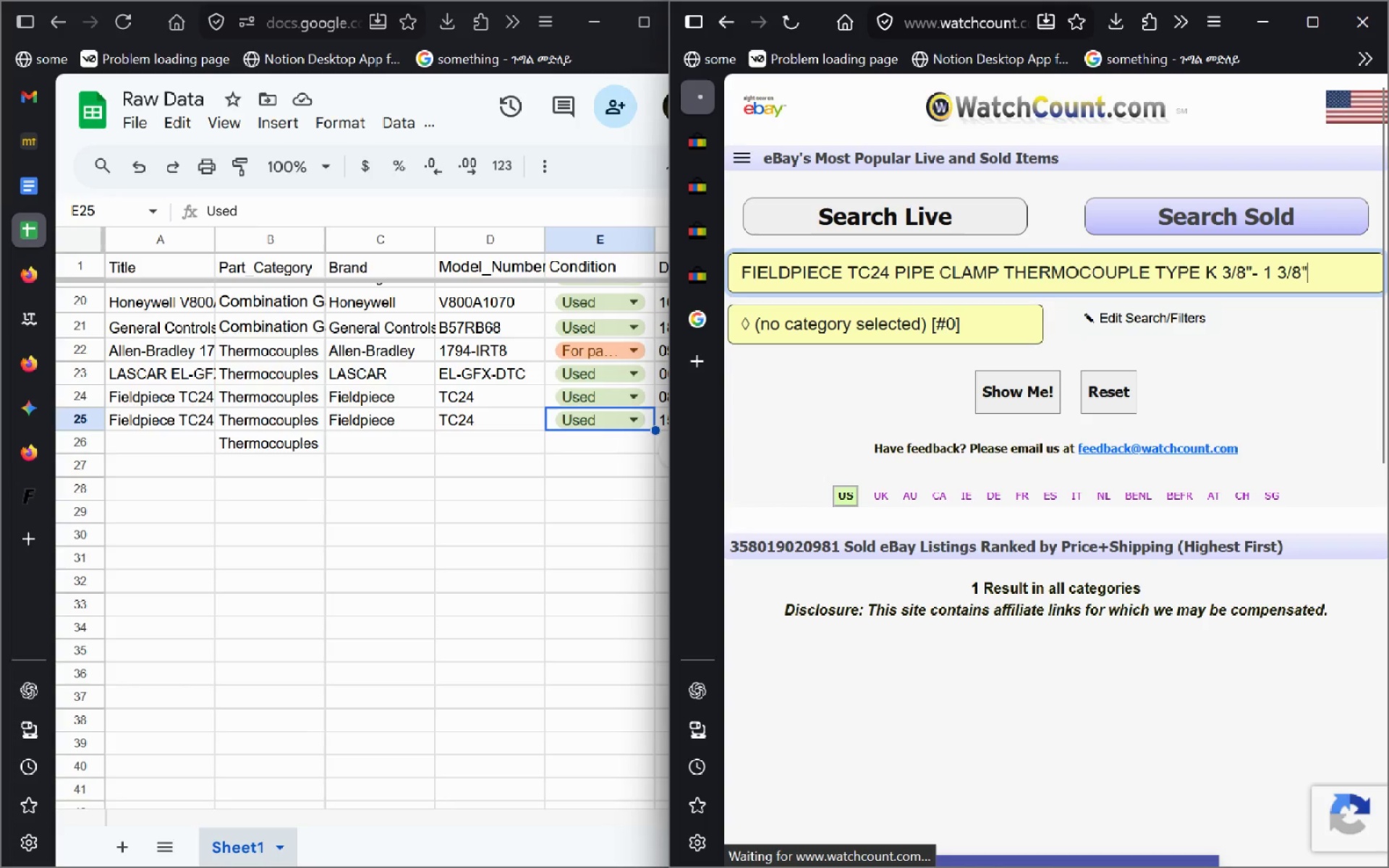 
key(Enter)
 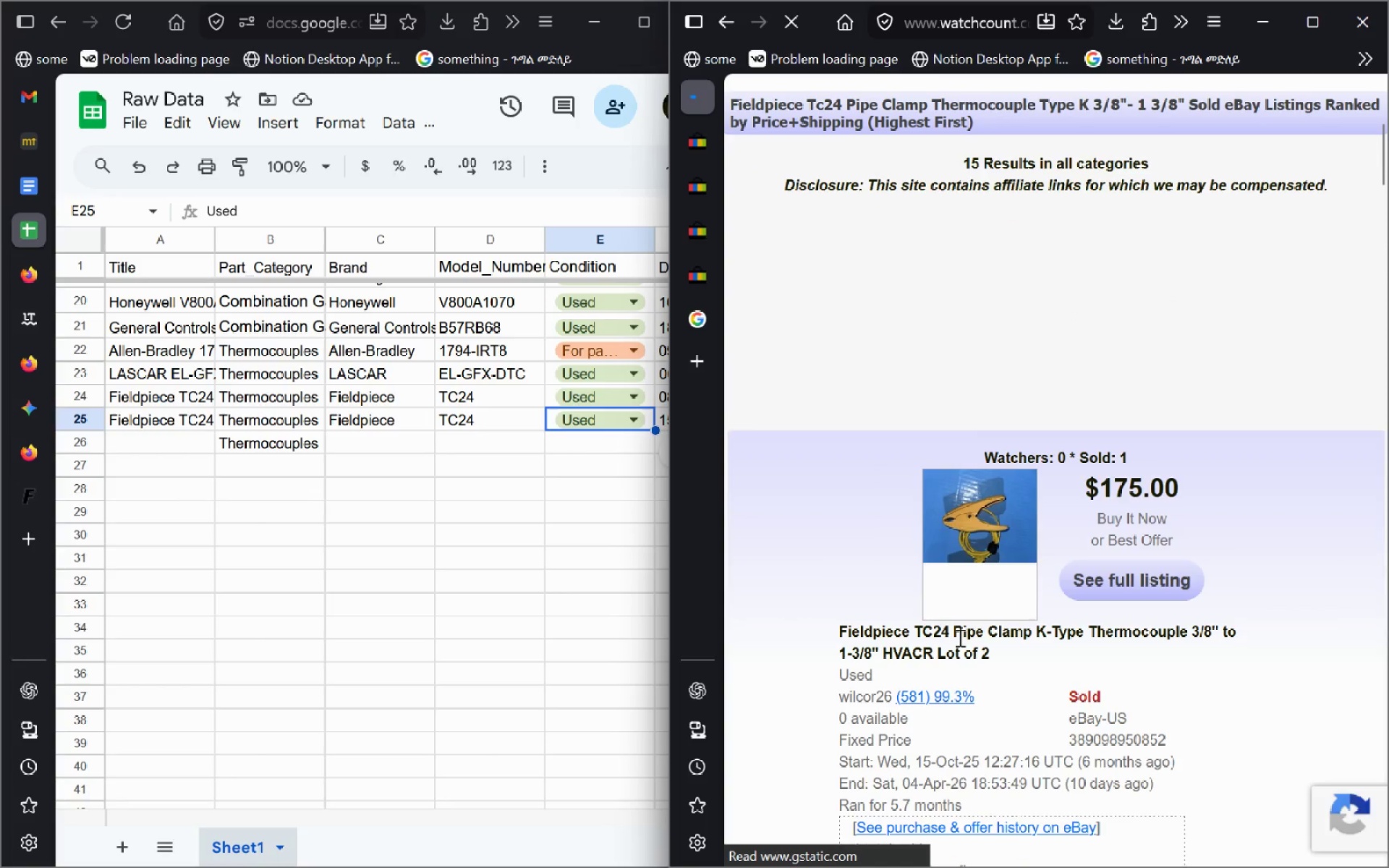 
wait(5.72)
 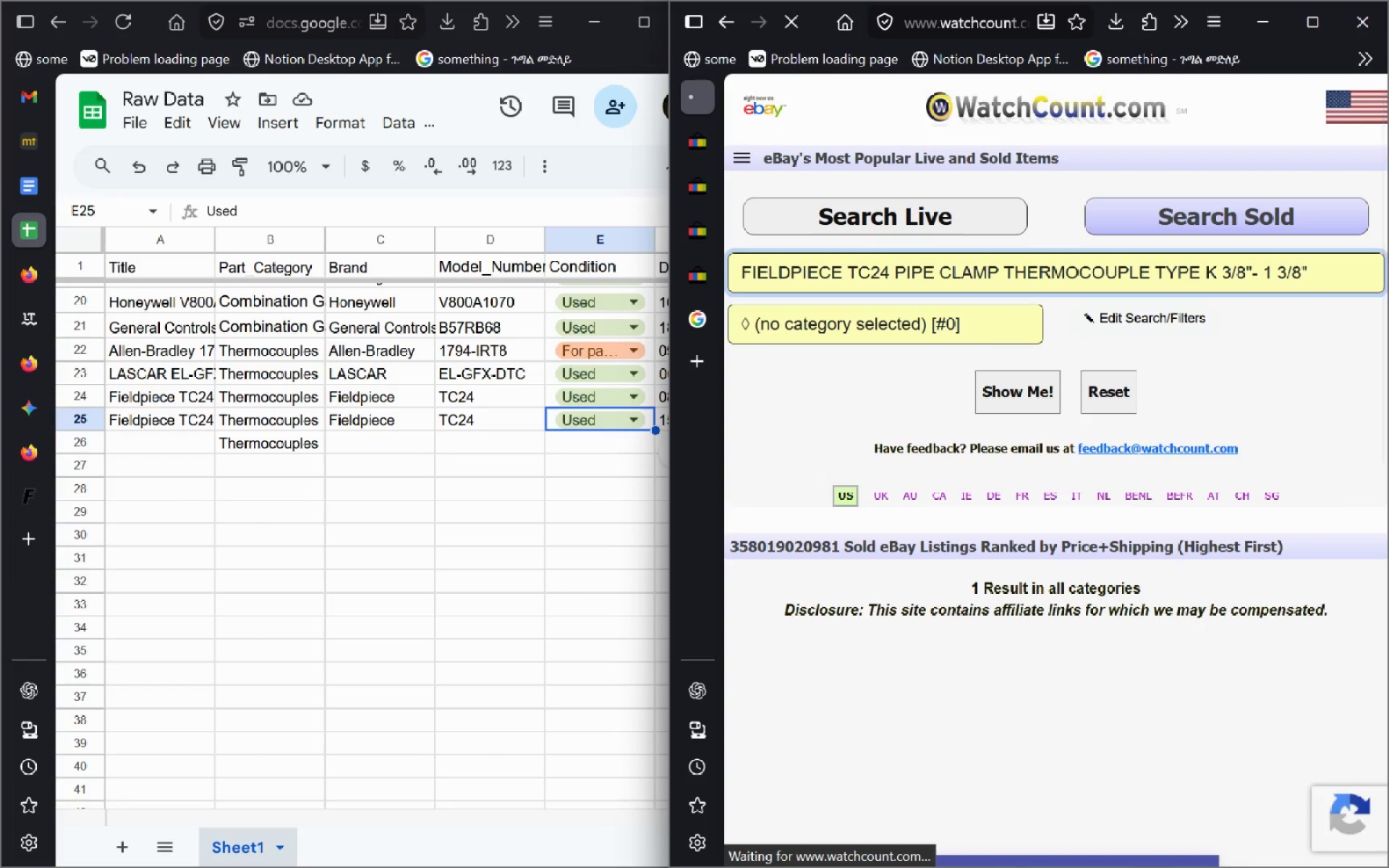 
left_click_drag(start_coordinate=[992, 554], to_coordinate=[831, 530])
 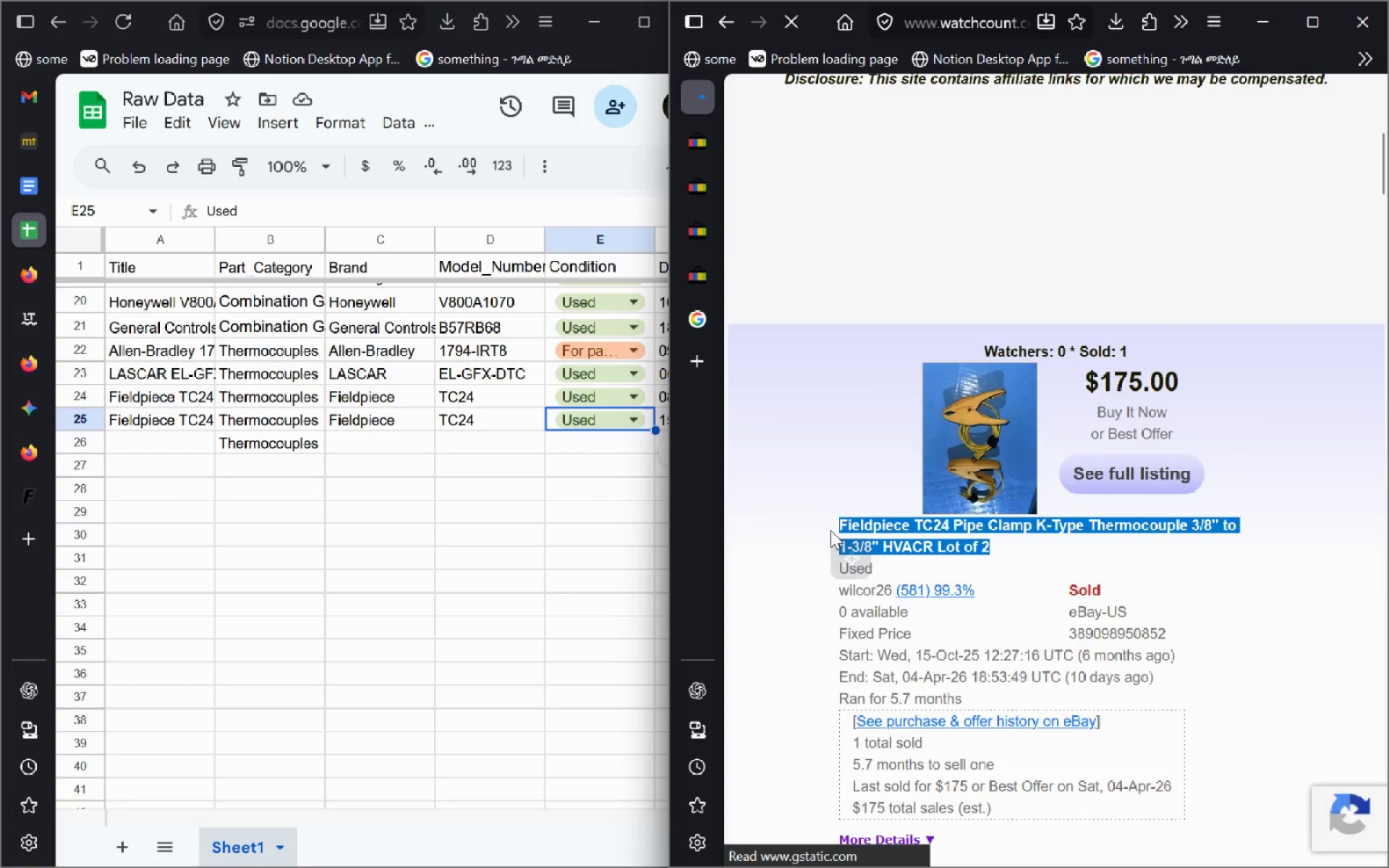 
key(Control+C)
 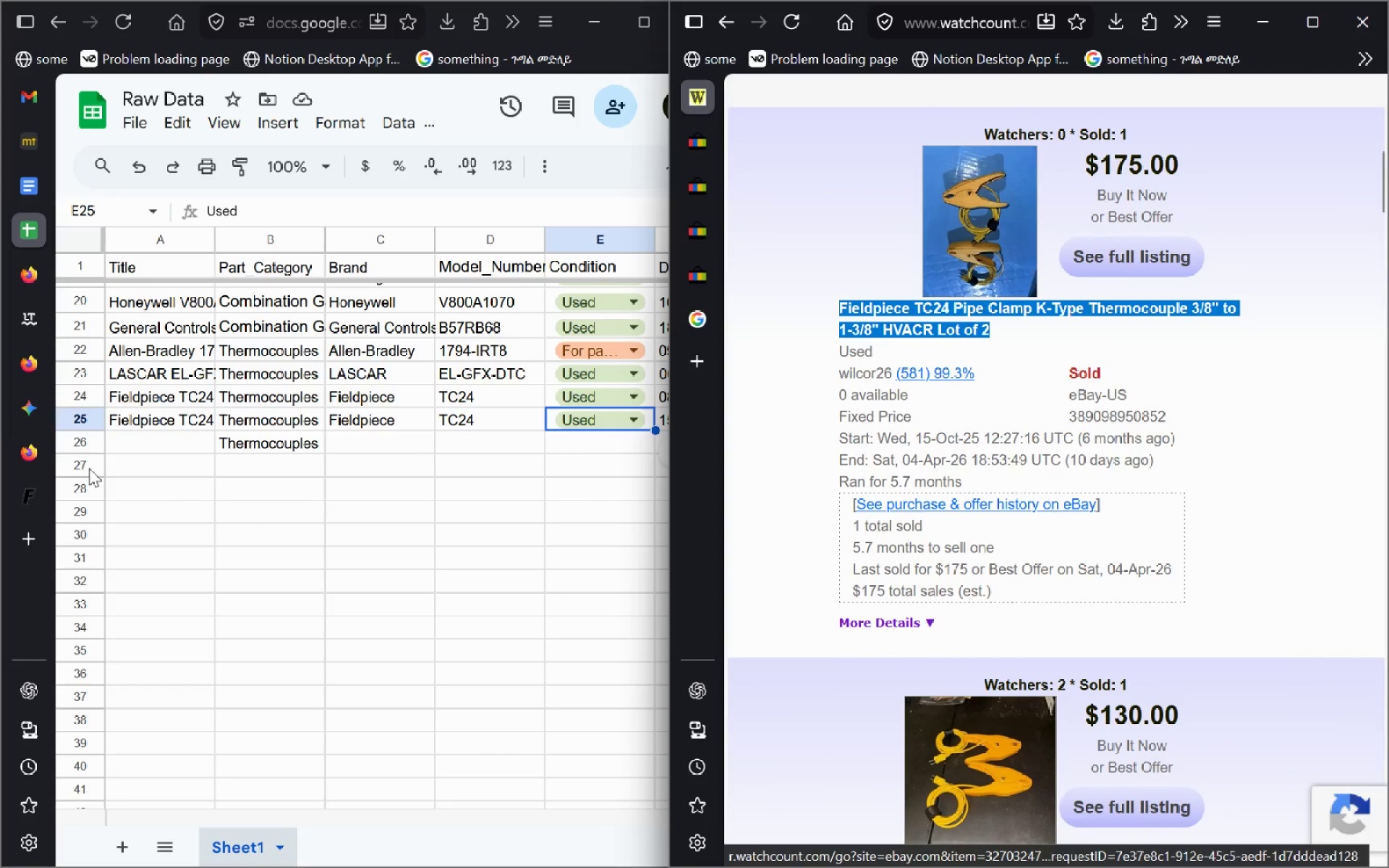 
left_click([135, 442])
 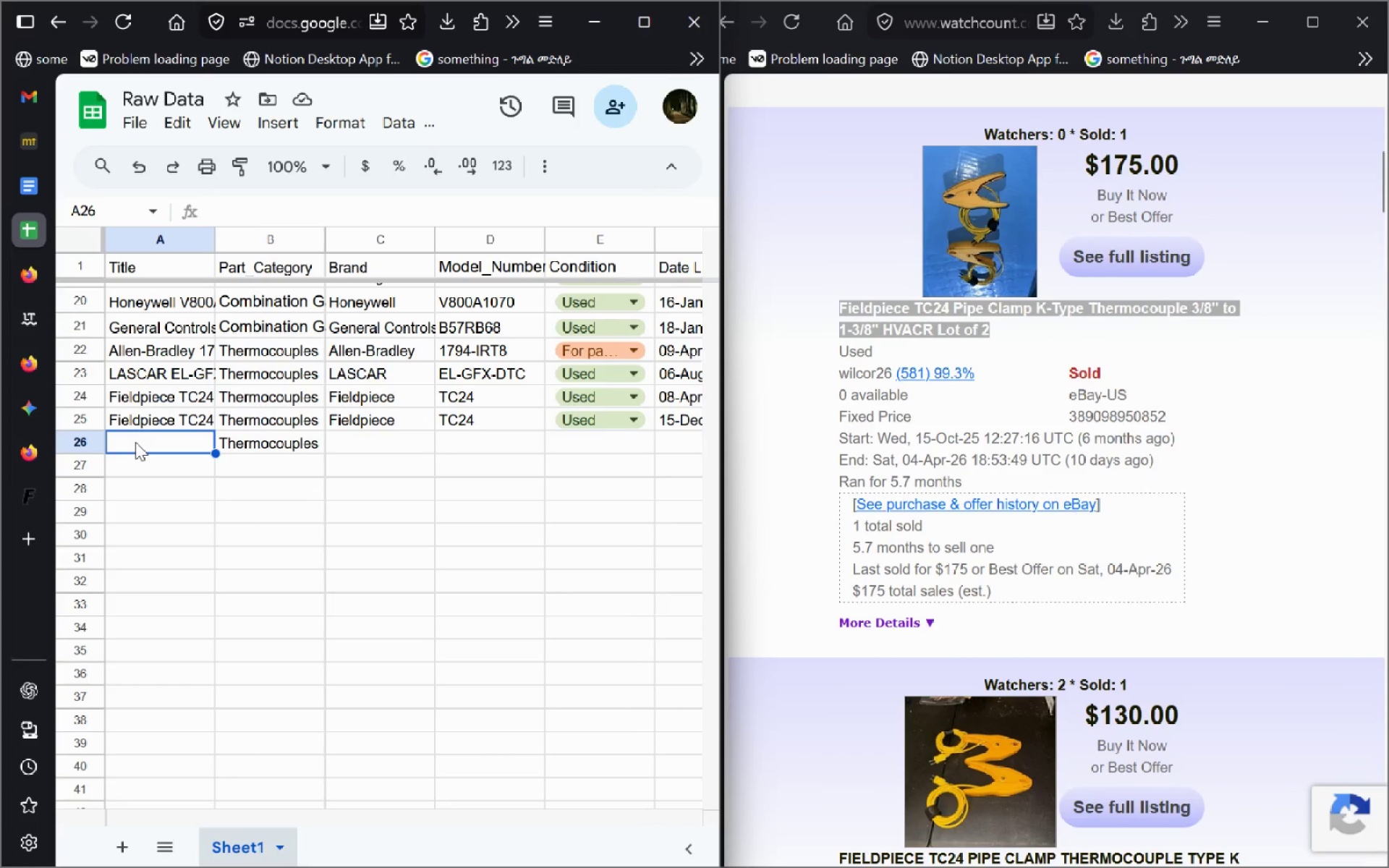 
key(Control+V)
 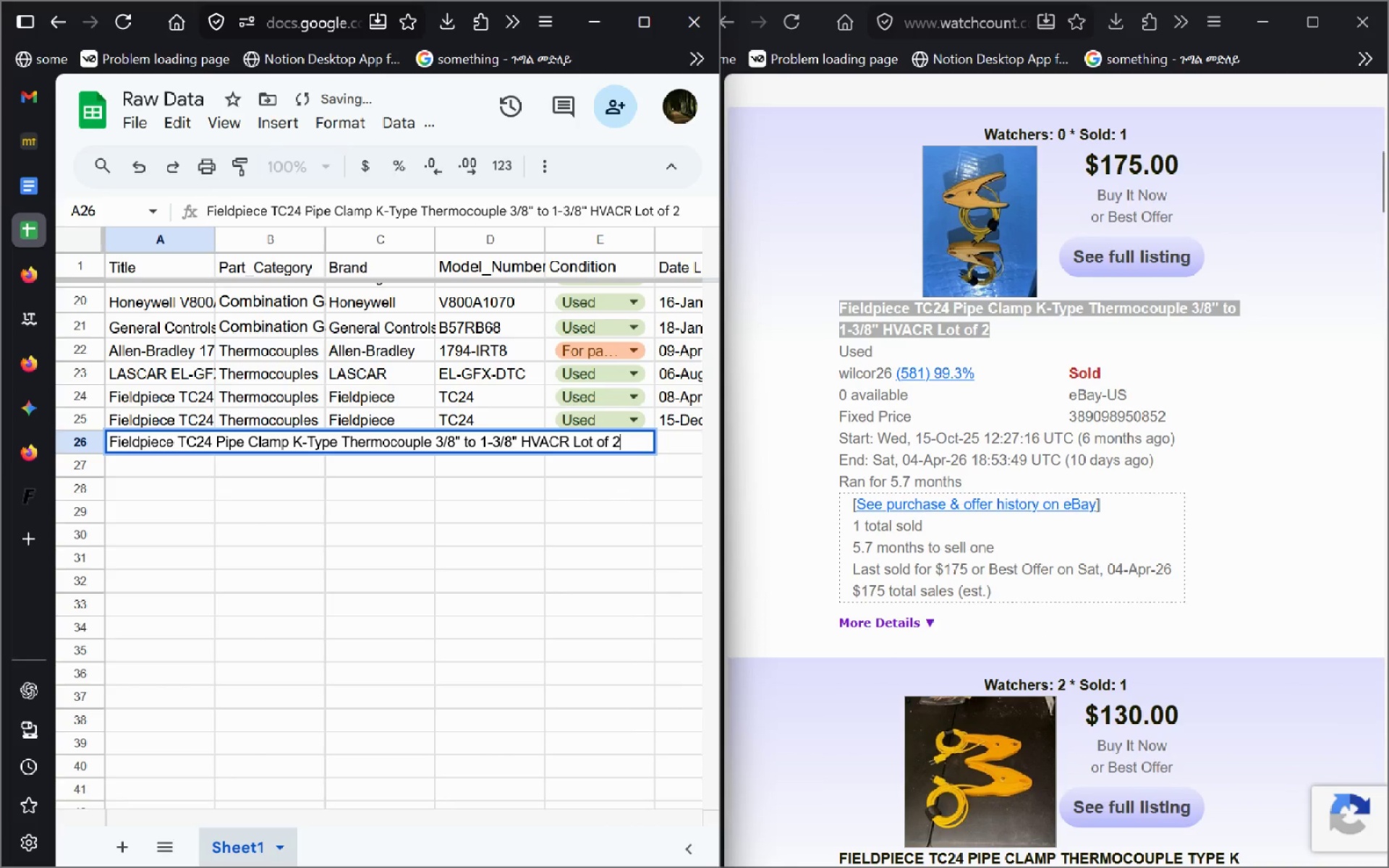 
key(Enter)
 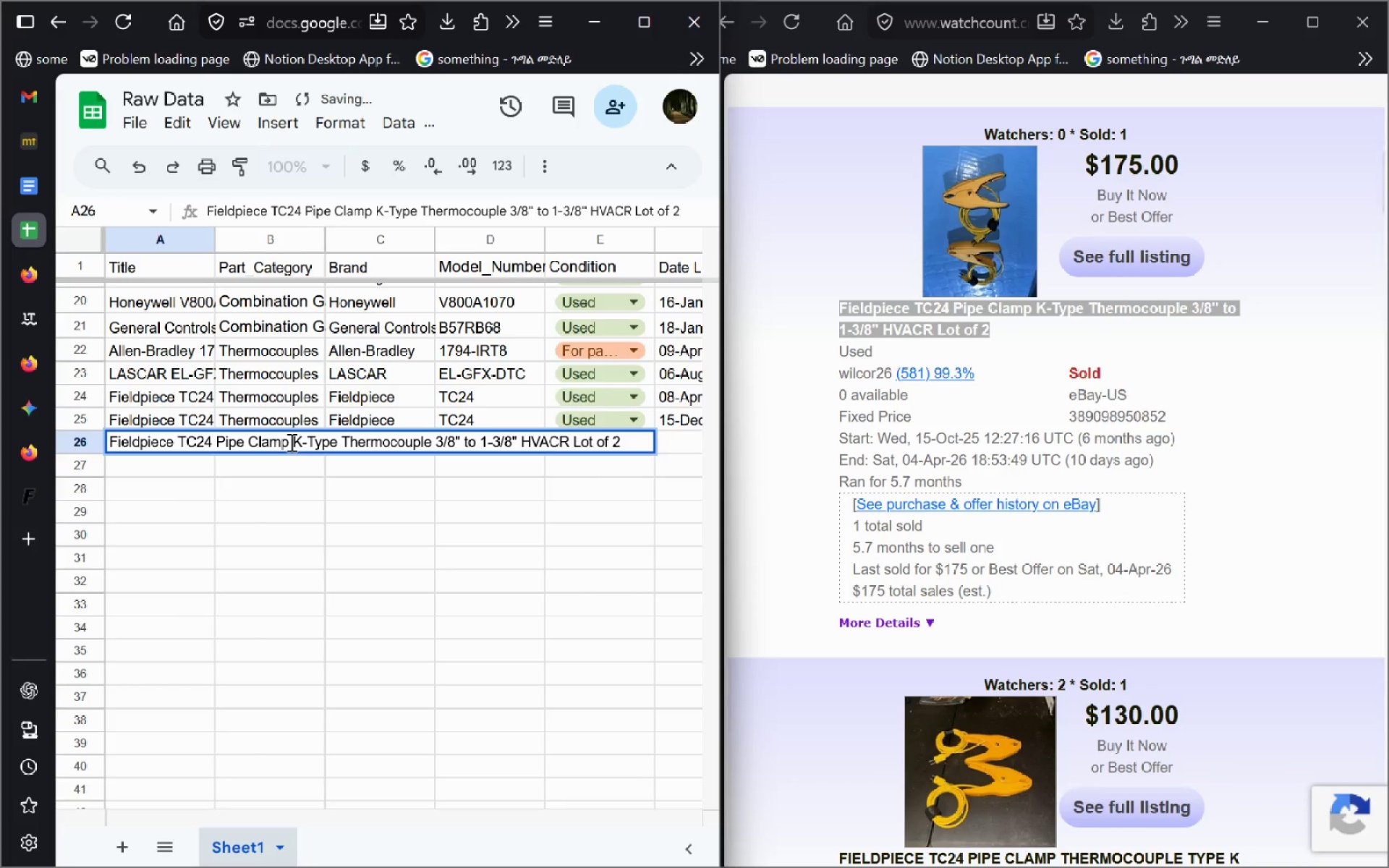 
left_click([290, 442])
 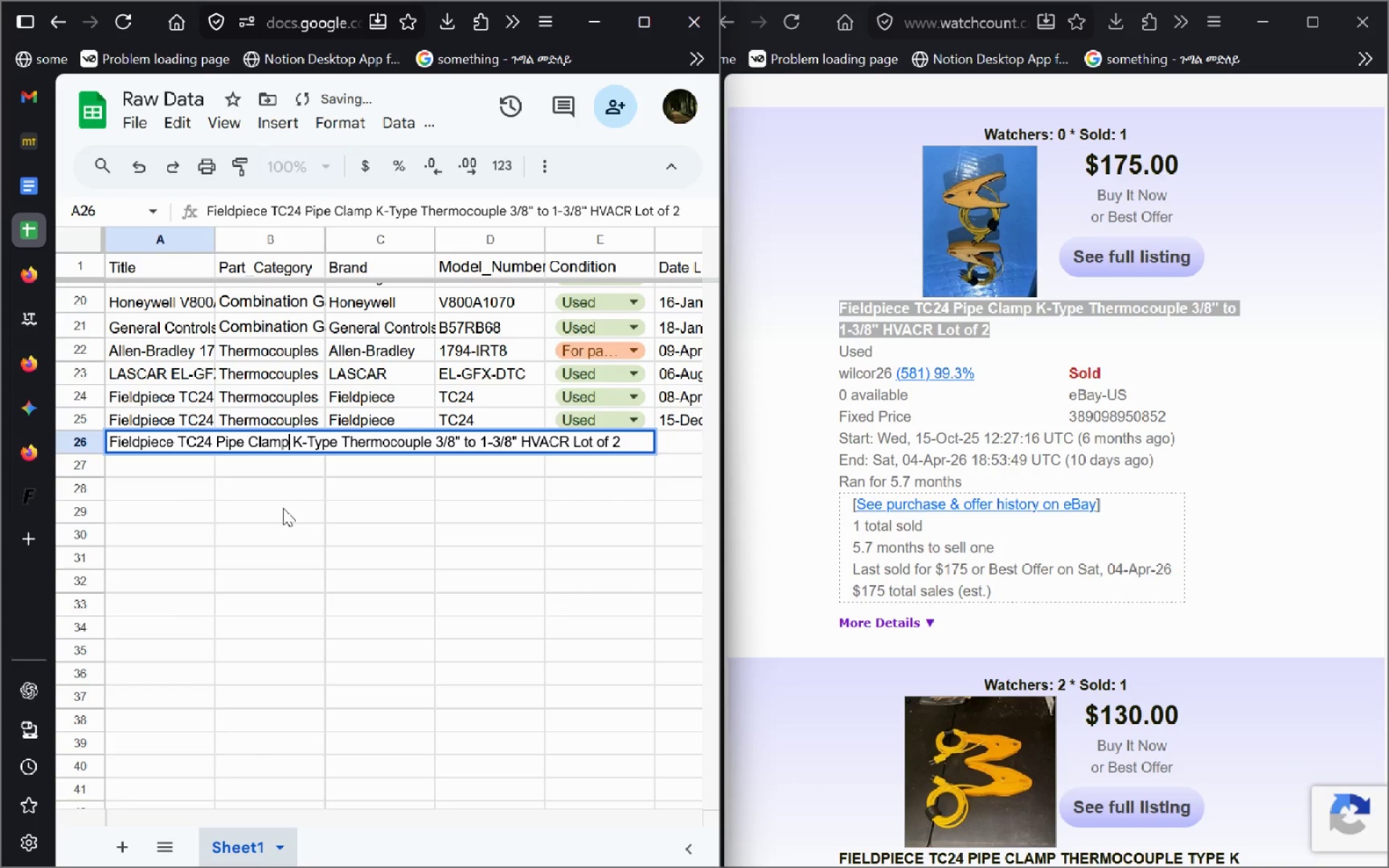 
left_click([283, 508])
 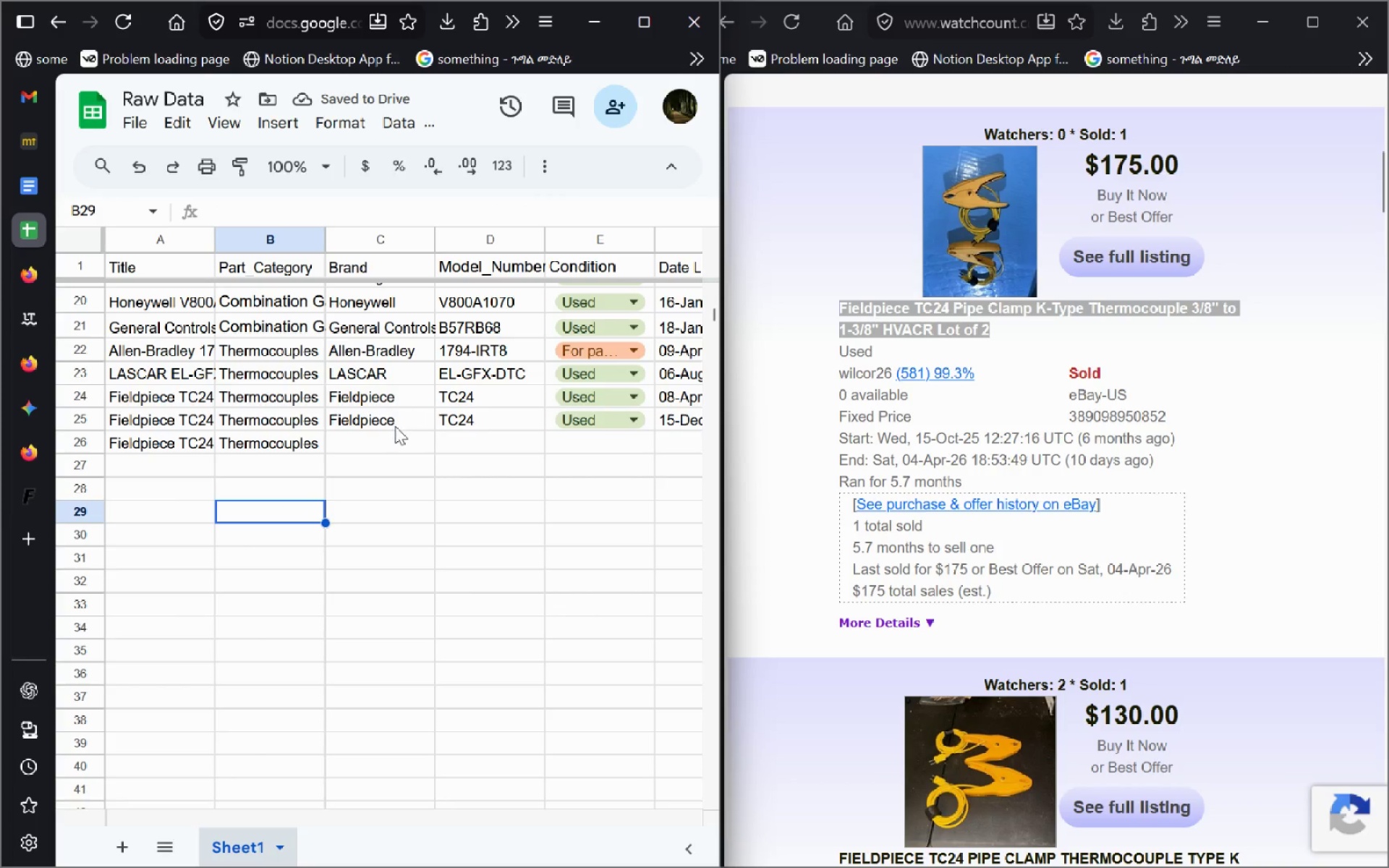 
left_click([410, 415])
 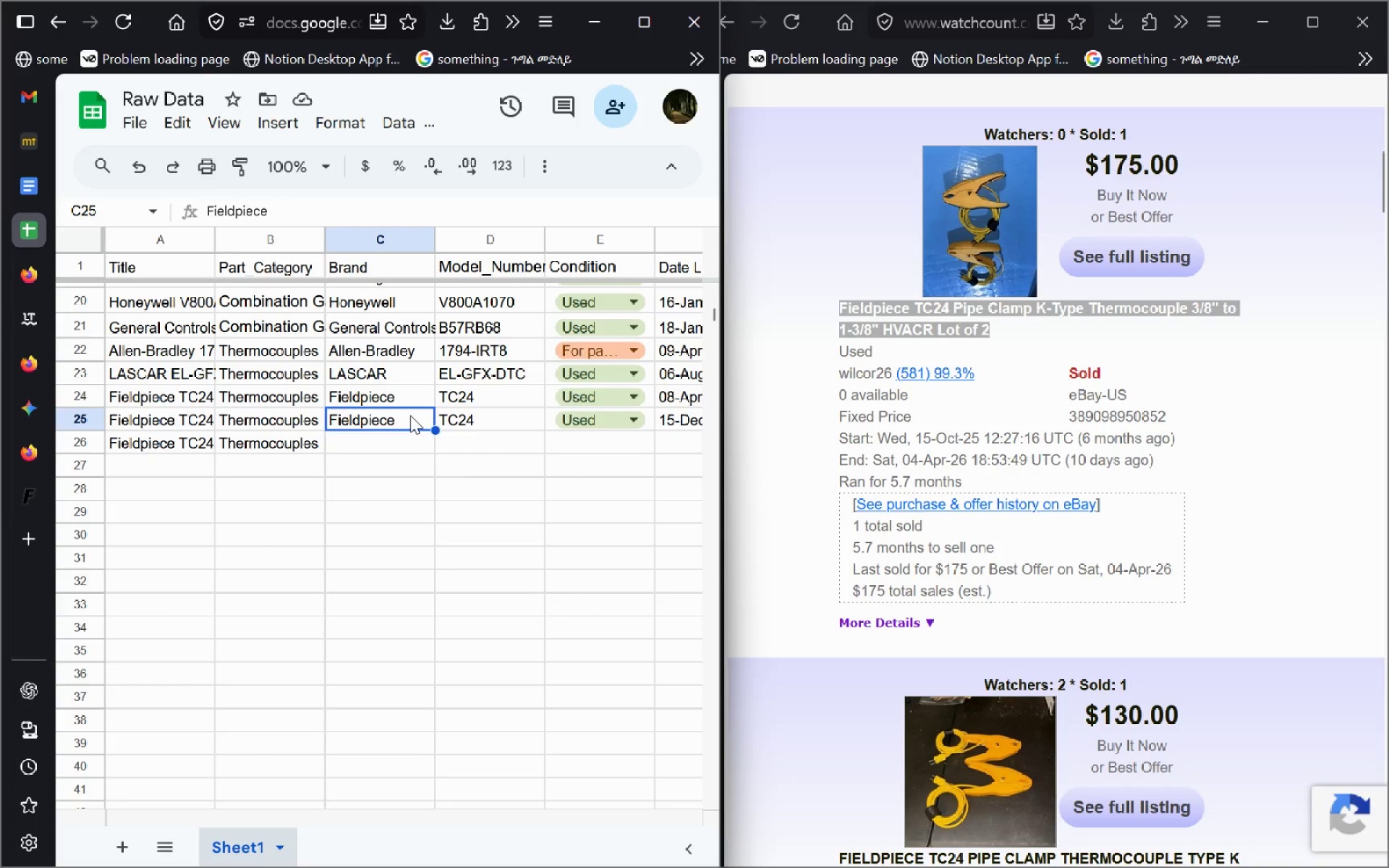 
hold_key(key=ControlLeft, duration=0.75)
 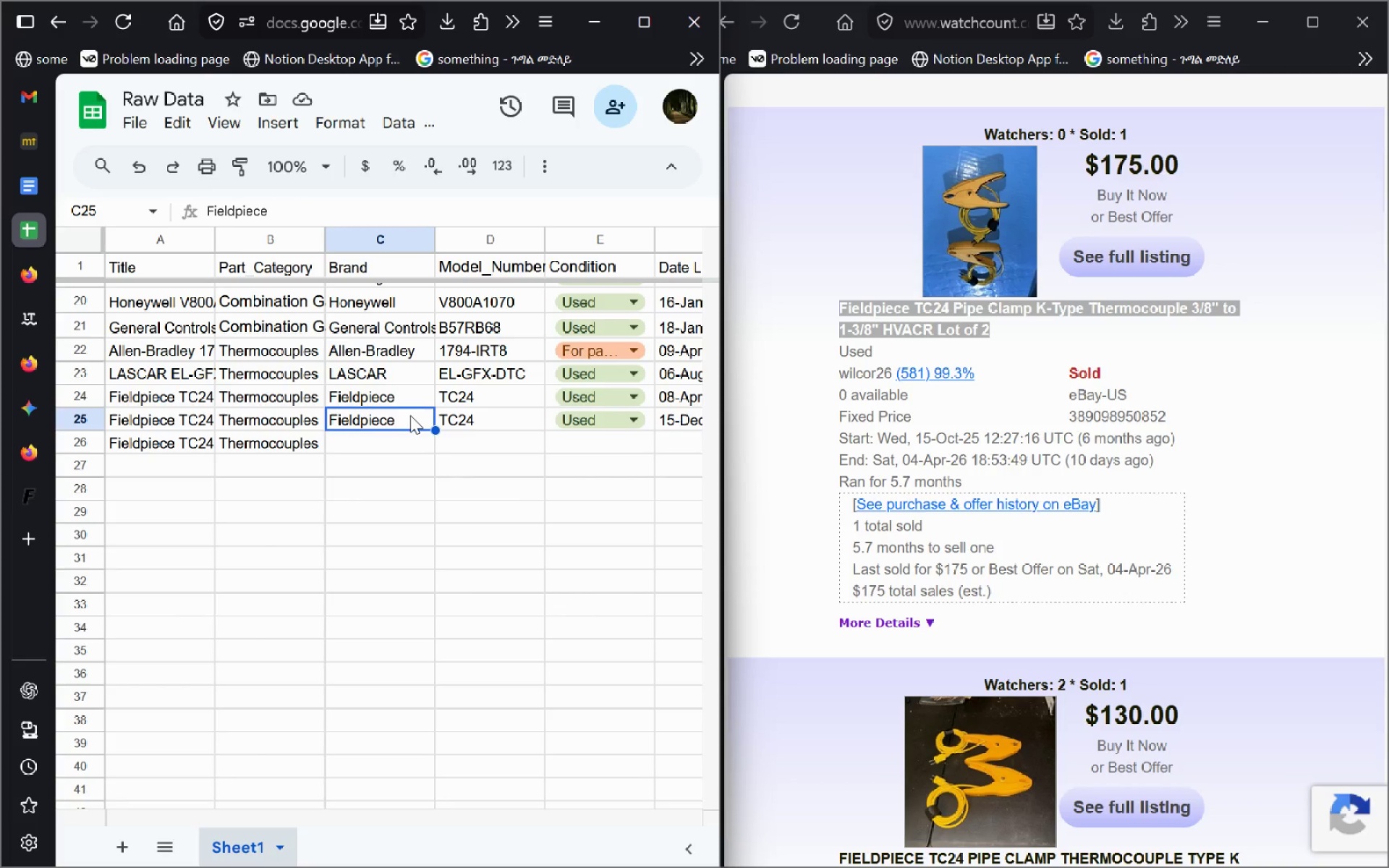 
key(Control+C)
 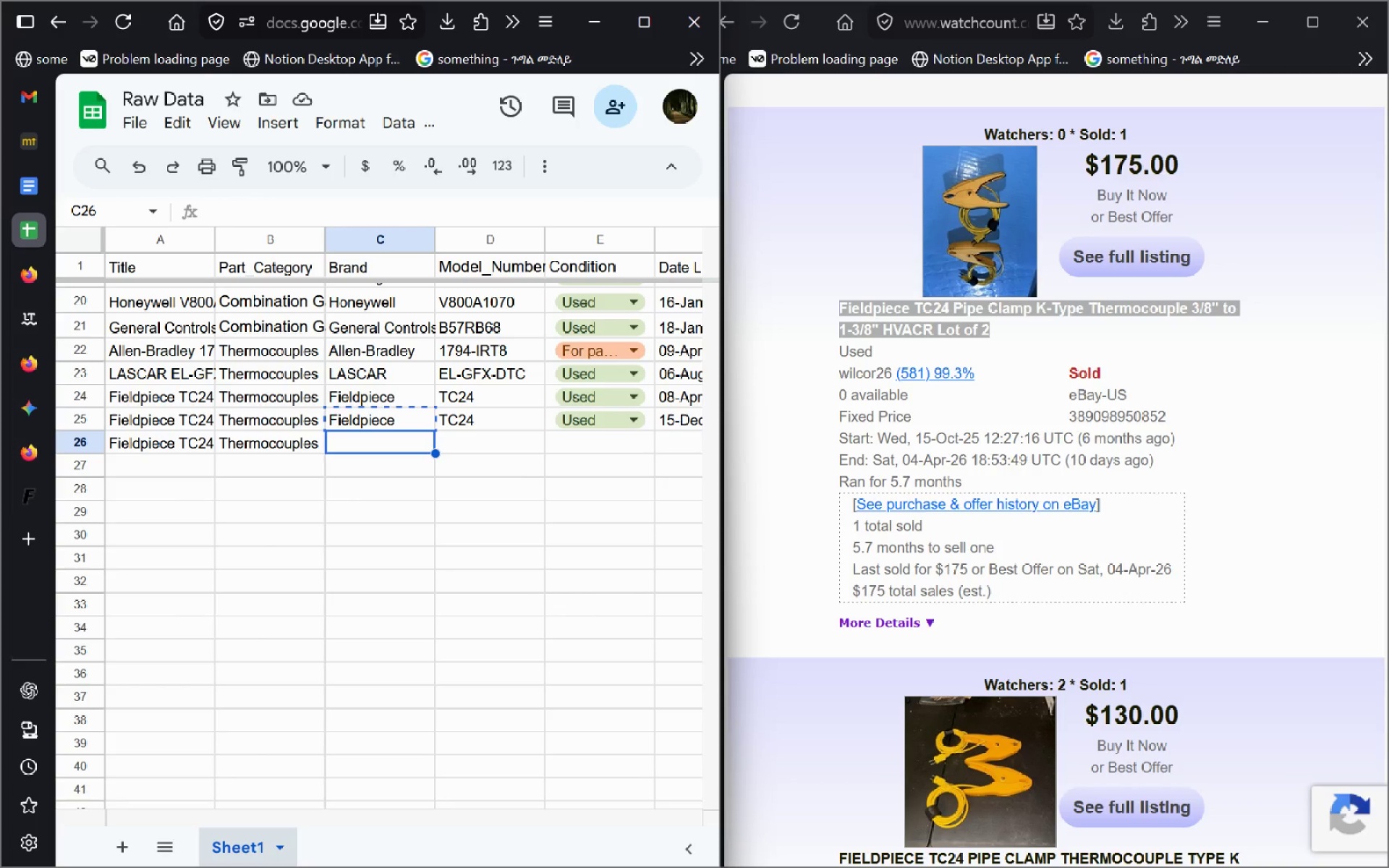 
key(ArrowDown)
 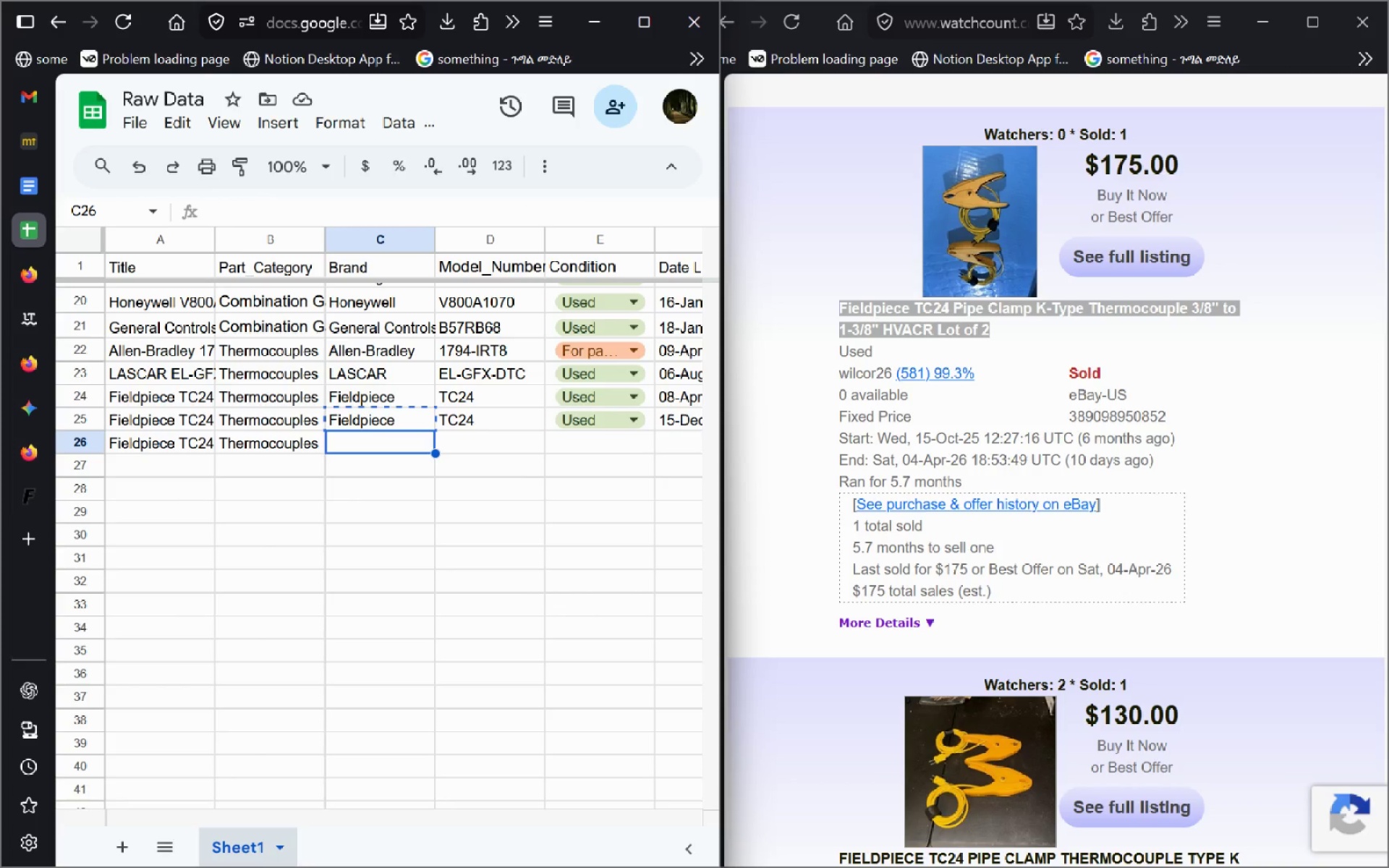 
key(Control+V)
 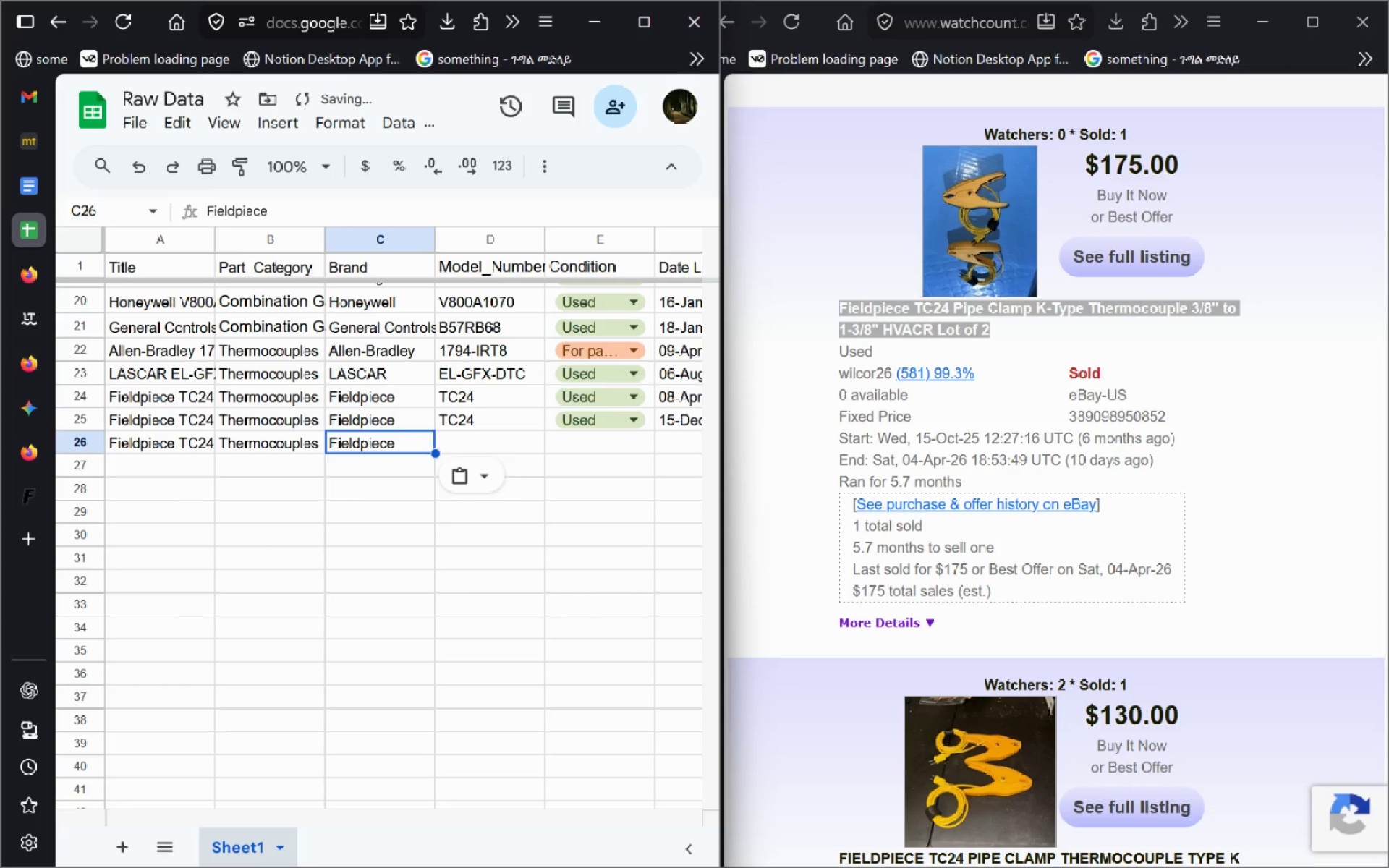 
key(Shift+ShiftRight)
 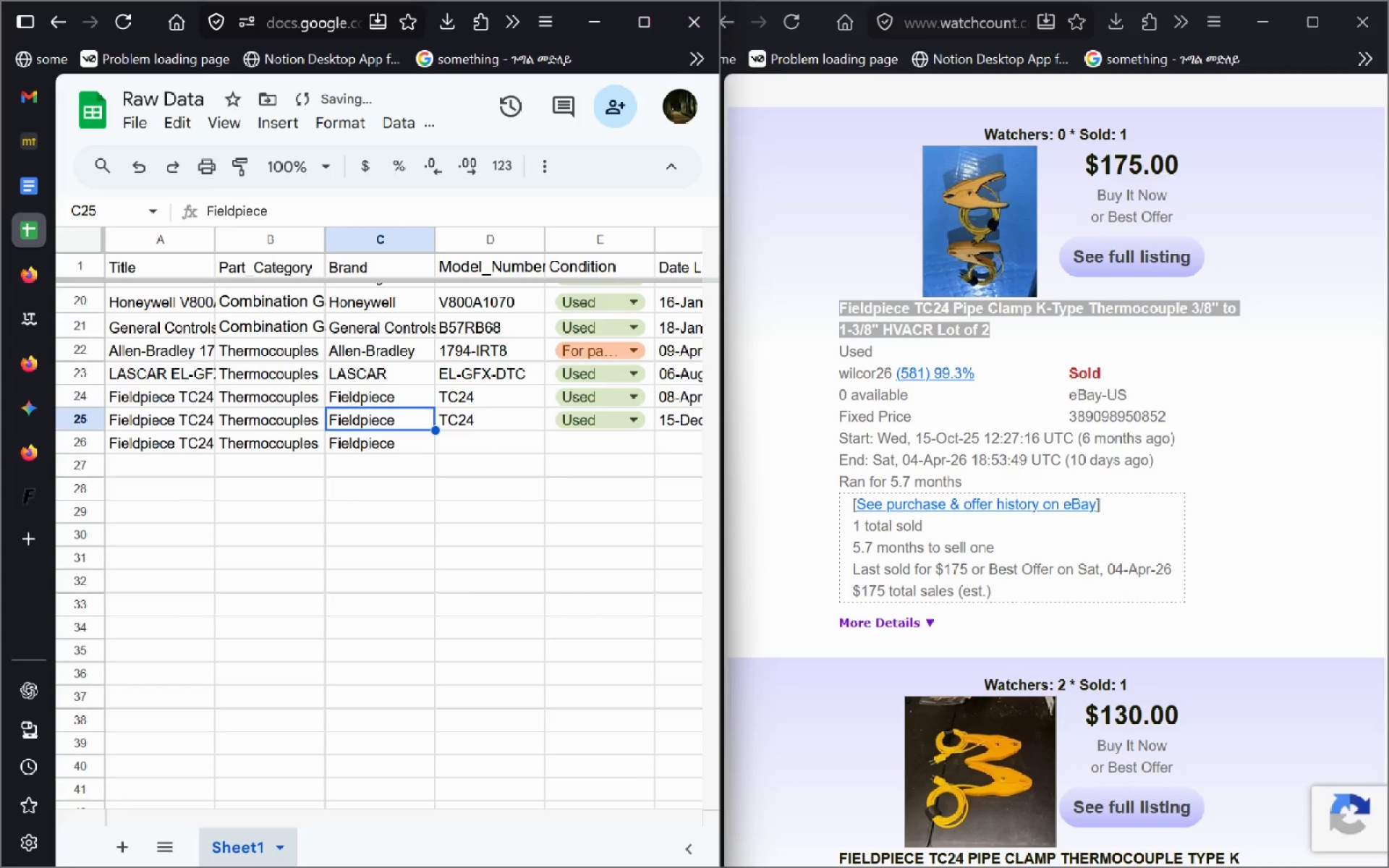 
key(ArrowUp)
 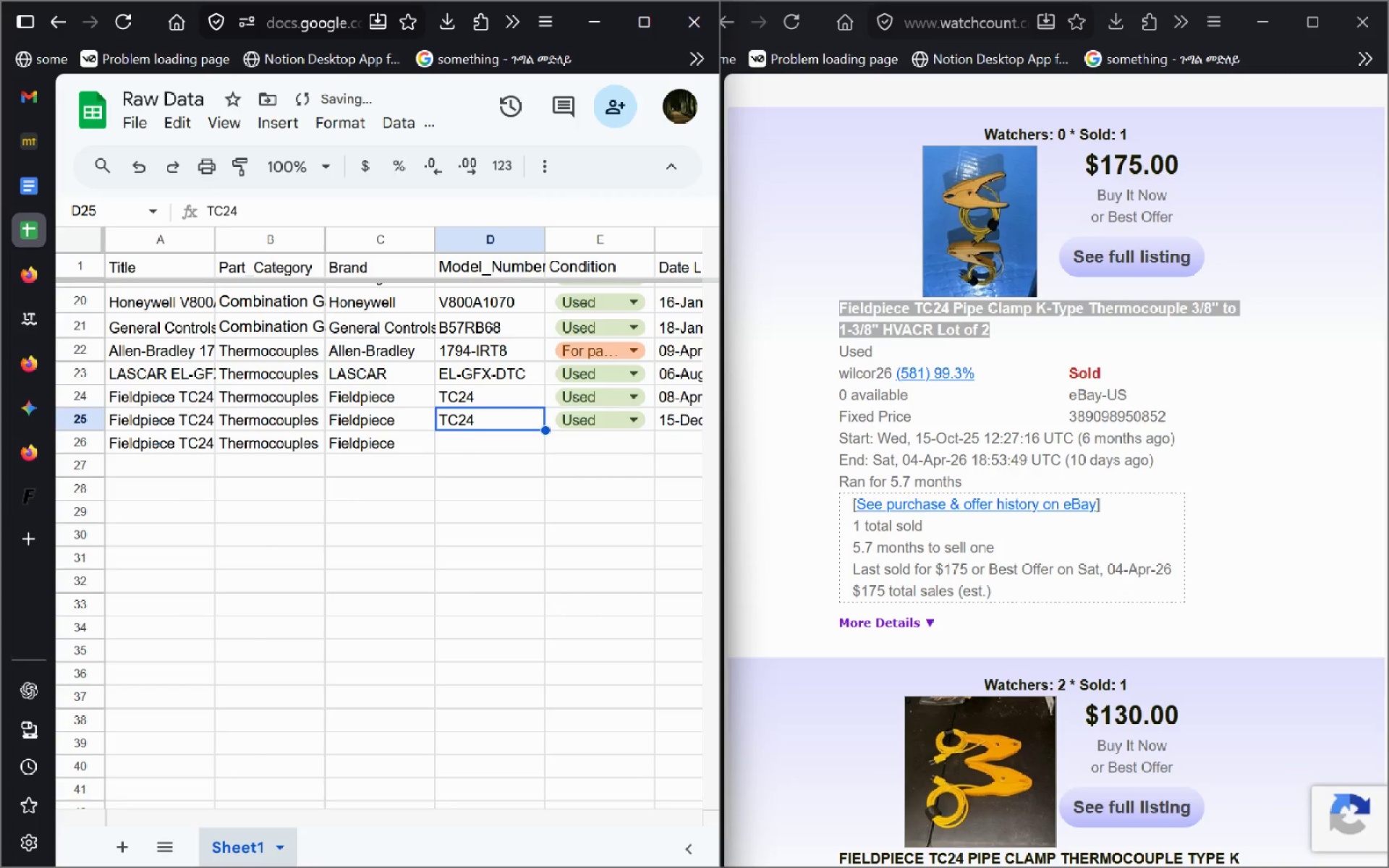 
key(ArrowRight)
 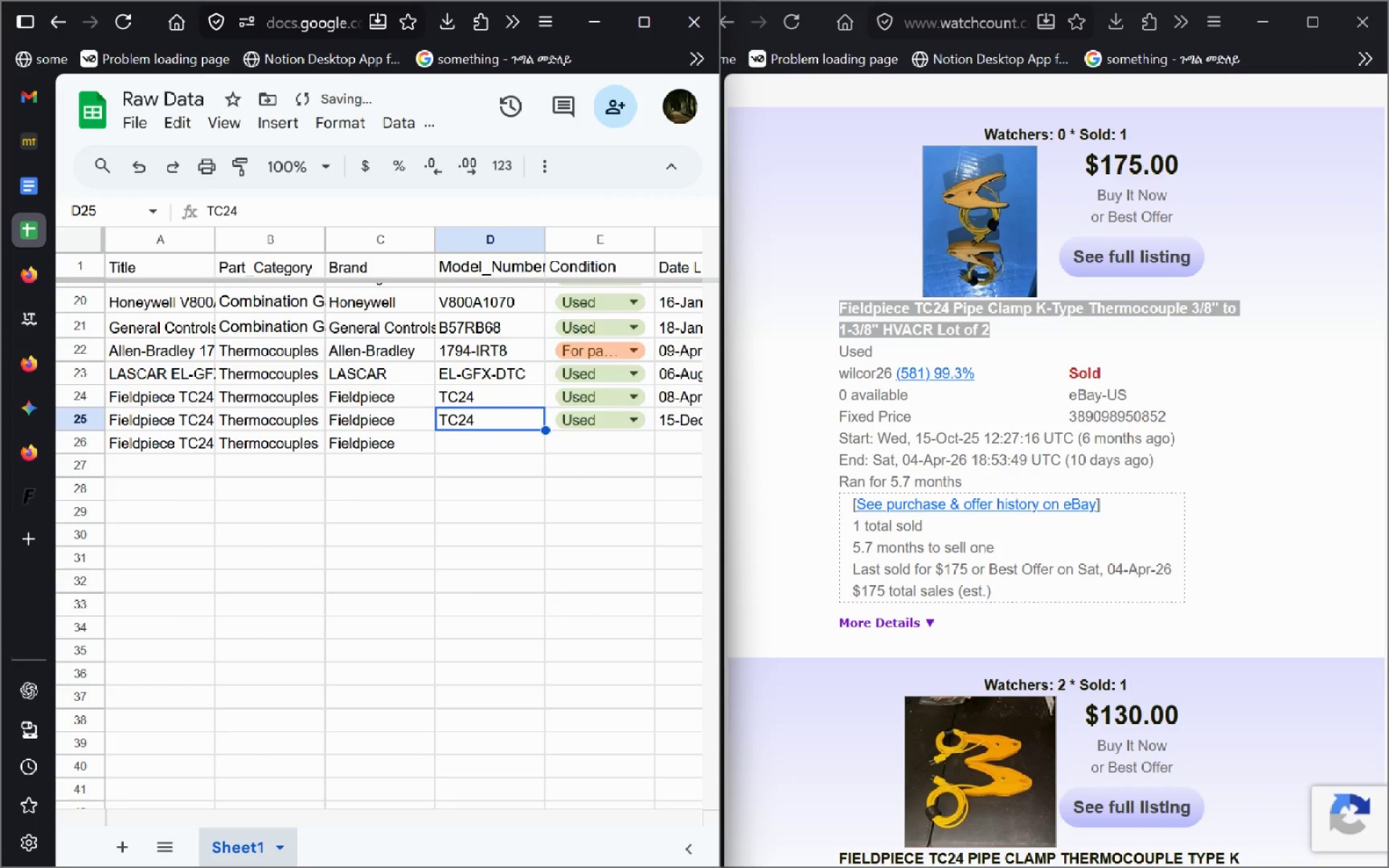 
key(Control+C)
 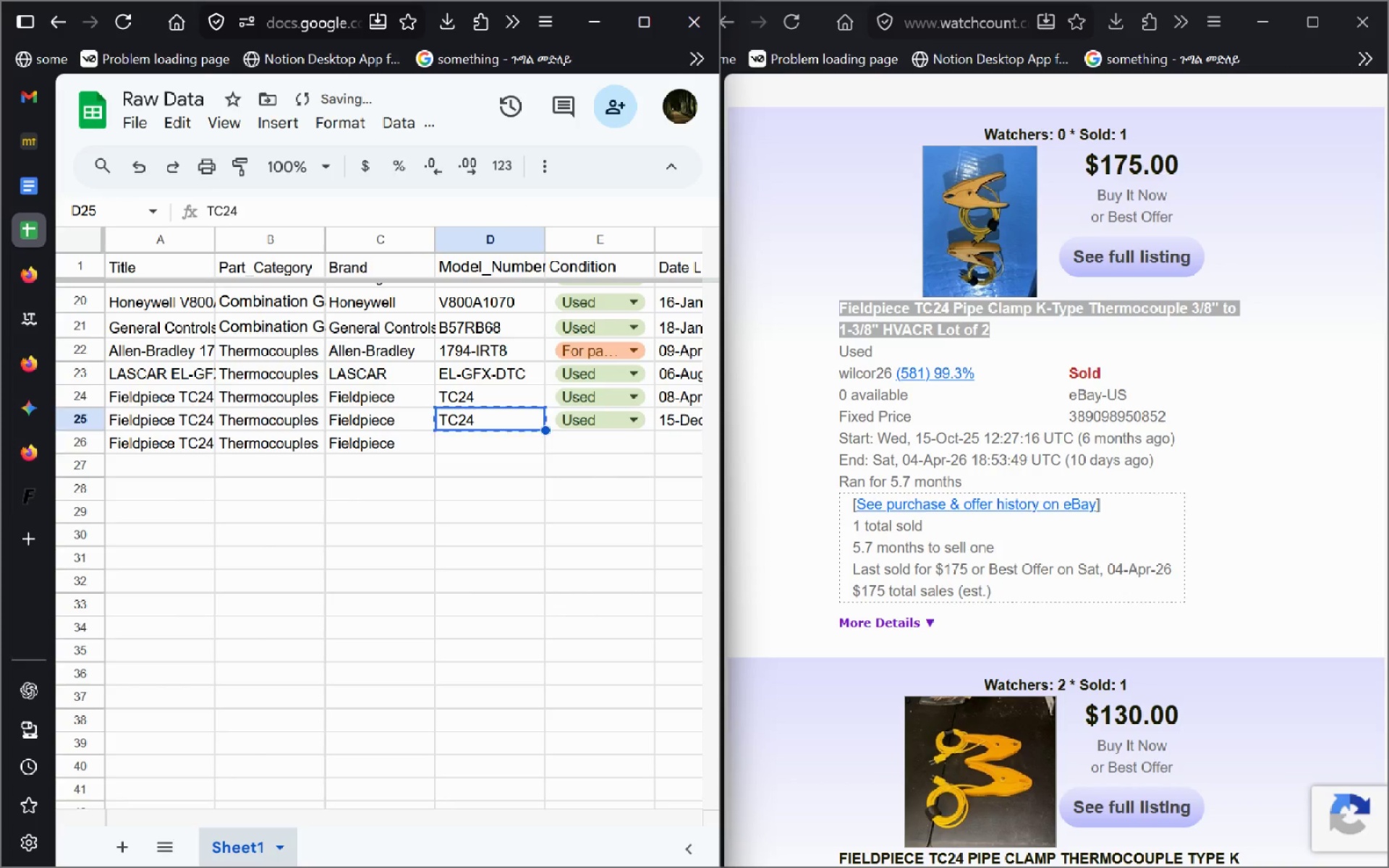 
key(ArrowDown)
 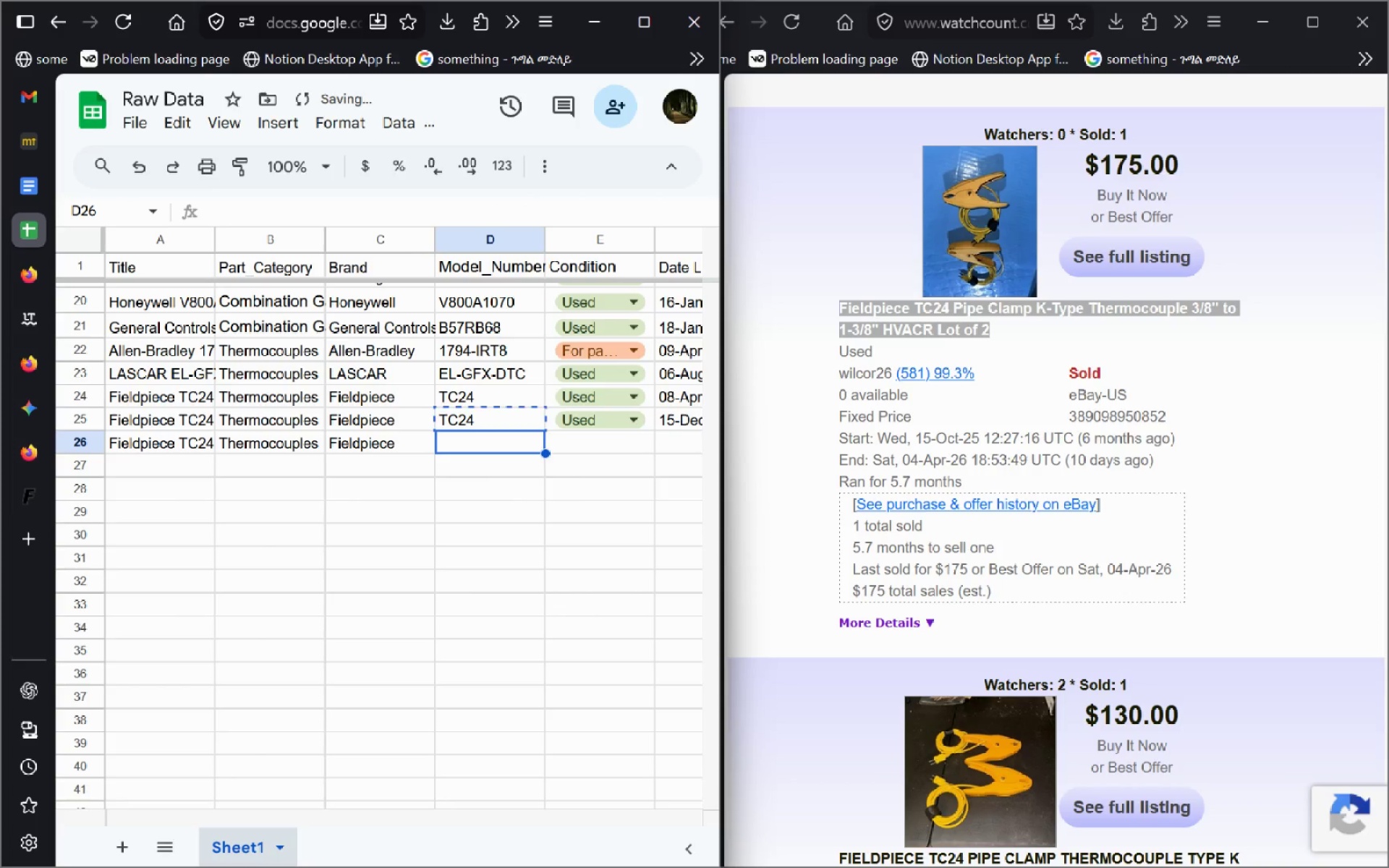 
key(Control+V)
 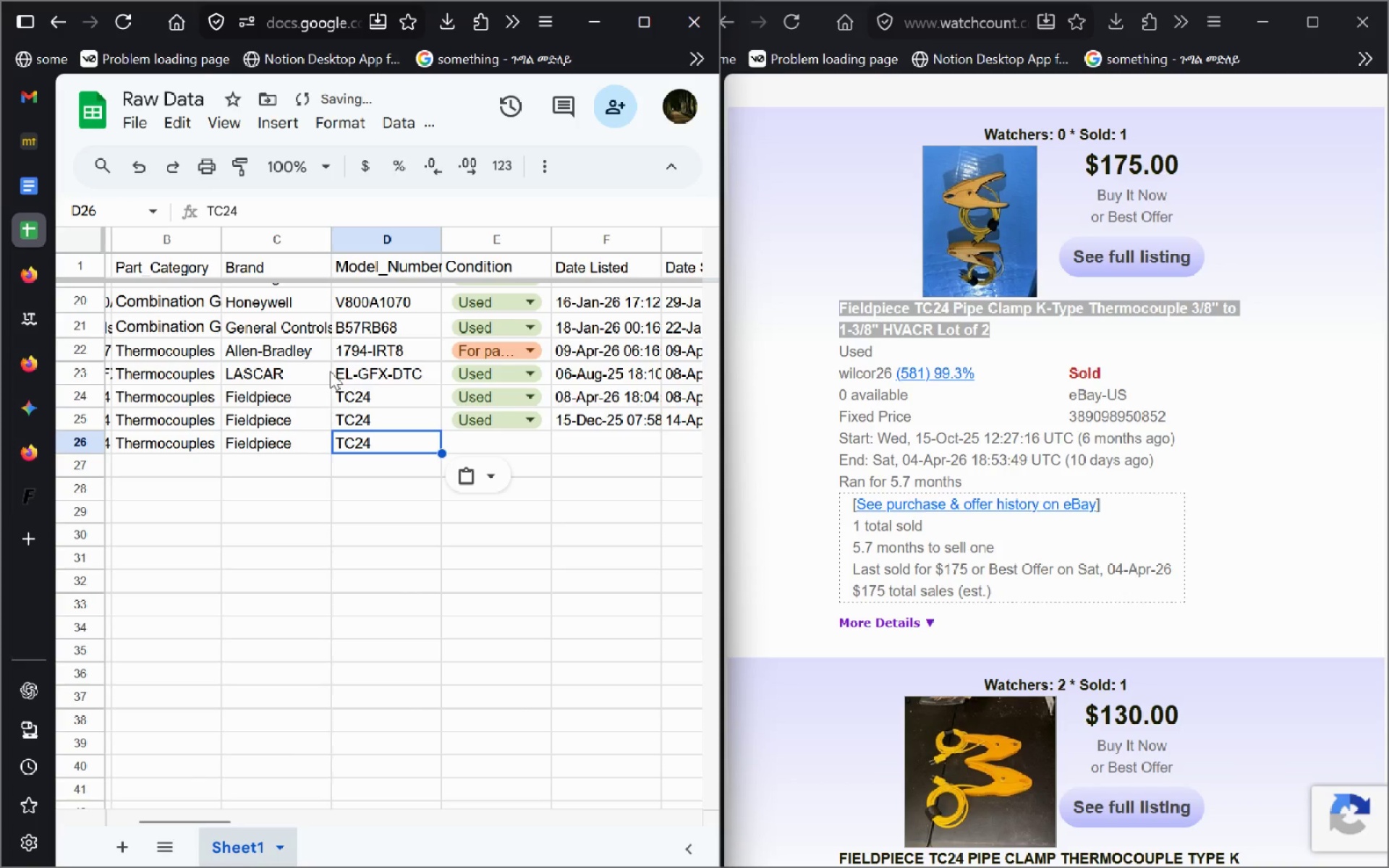 
key(ArrowUp)
 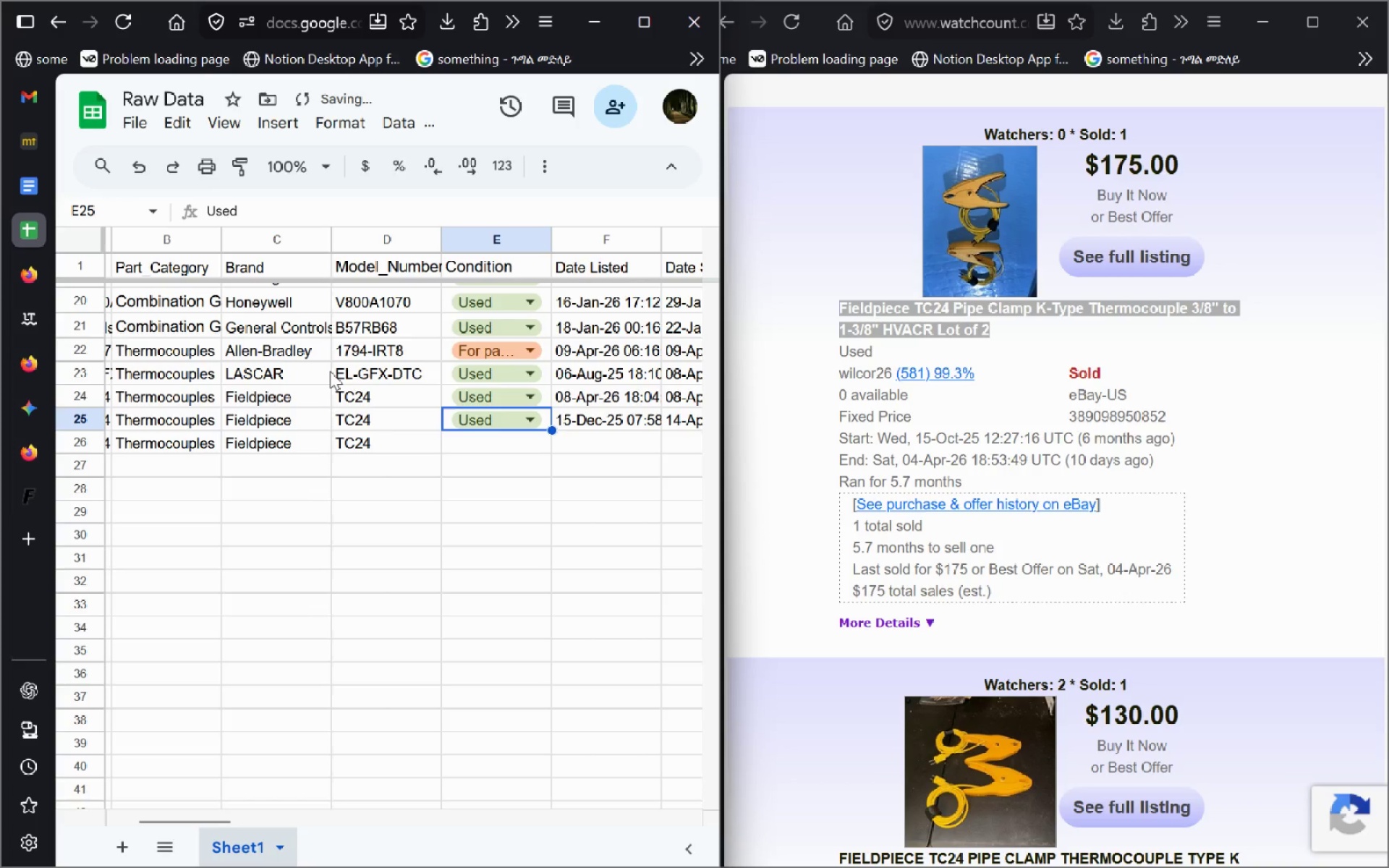 
key(ArrowRight)
 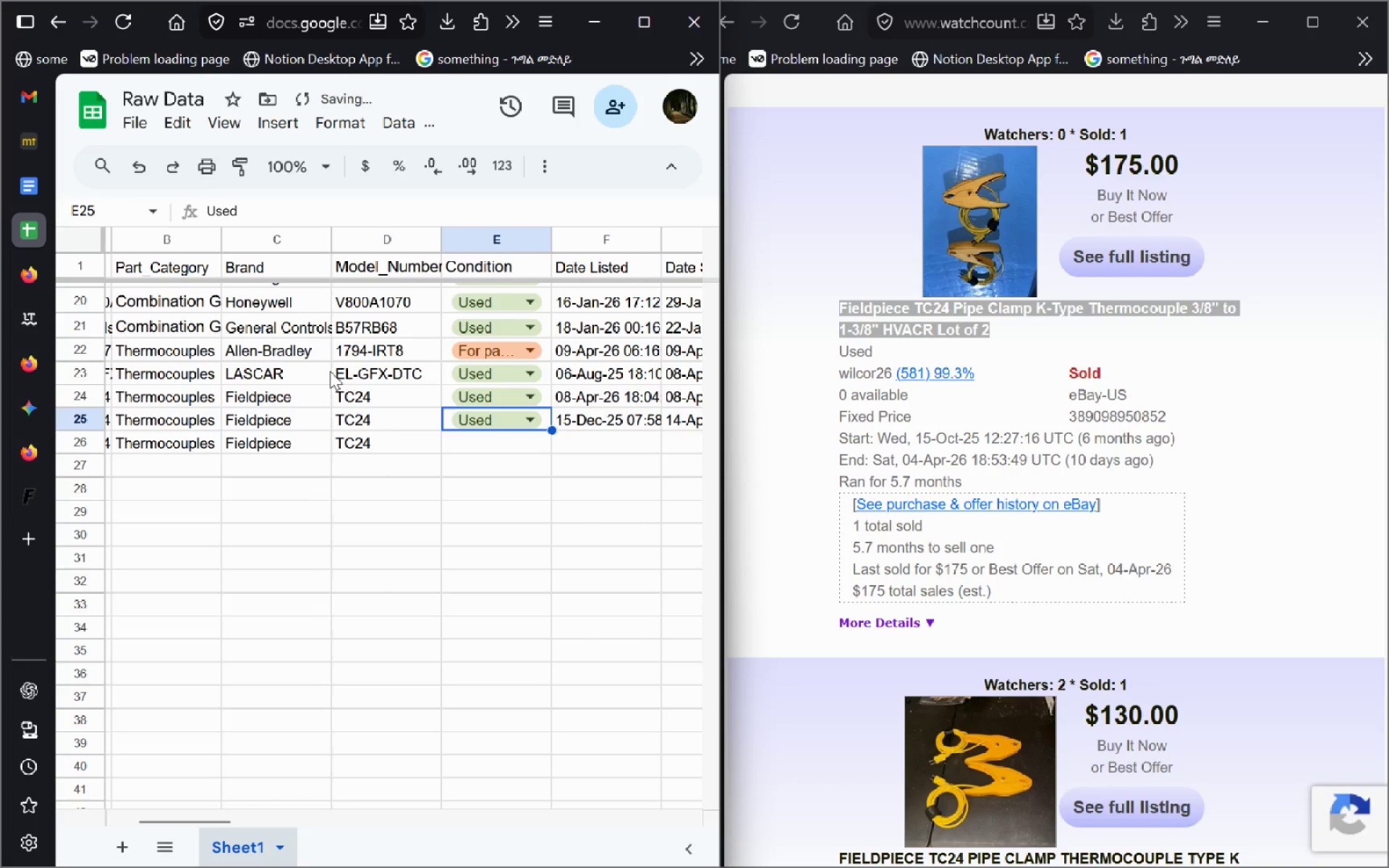 
key(Control+C)
 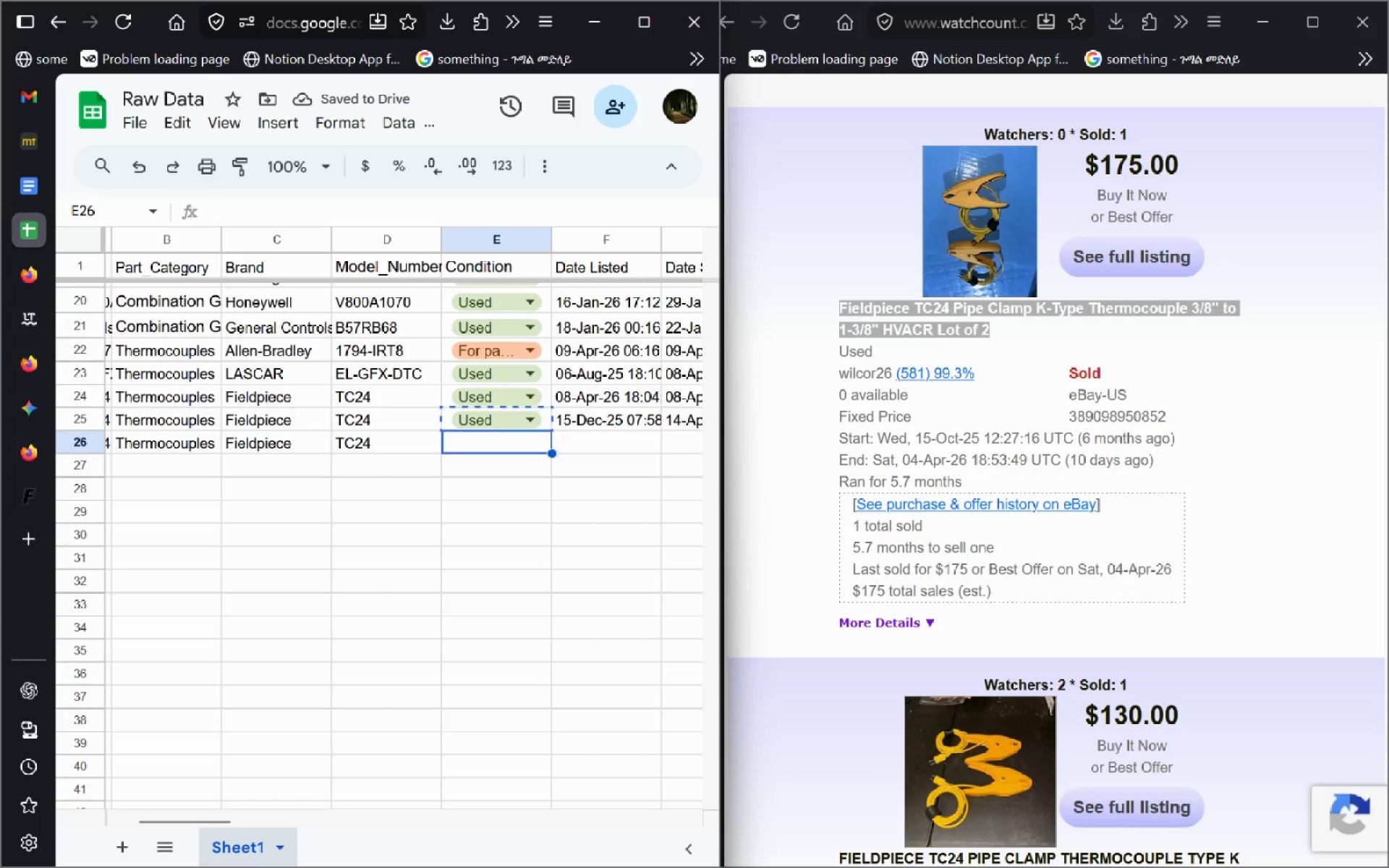 
key(ArrowDown)
 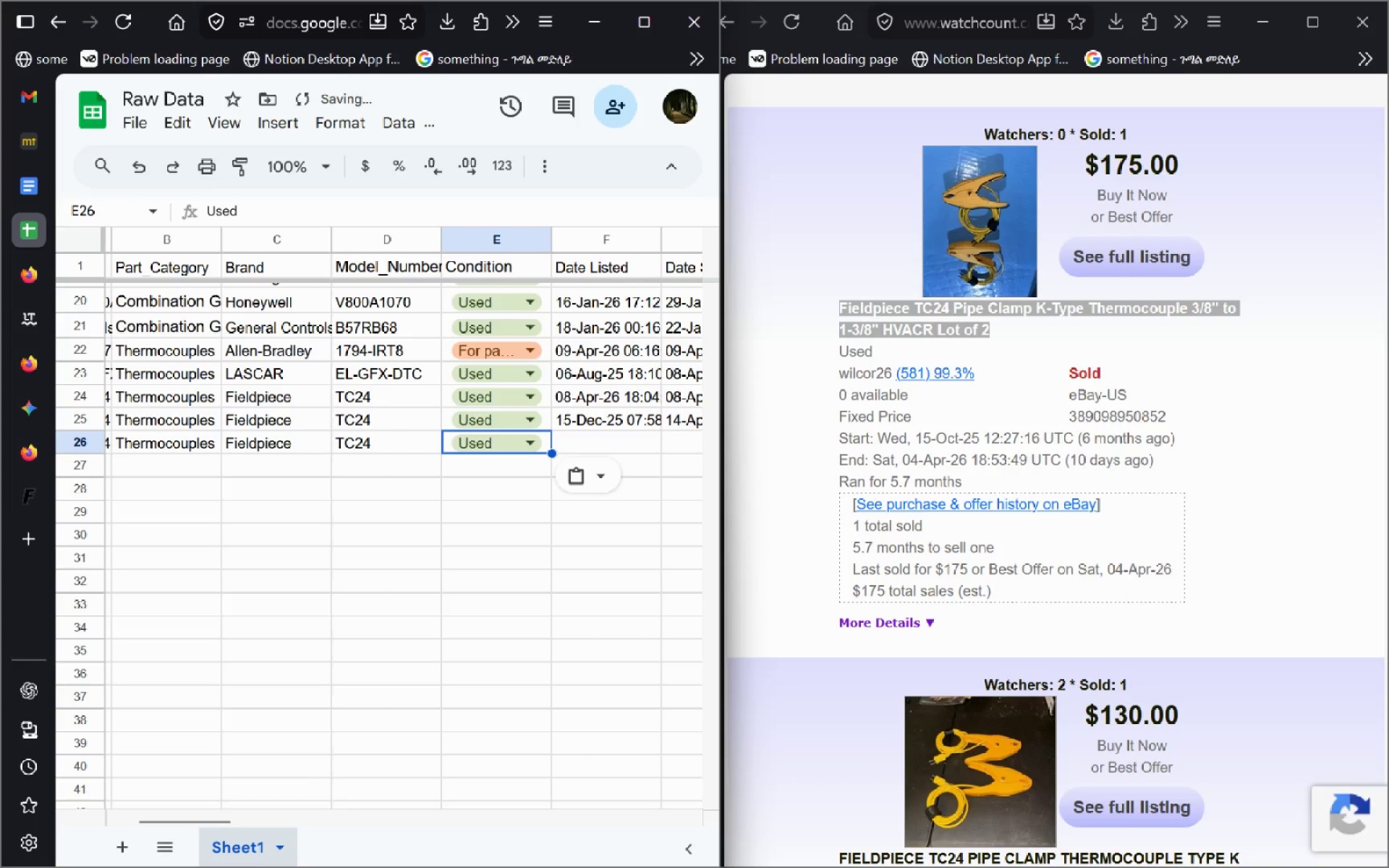 
key(Control+ControlLeft)
 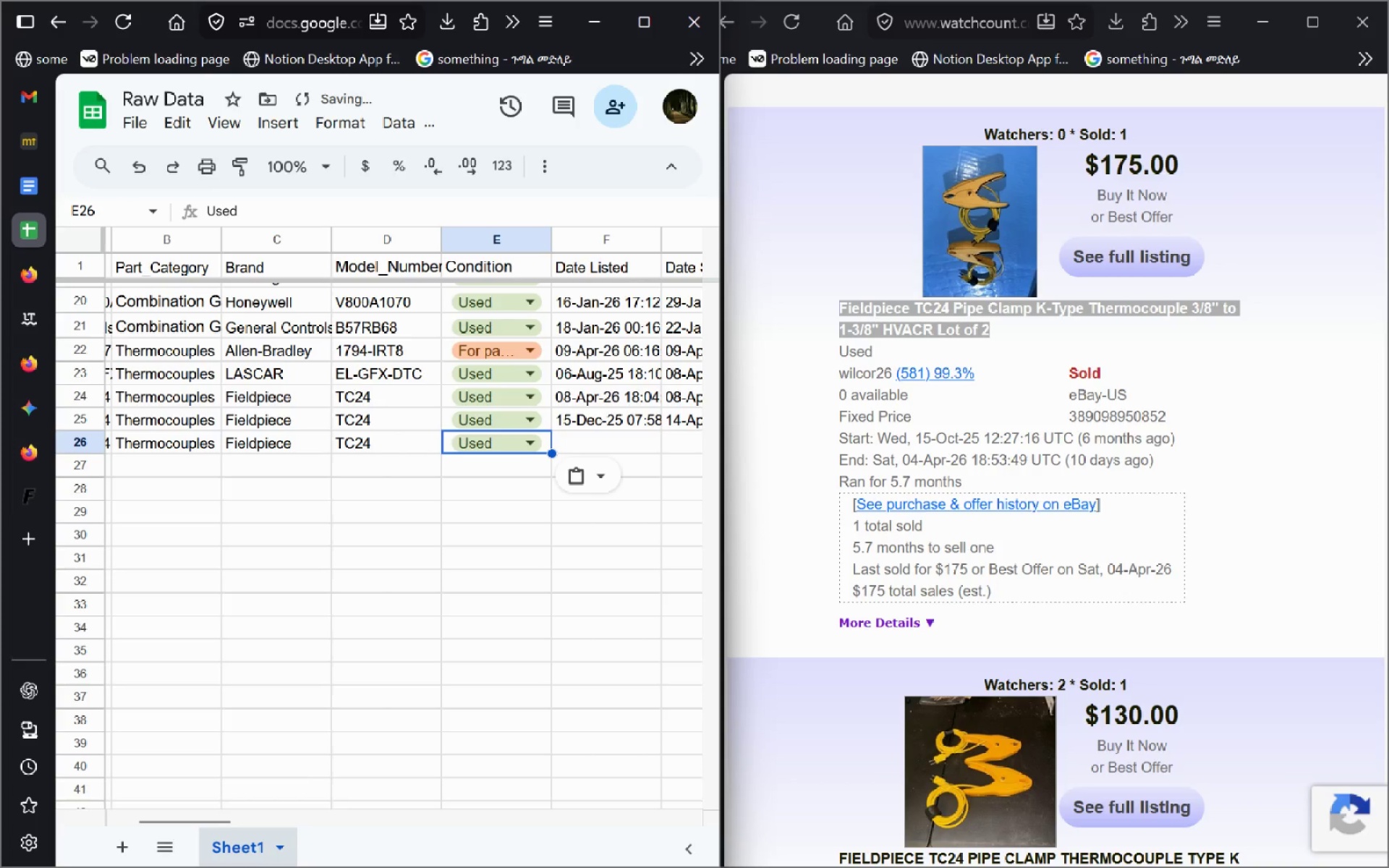 
key(Control+V)
 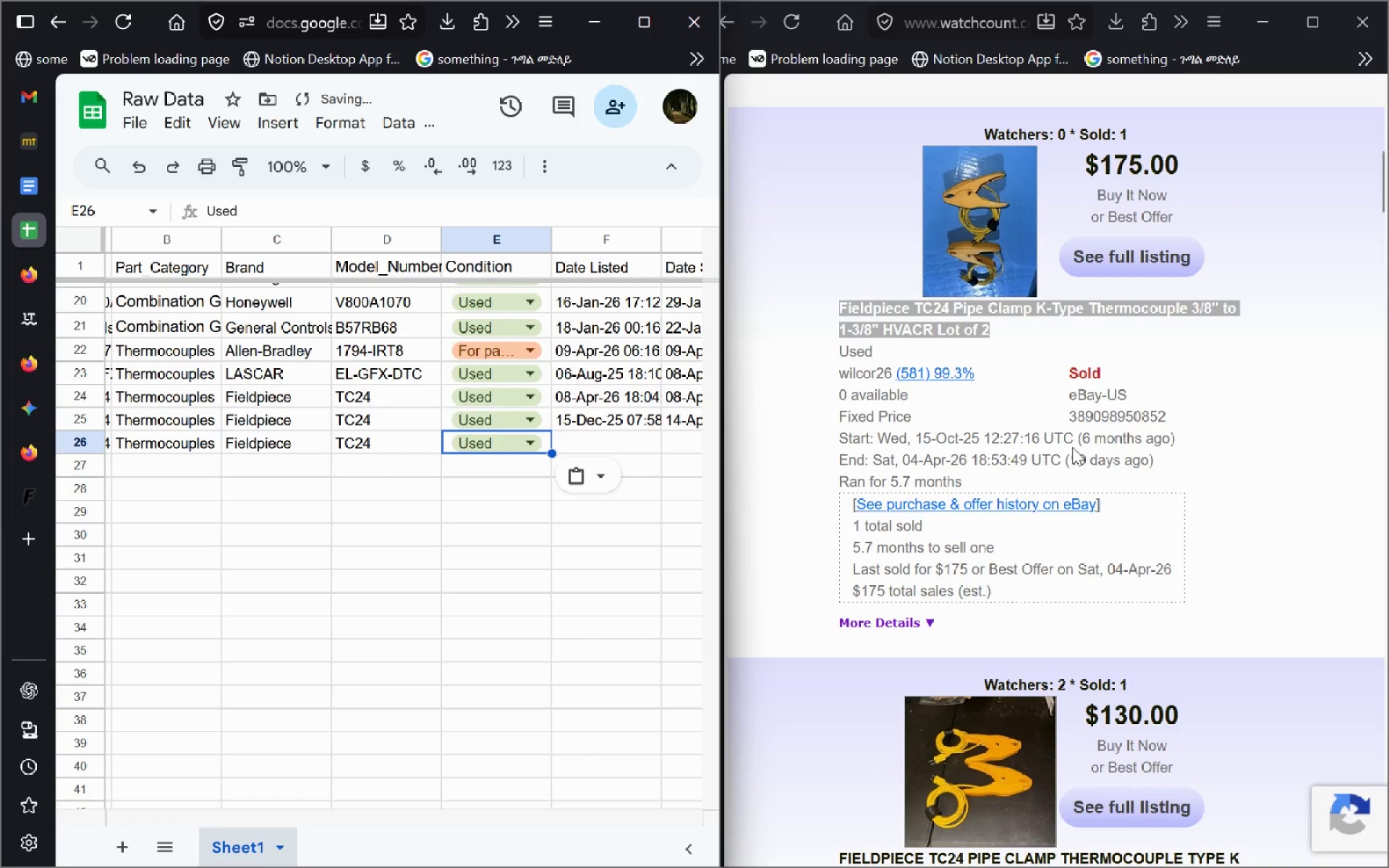 
left_click_drag(start_coordinate=[1074, 437], to_coordinate=[916, 447])
 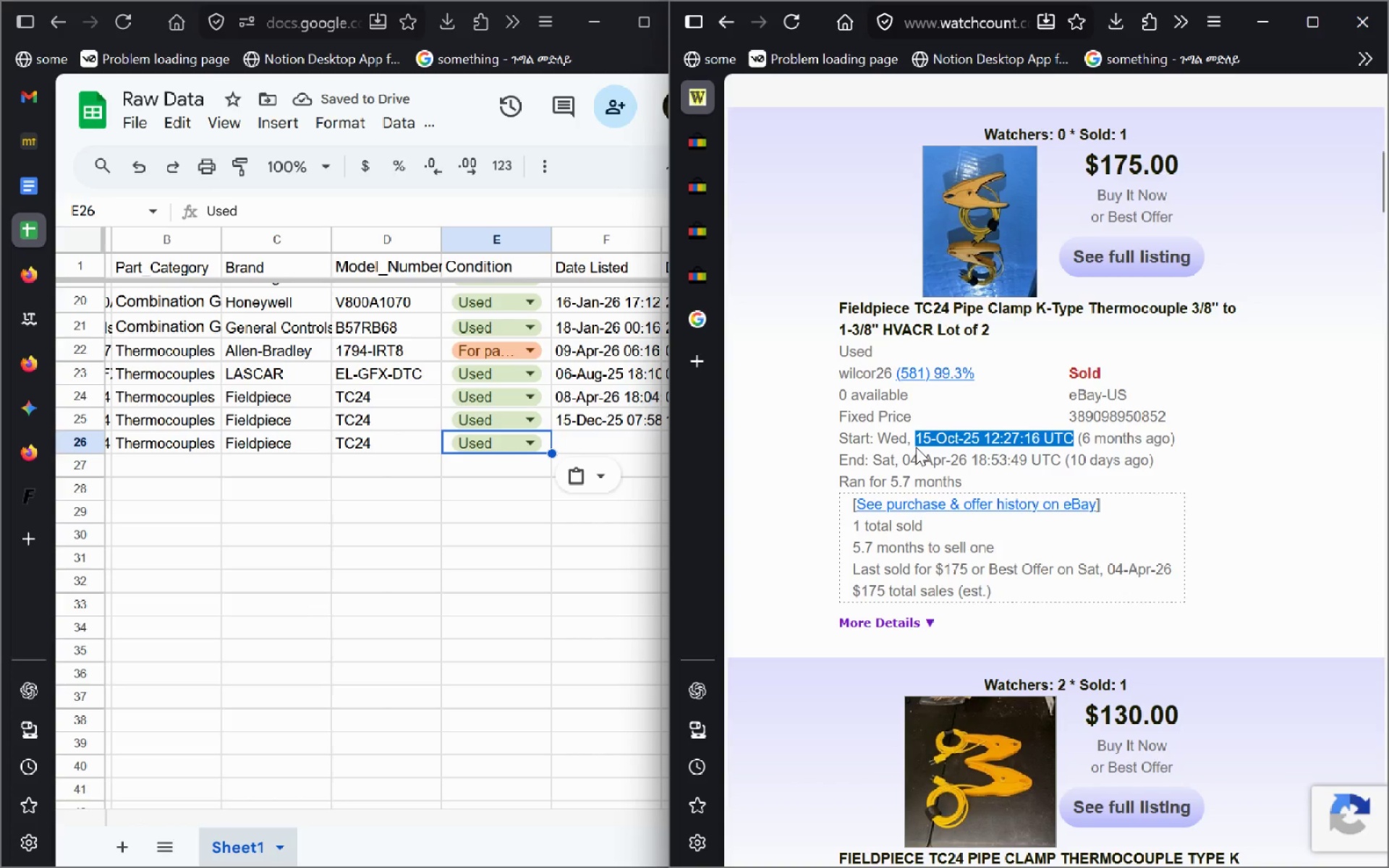 
key(Control+C)
 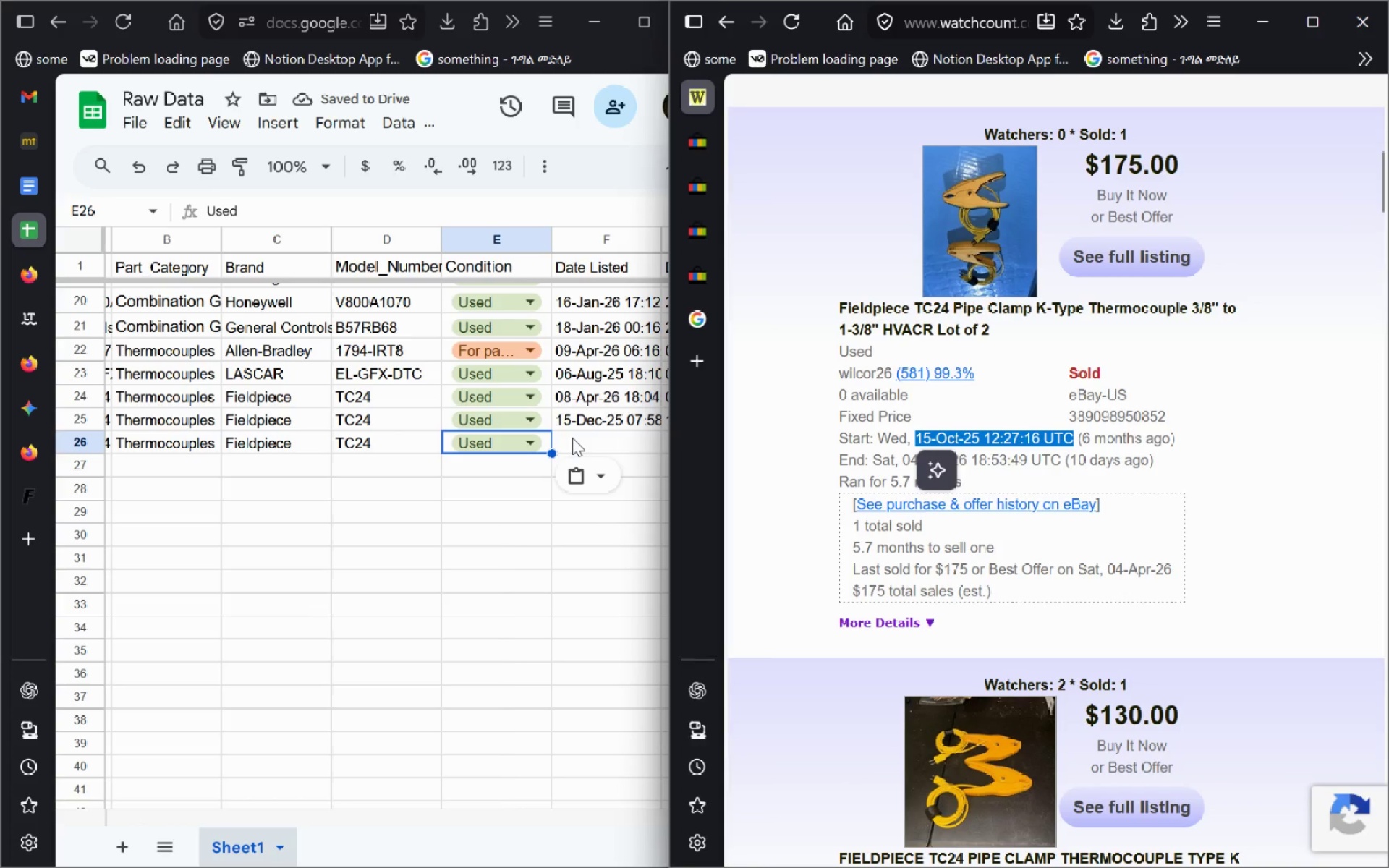 
left_click([572, 438])
 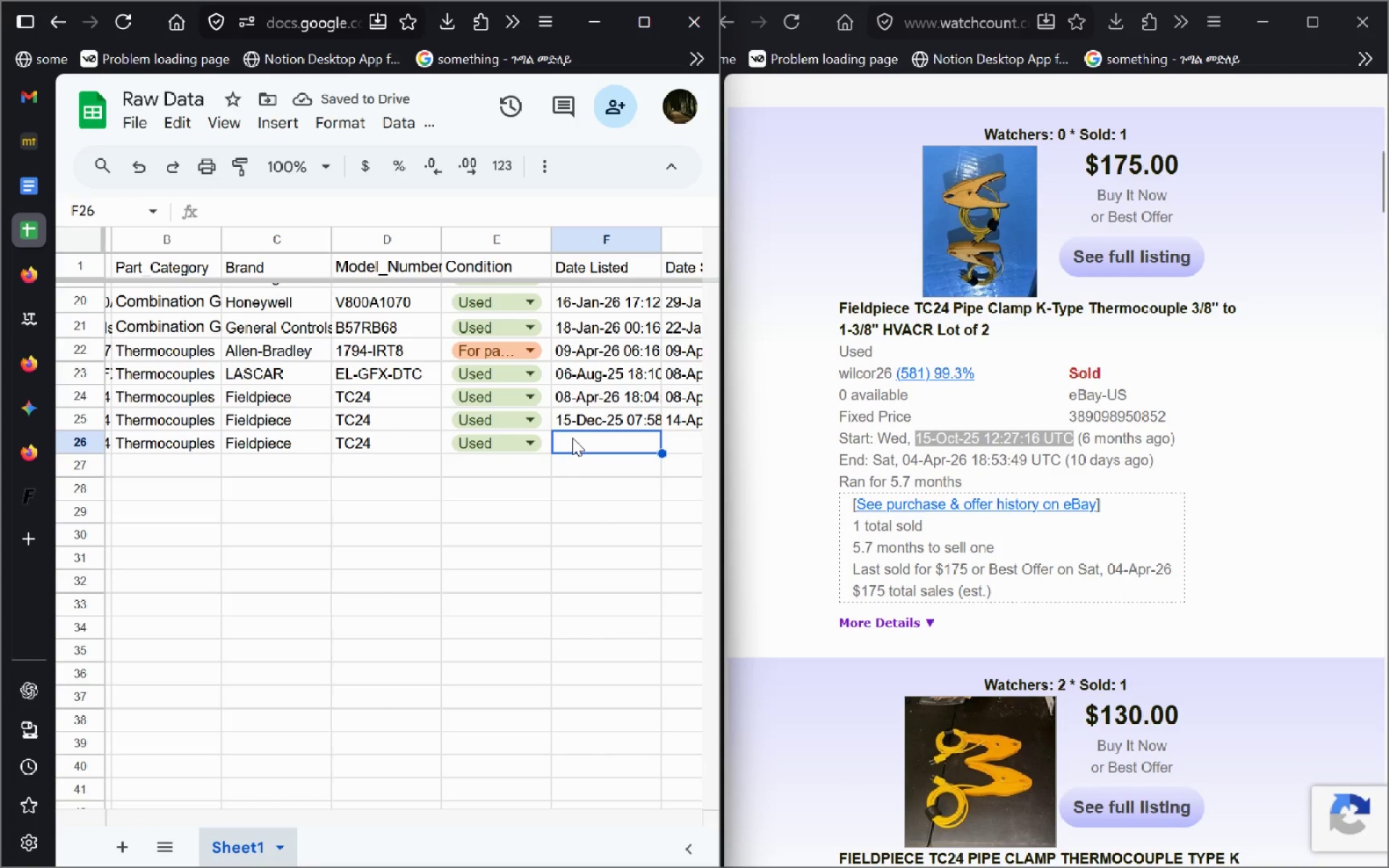 
key(Control+V)
 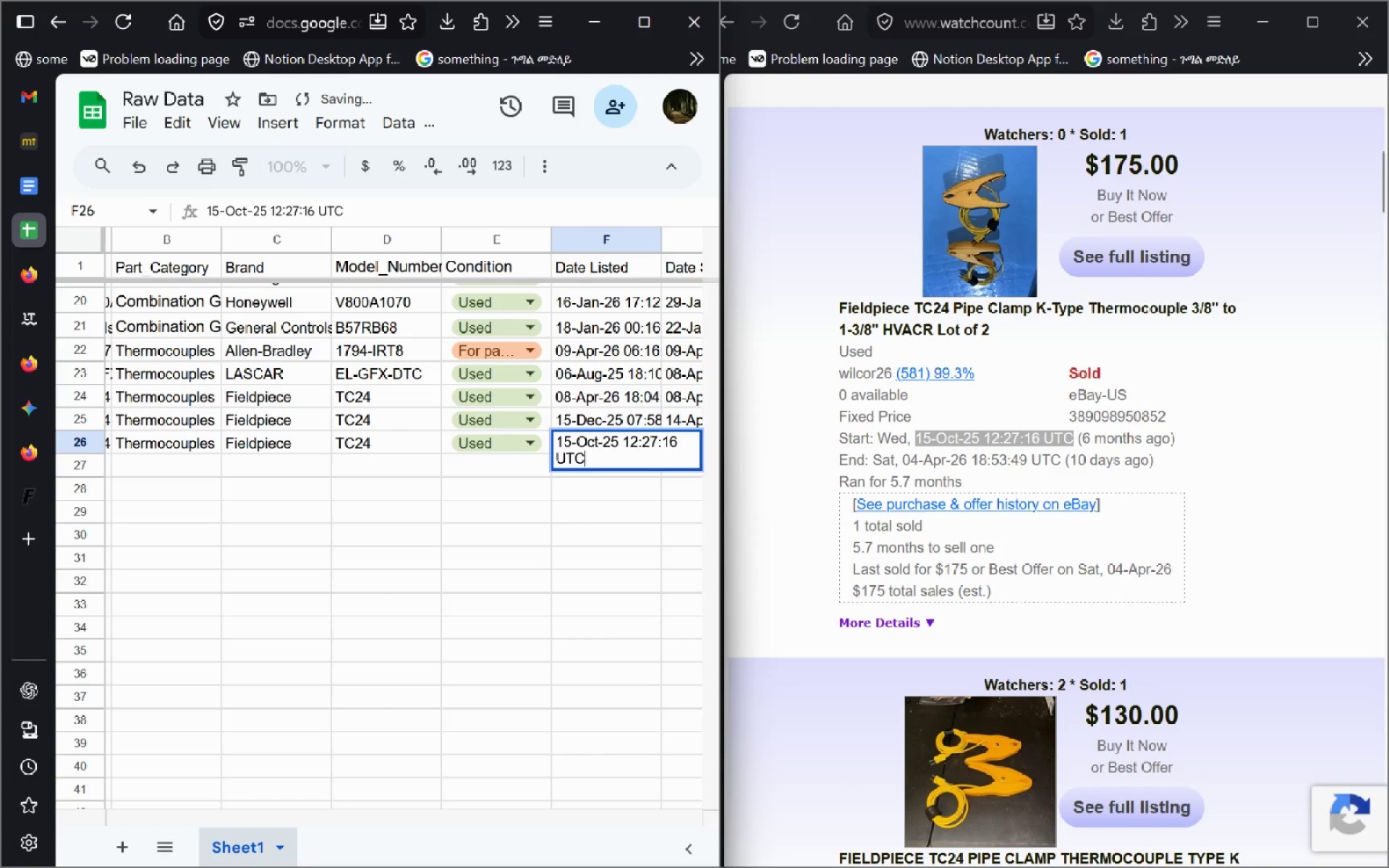 
key(Enter)
 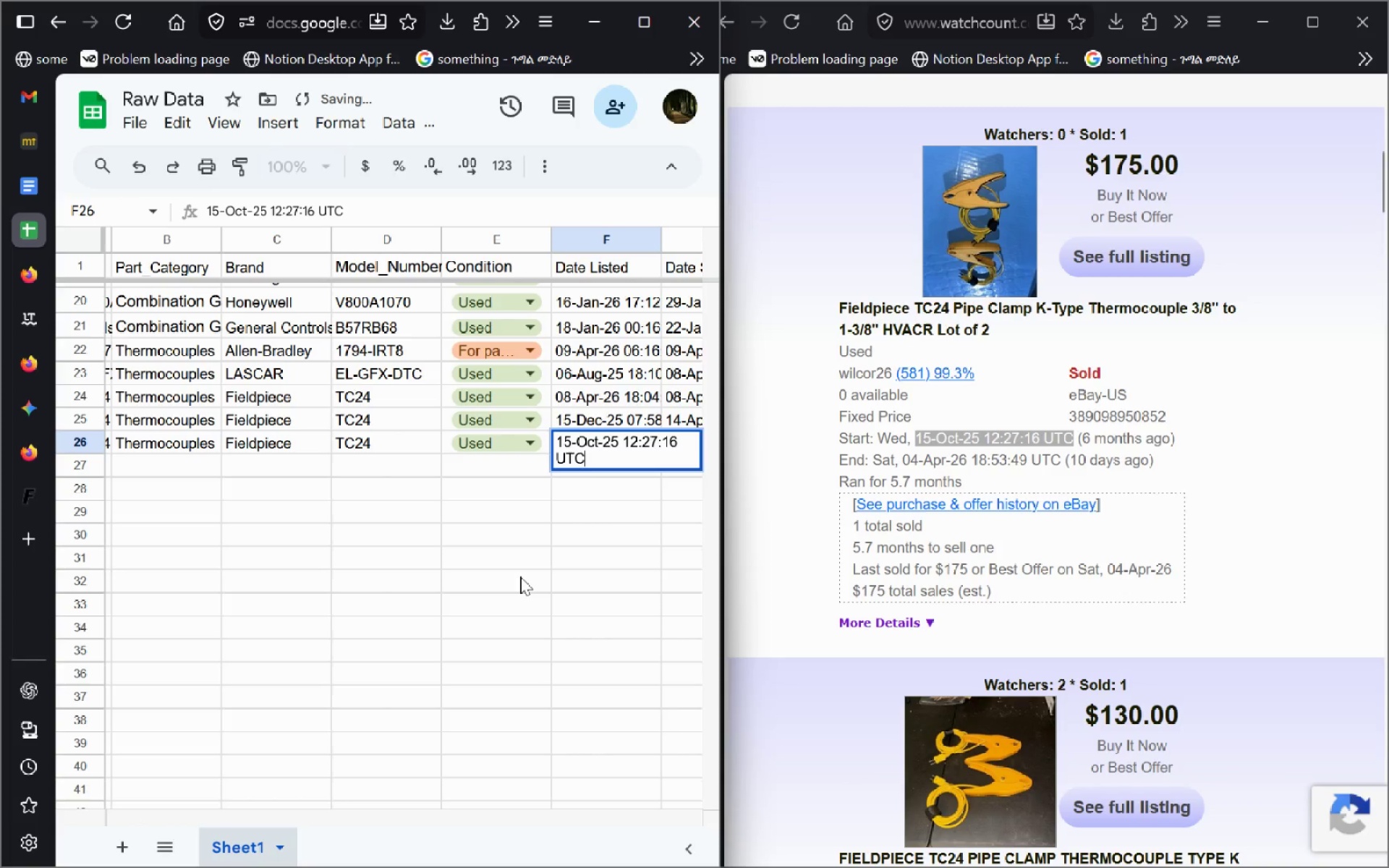 
left_click([520, 576])
 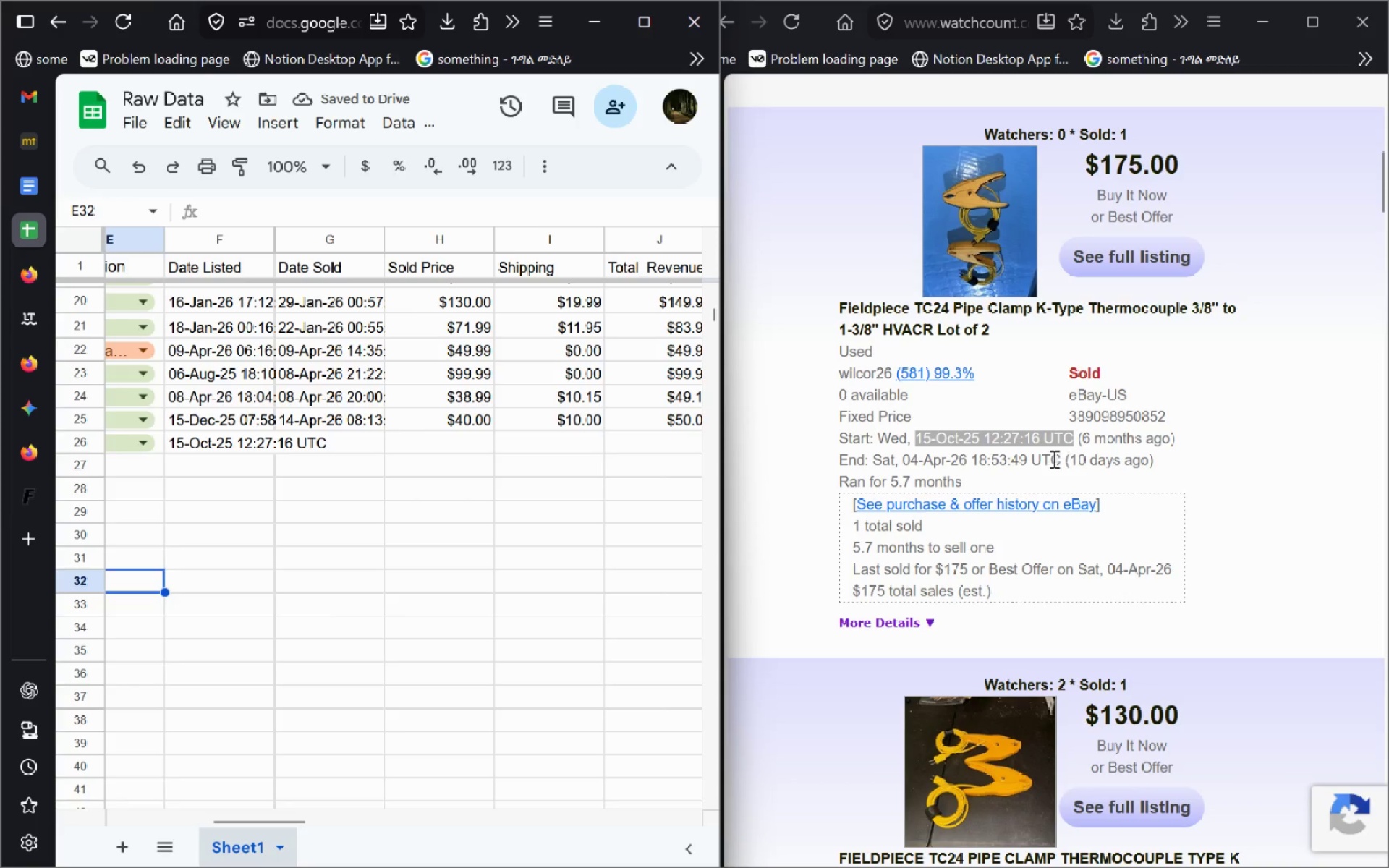 
left_click_drag(start_coordinate=[1057, 458], to_coordinate=[902, 463])
 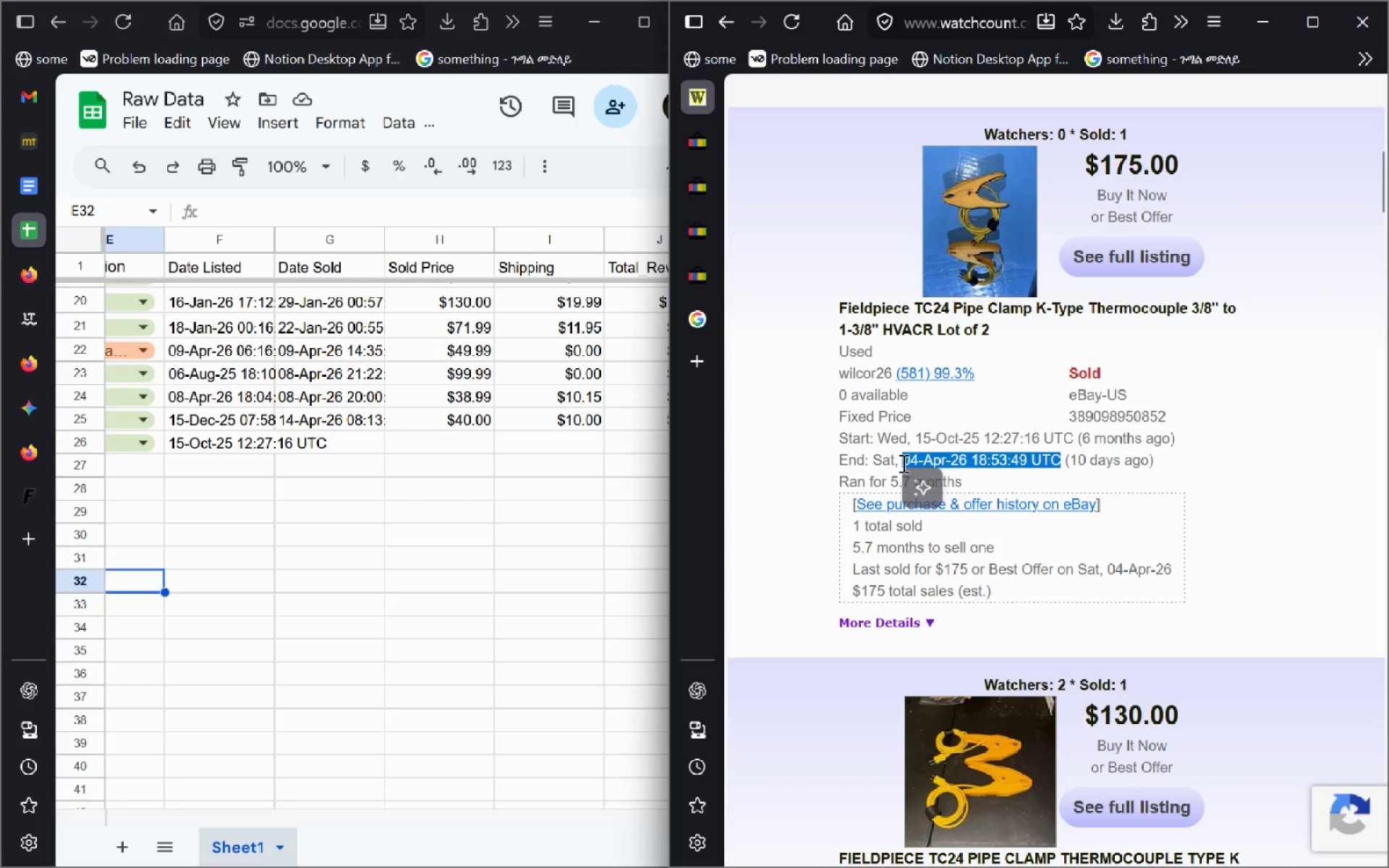 
key(Control+C)
 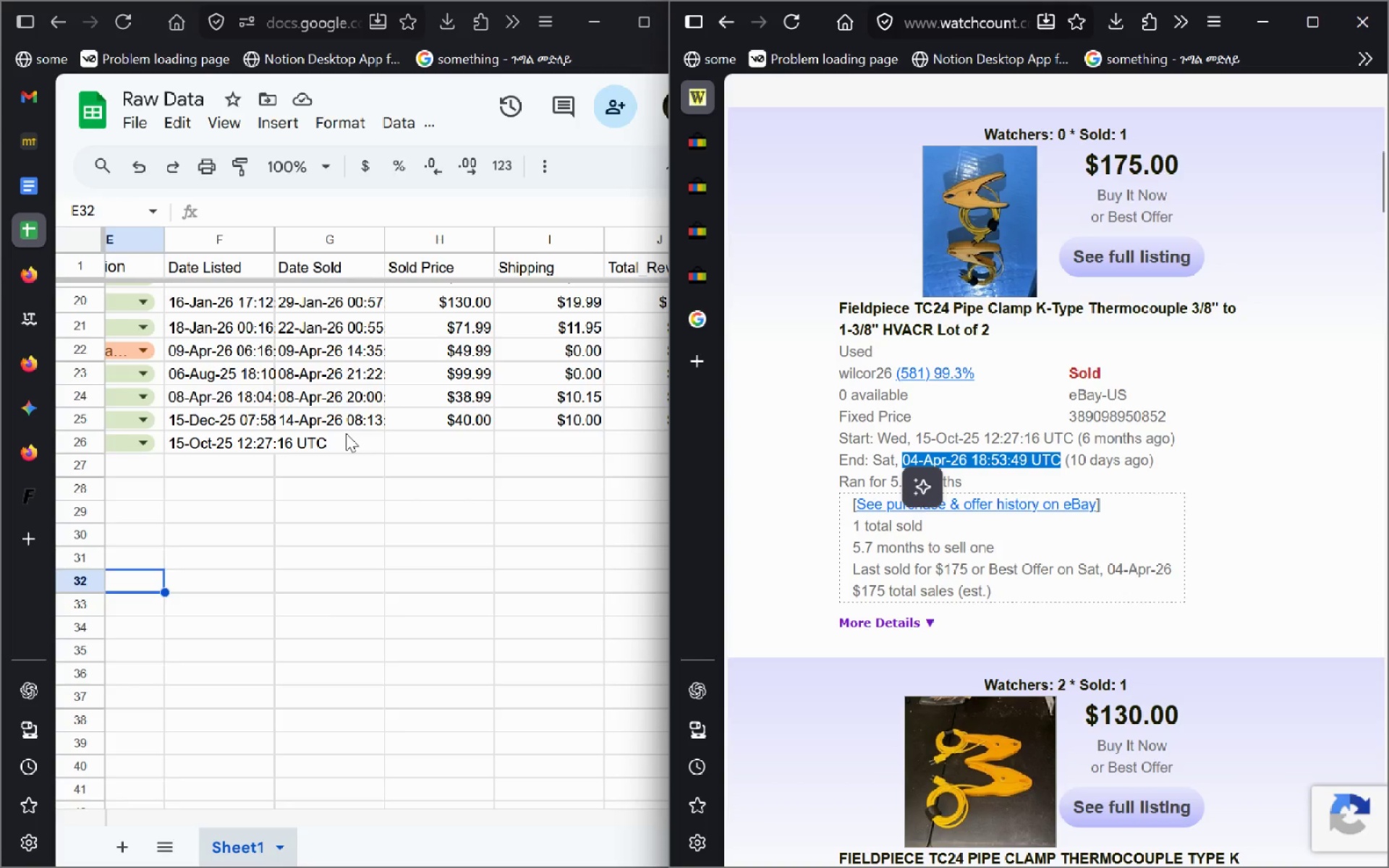 
left_click([346, 433])
 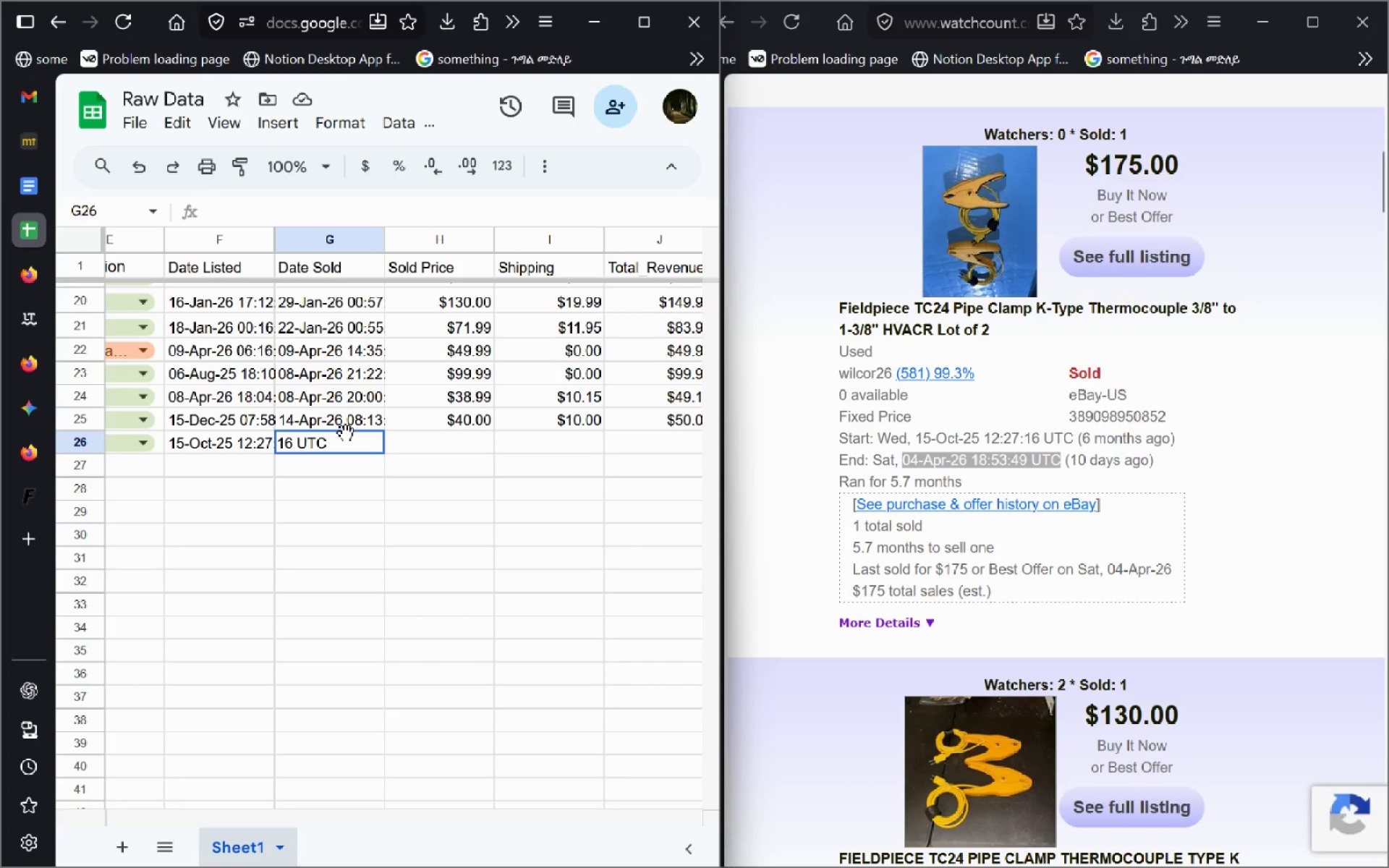 
key(Control+V)
 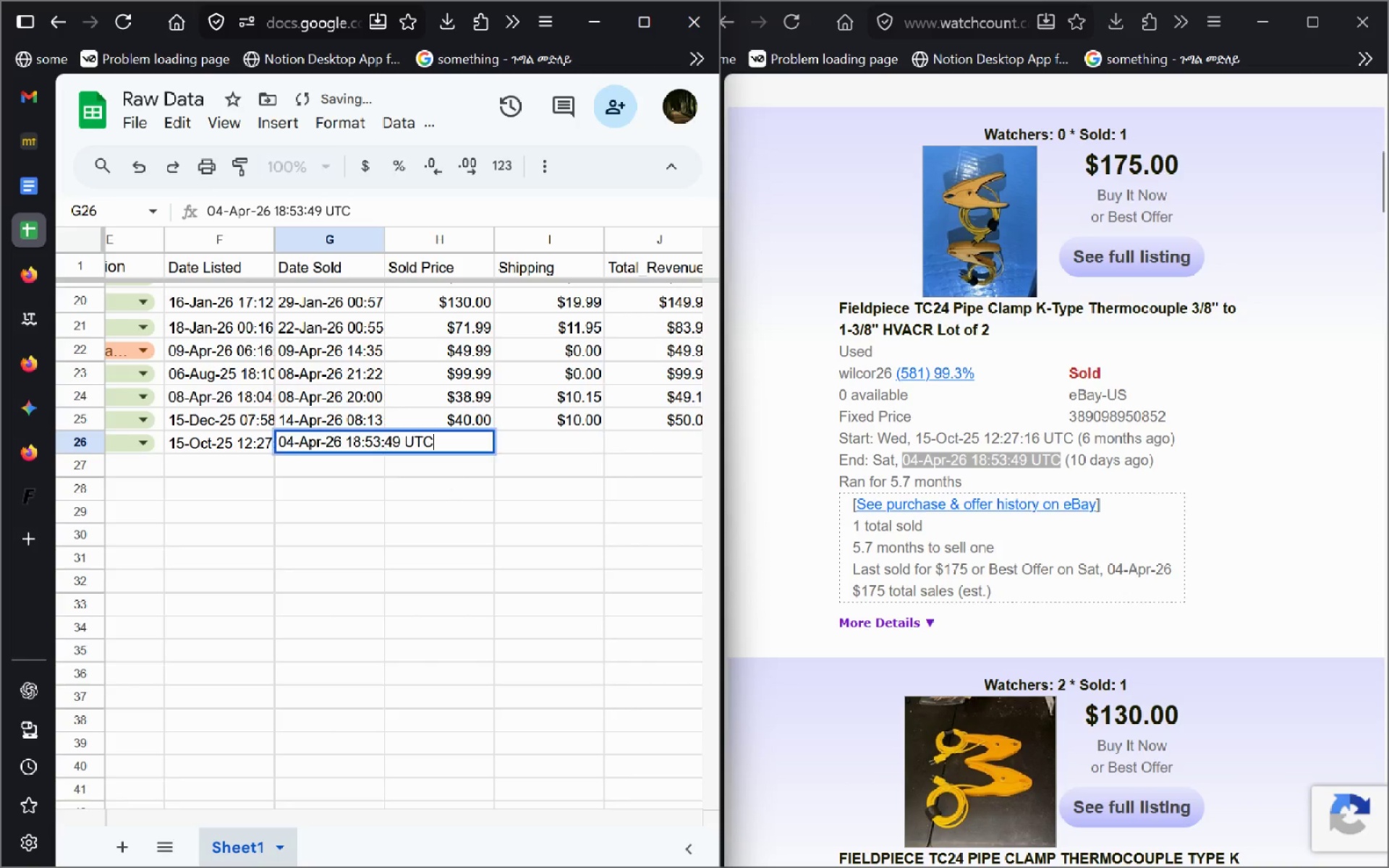 
key(Enter)
 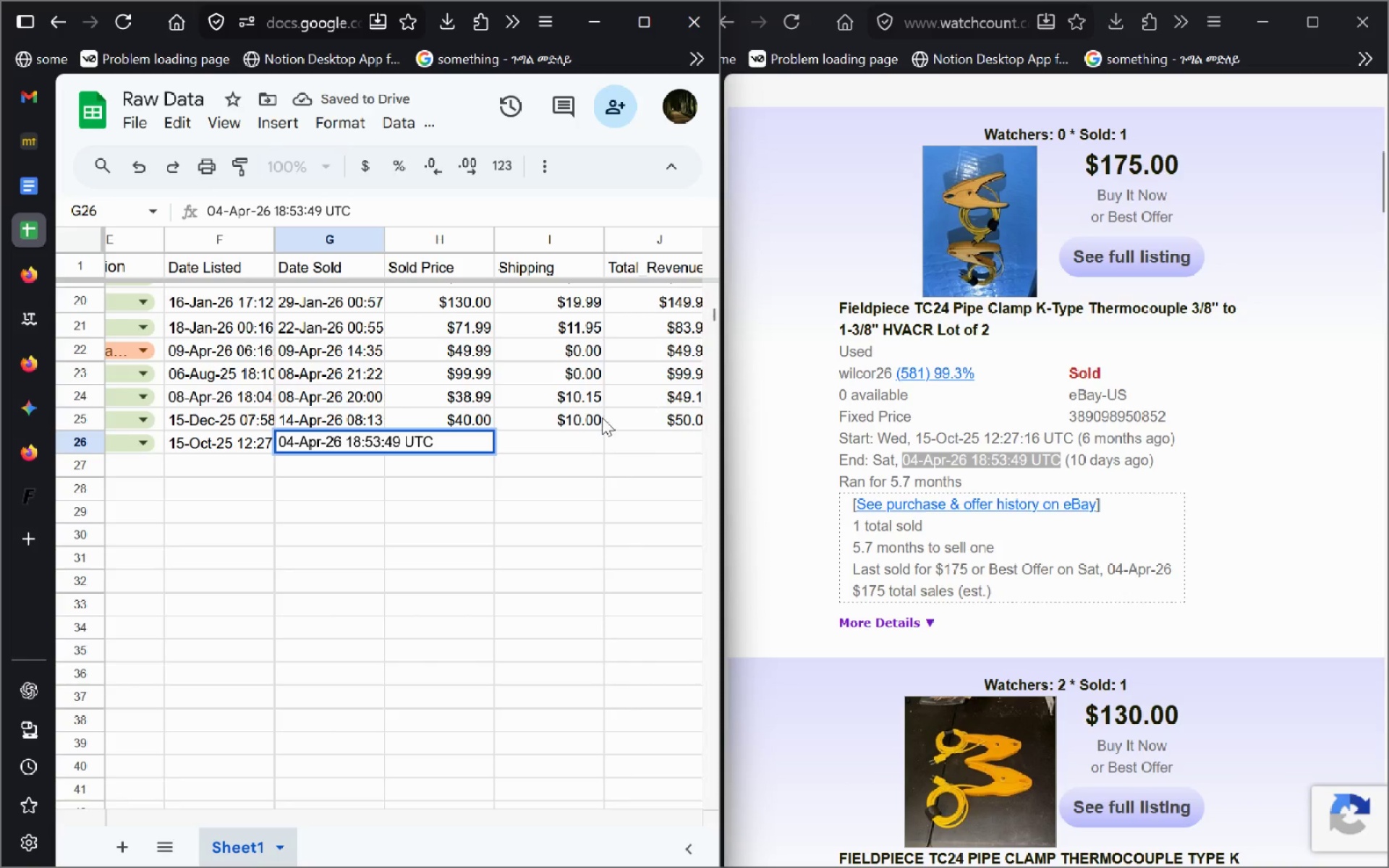 
left_click([569, 448])
 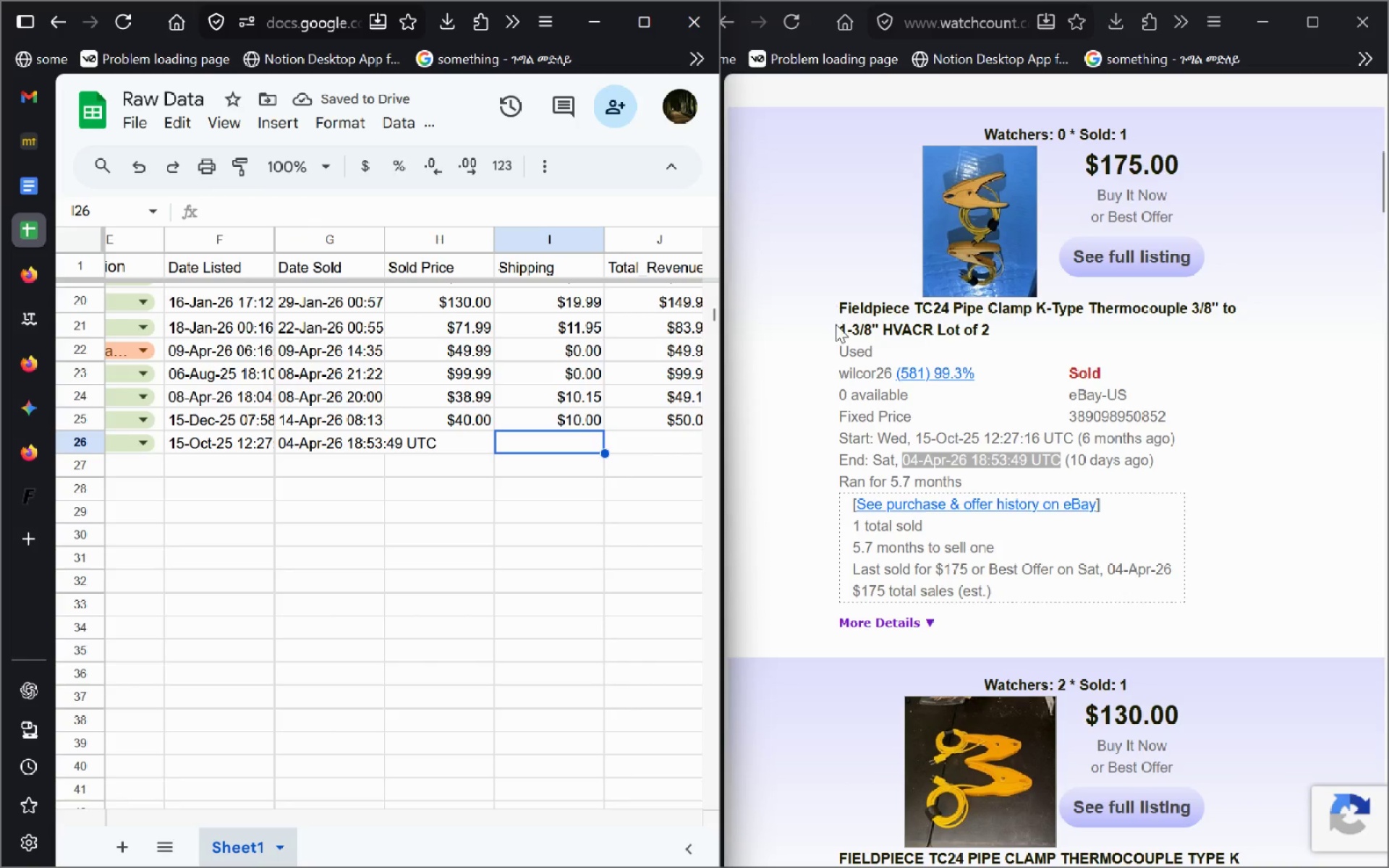 
left_click([836, 324])
 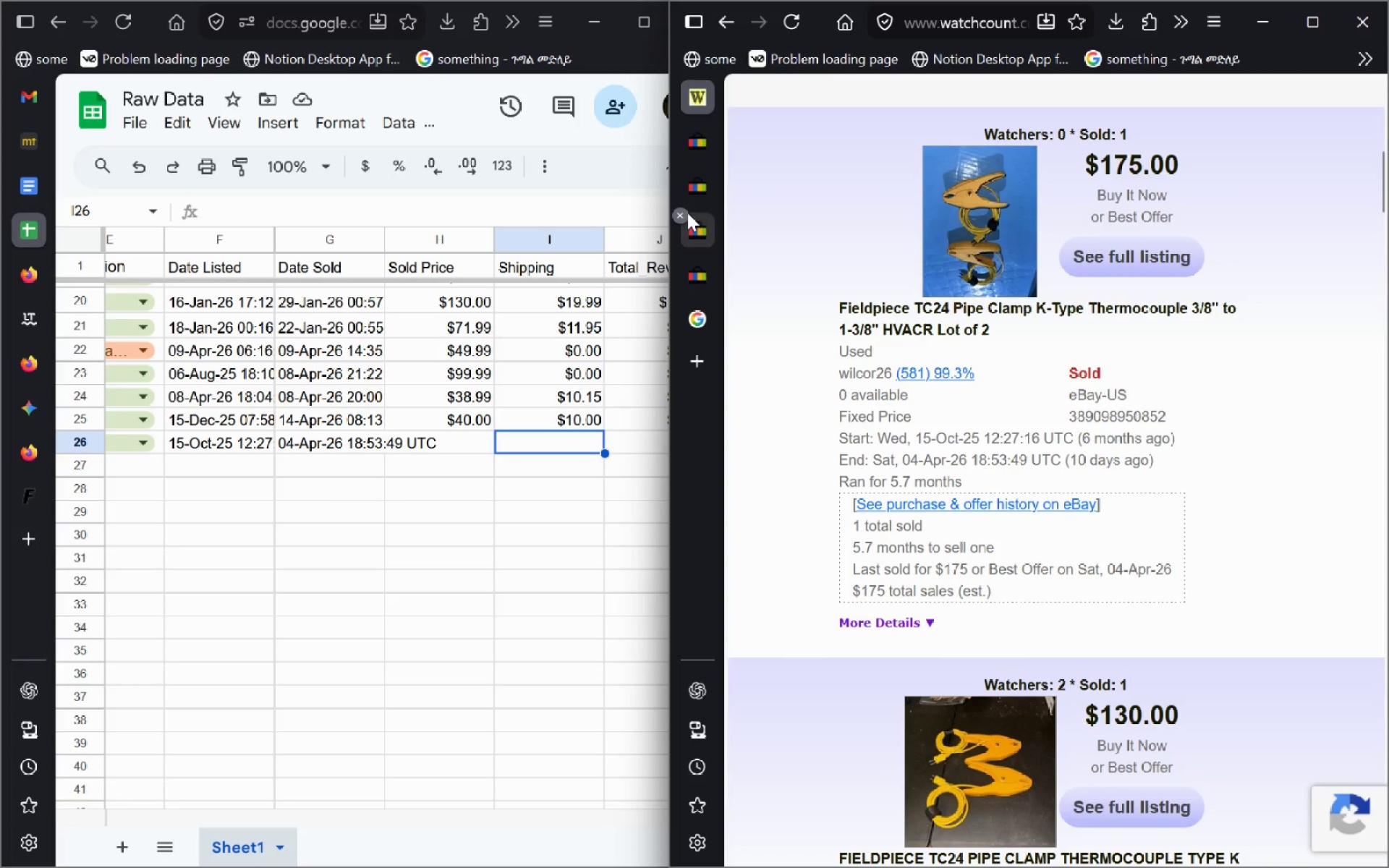 
left_click([687, 213])
 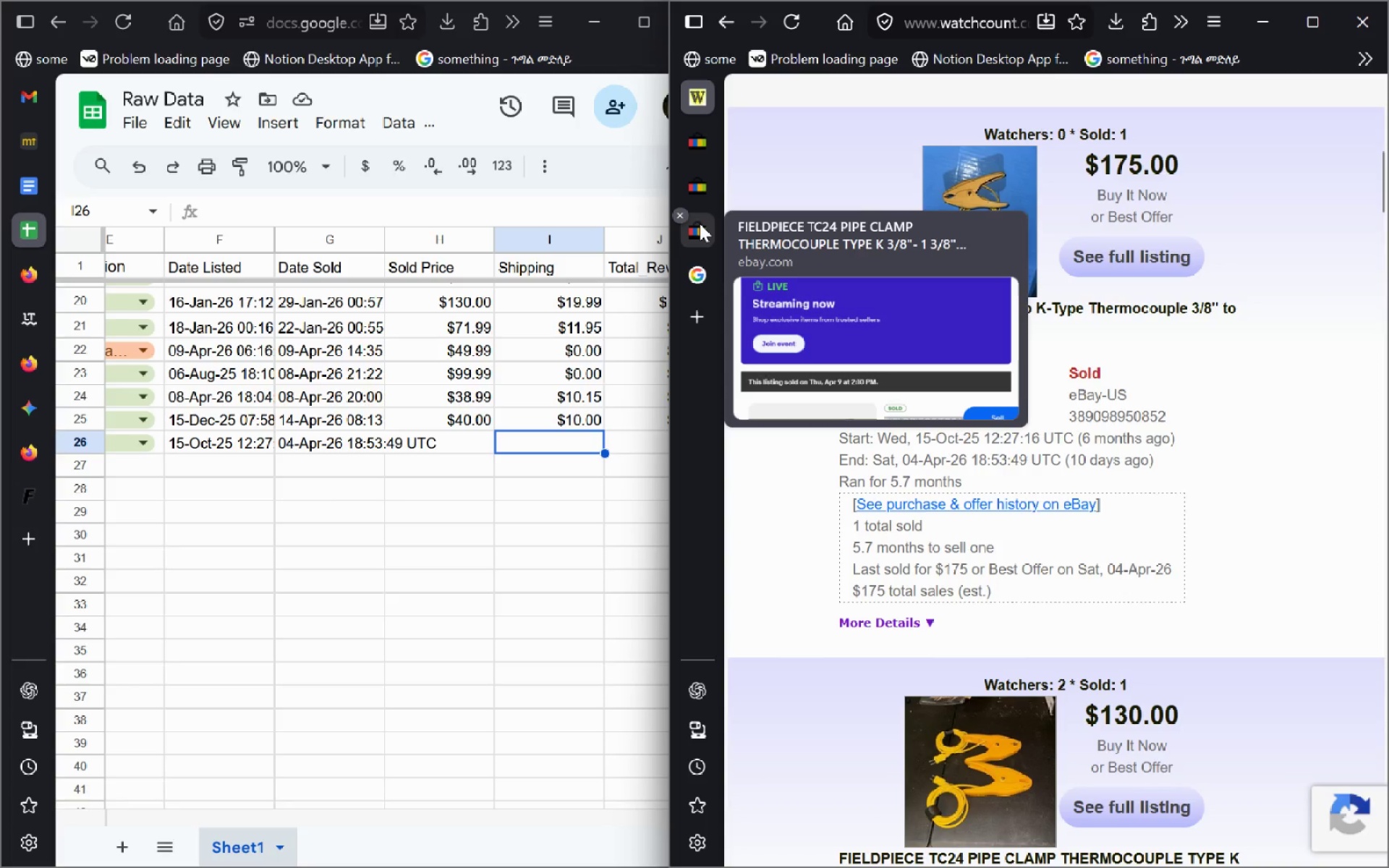 
key(Control+Shift+T)
 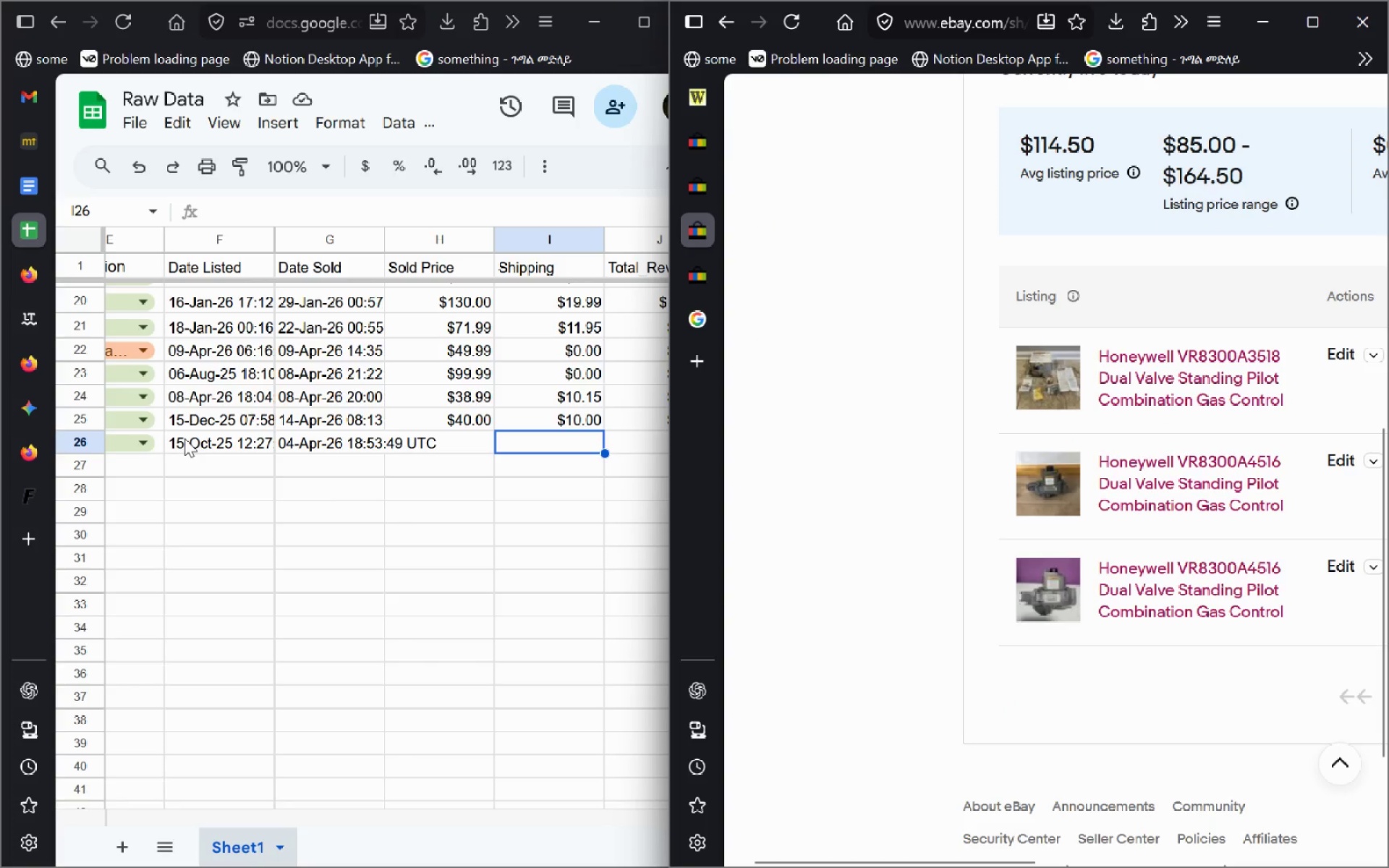 
double_click([189, 443])
 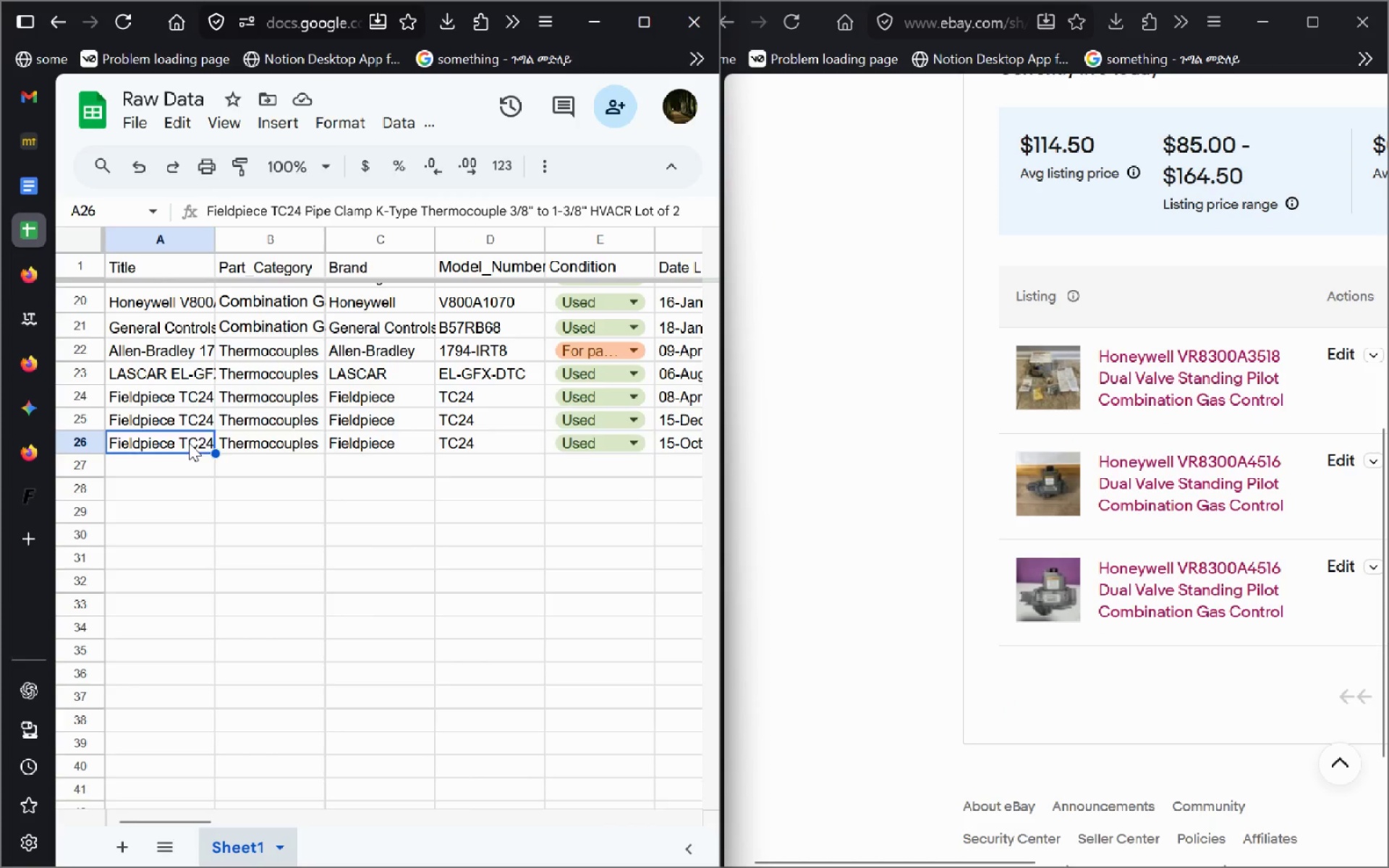 
key(Control+A)
 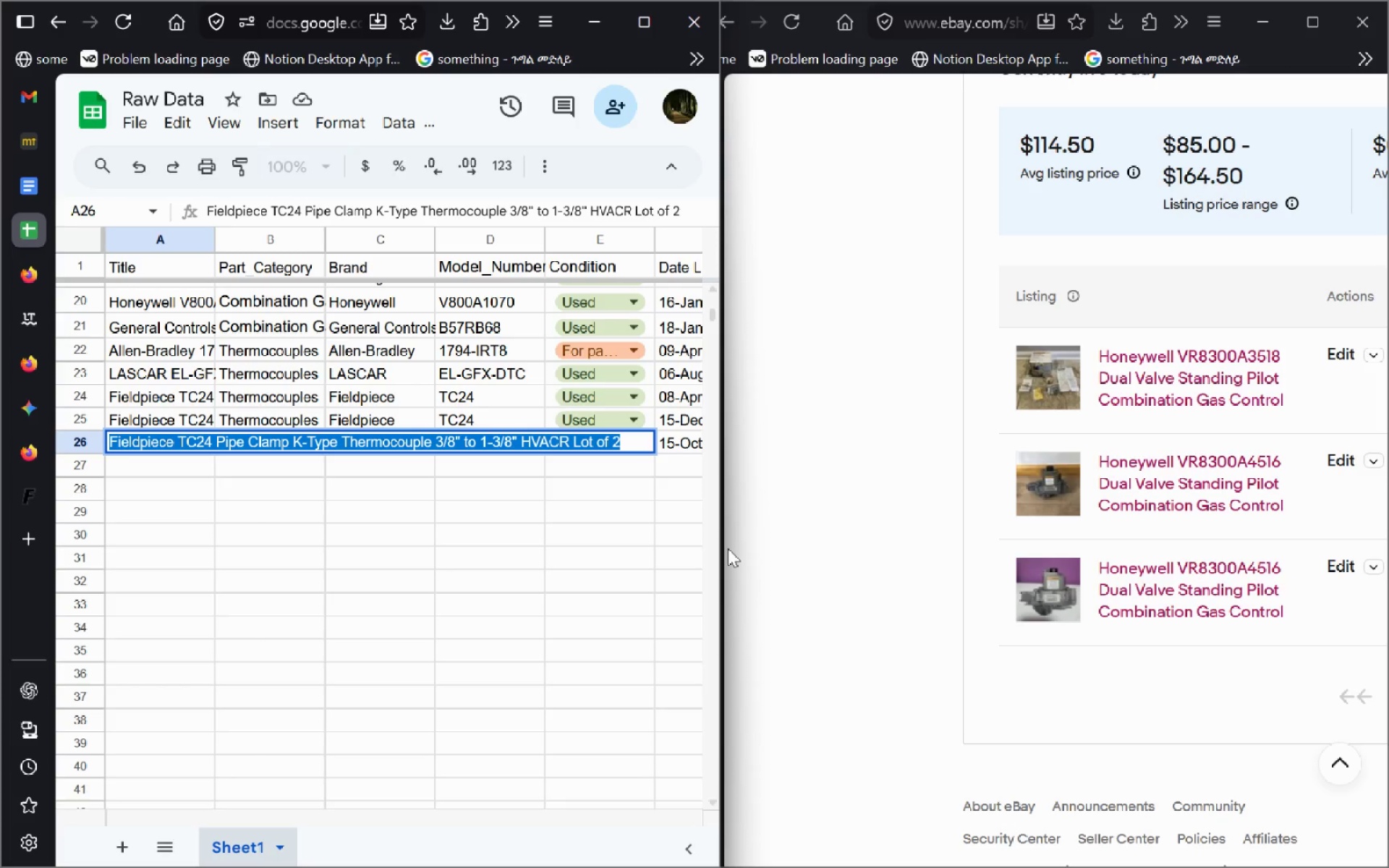 
left_click([876, 598])
 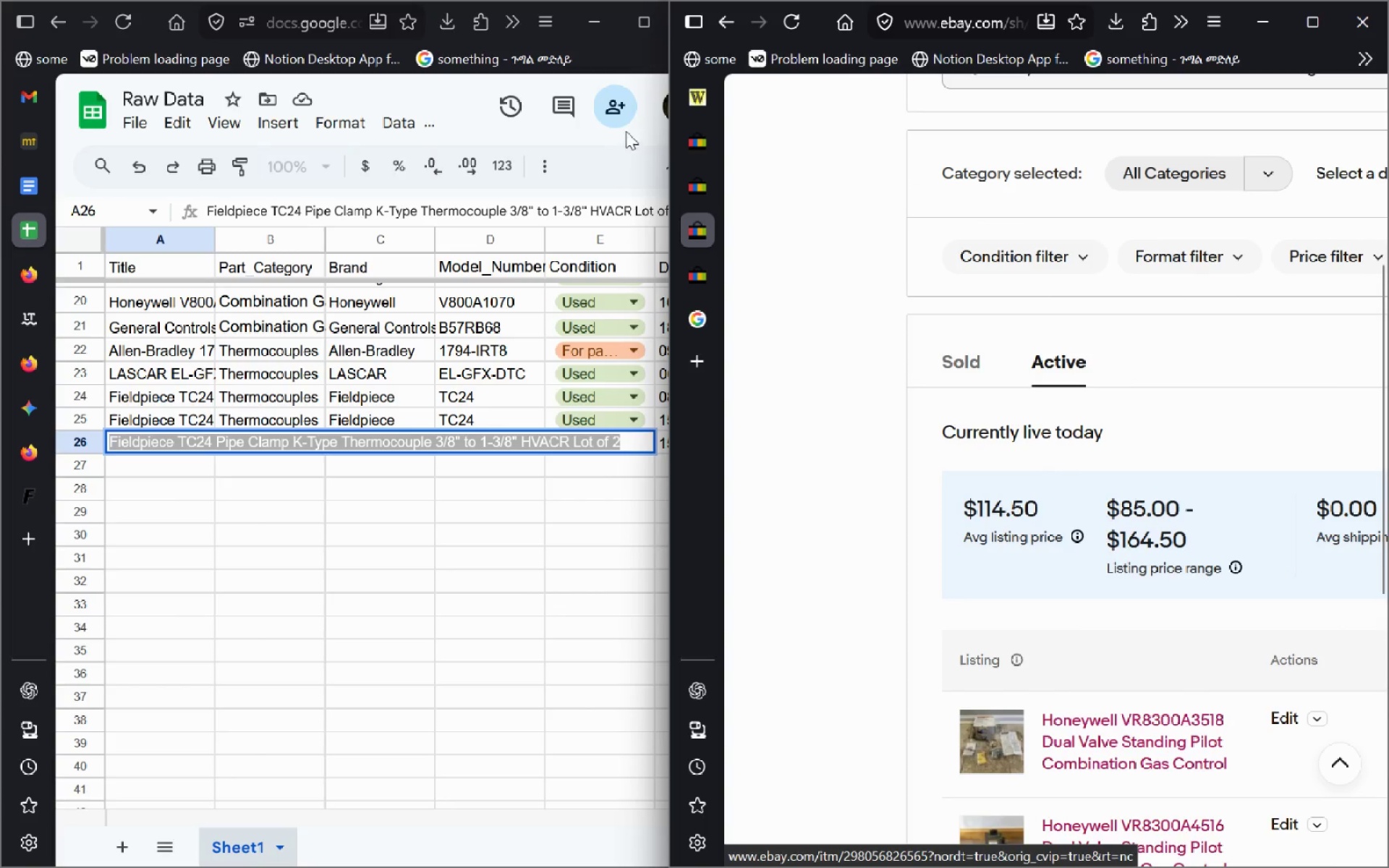 
left_click([708, 184])
 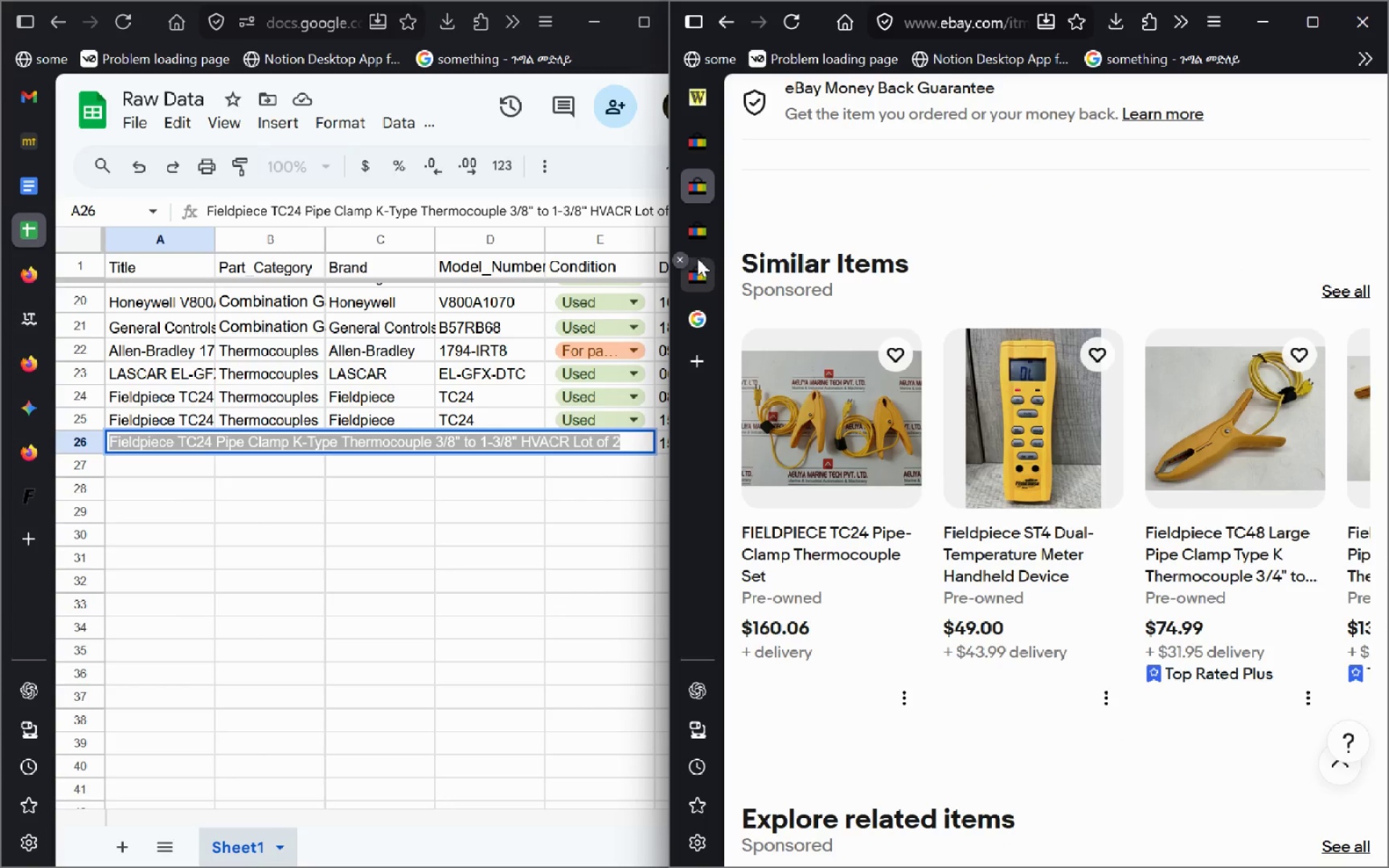 
left_click([700, 270])
 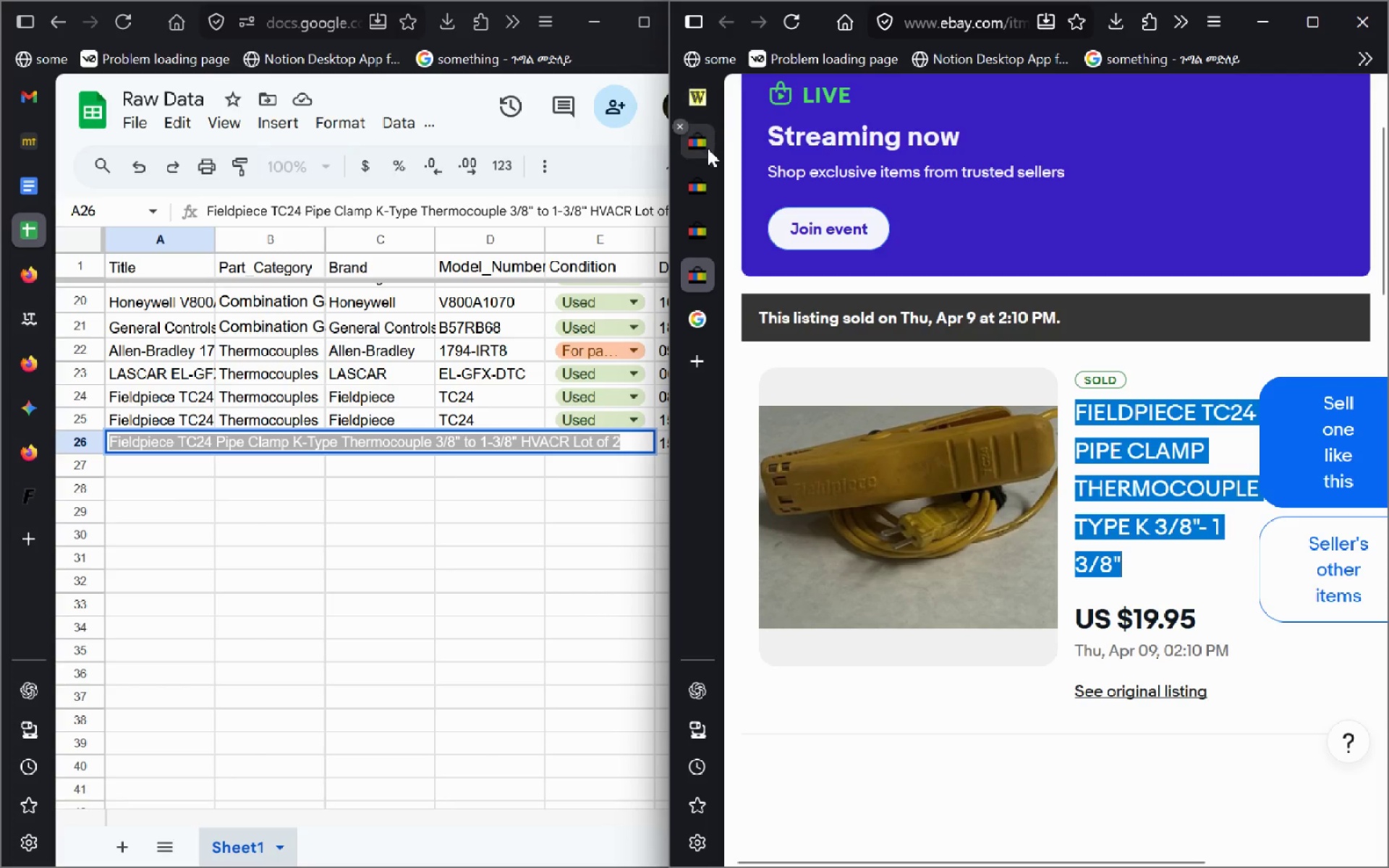 
left_click([700, 179])
 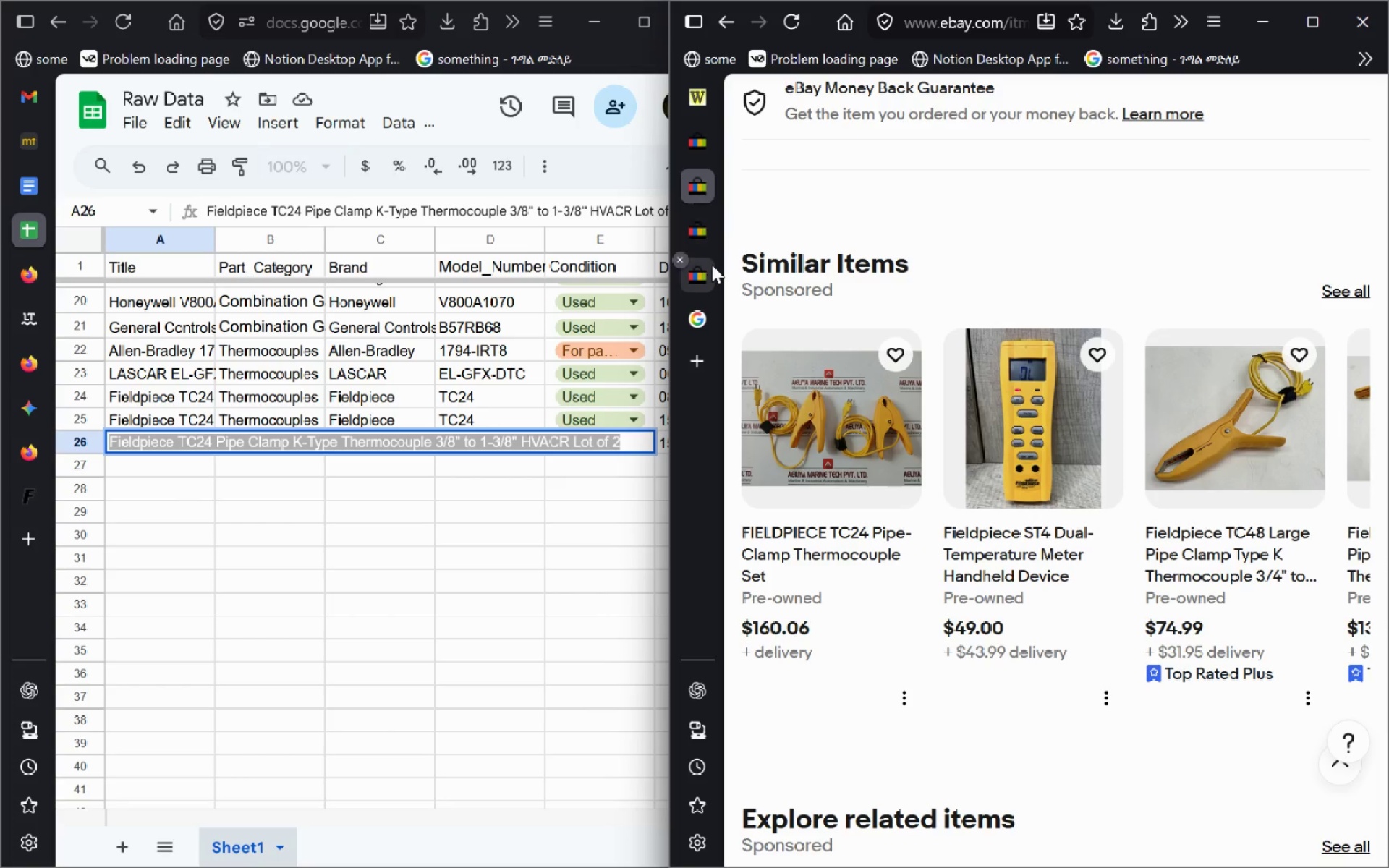 
key(Control+Shift+T)
 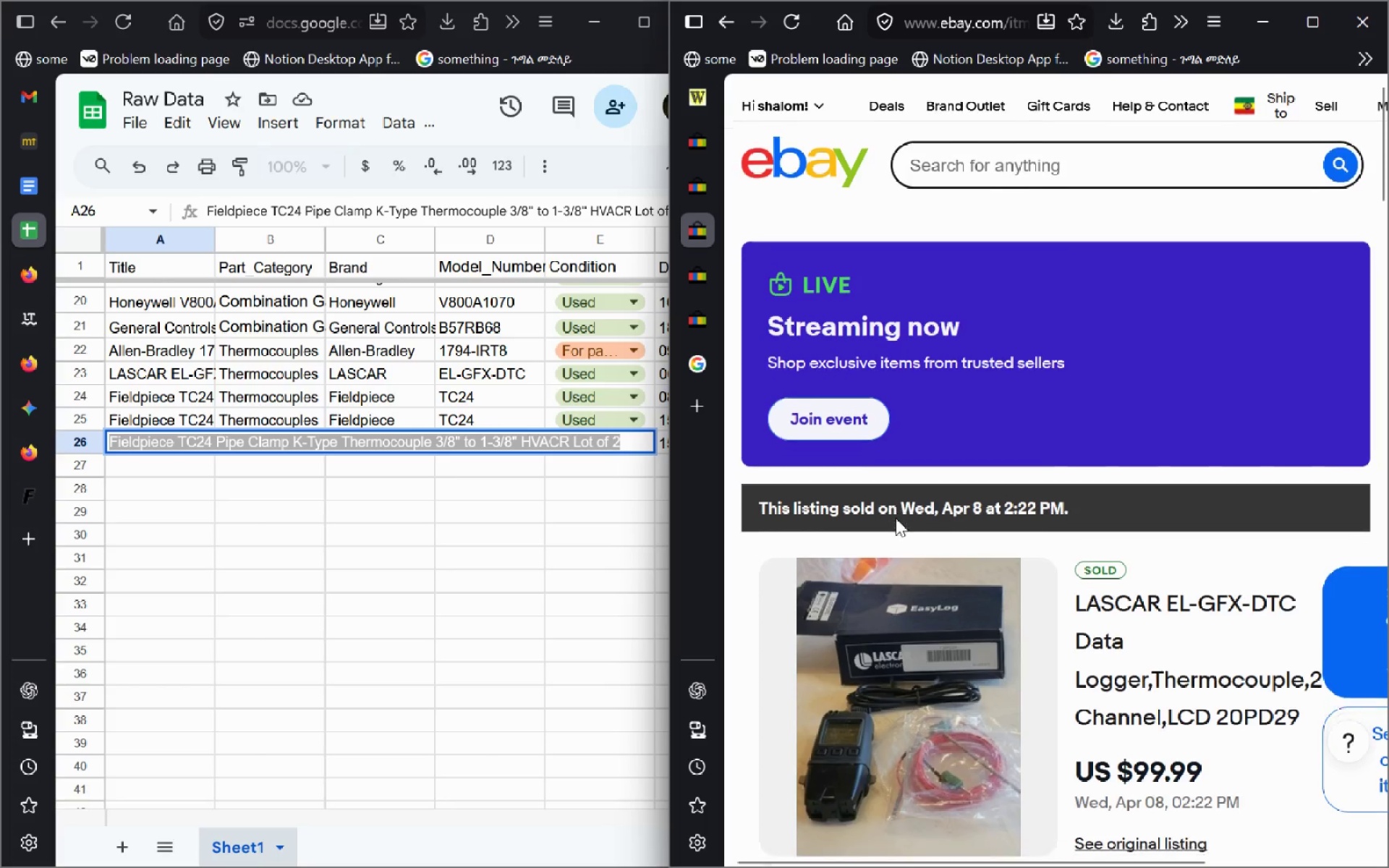 
wait(5.81)
 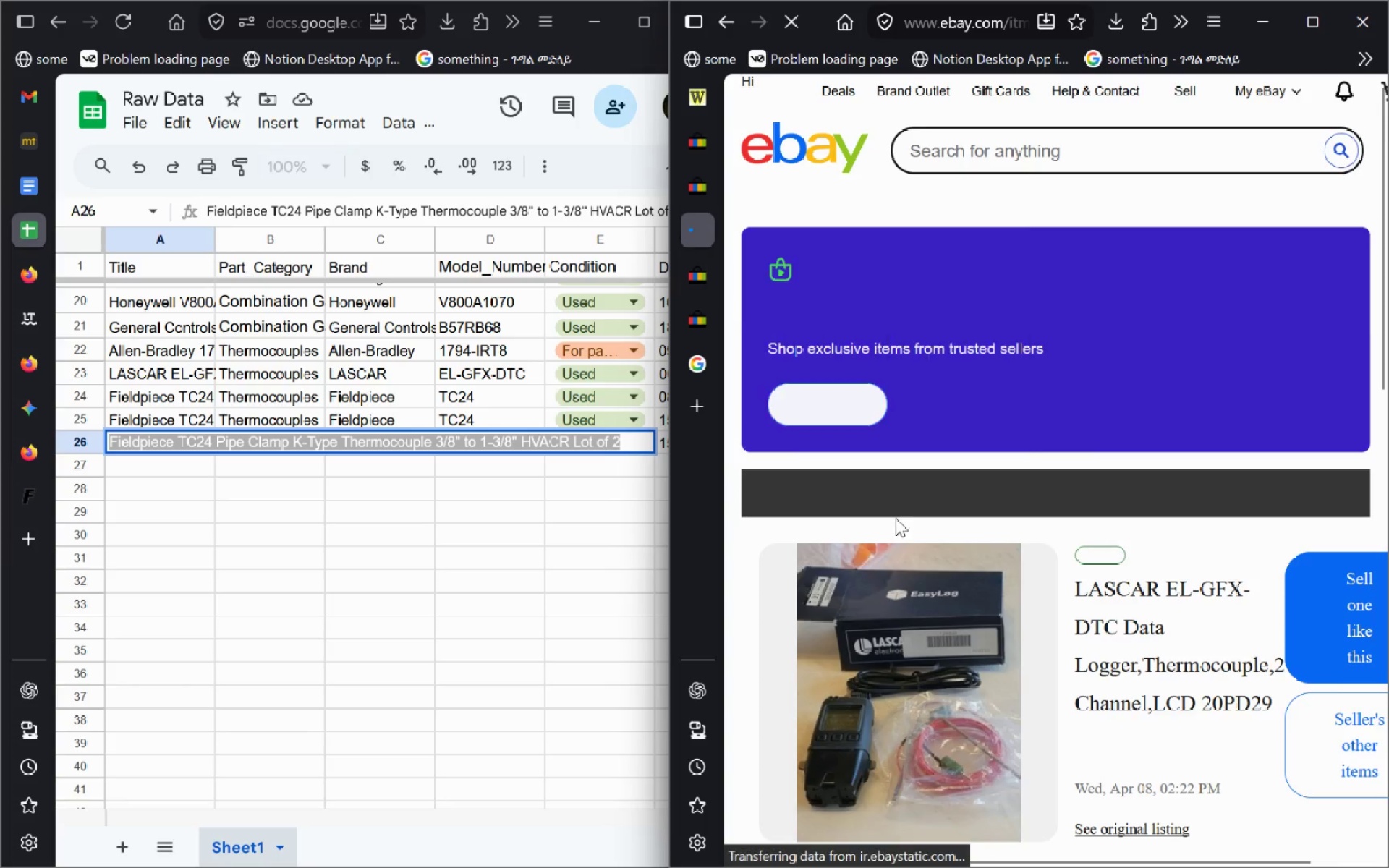 
key(Alt+ArrowLeft)
 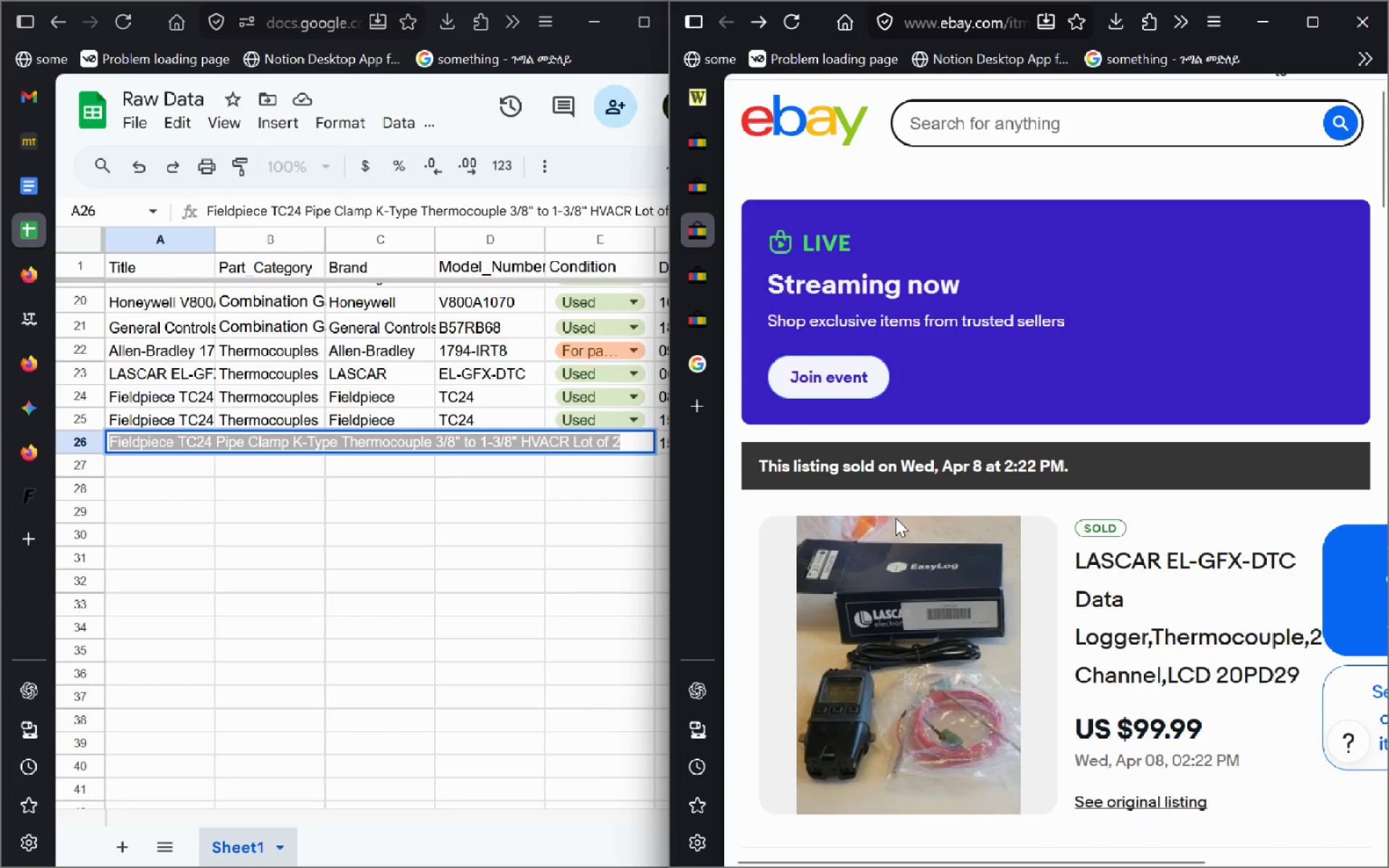 
key(Control+W)
 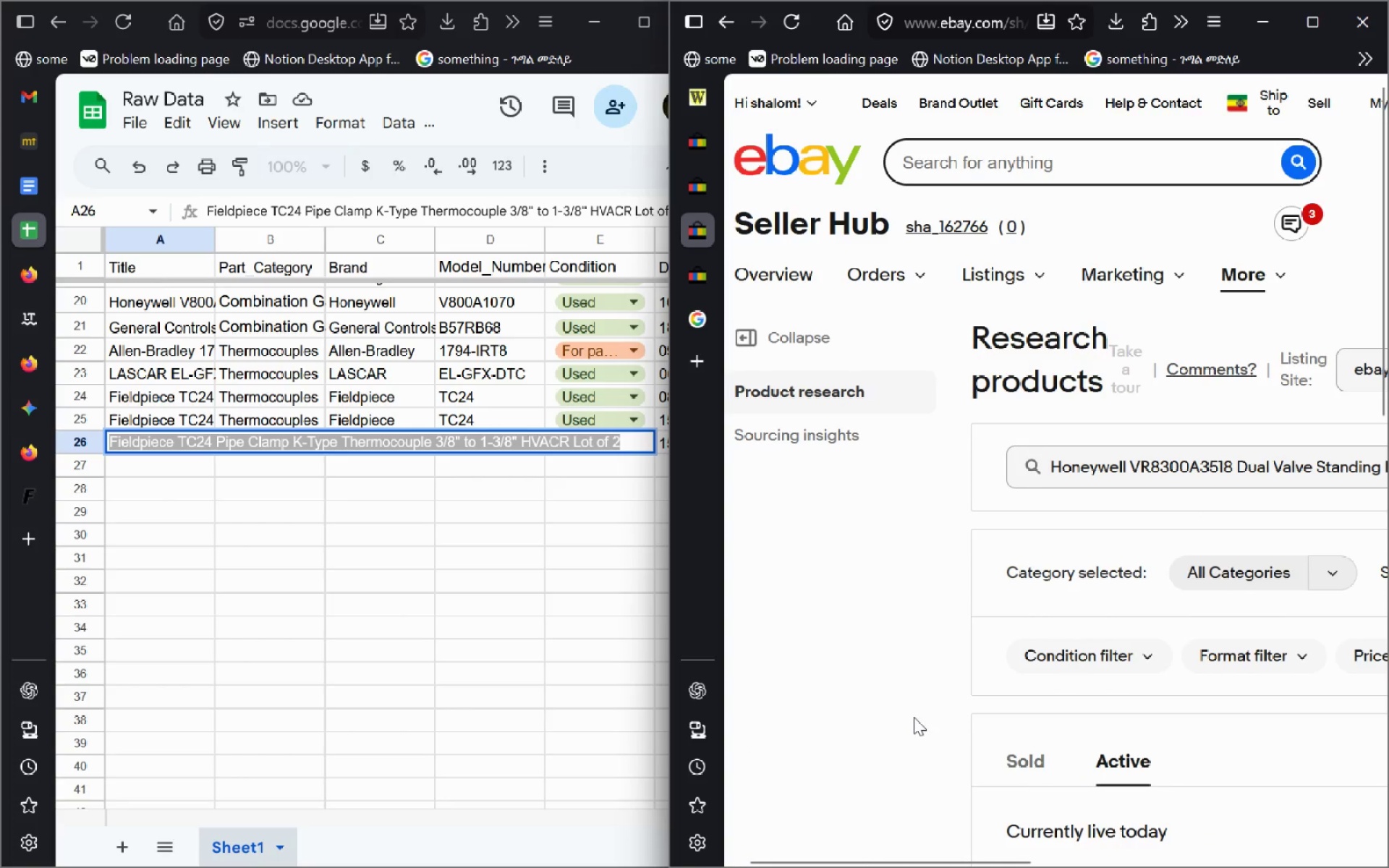 
key(Control+C)
 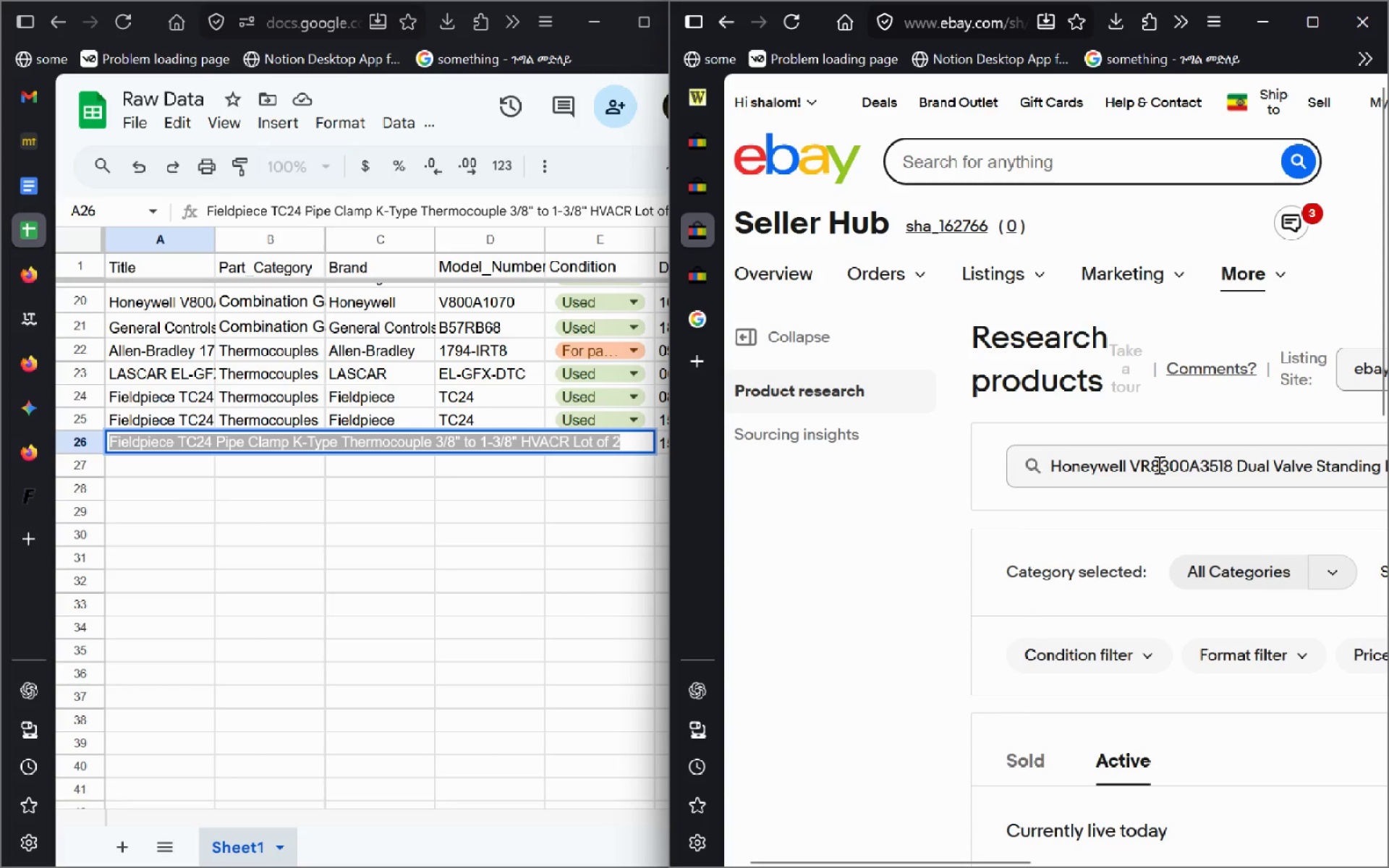 
left_click([1158, 464])
 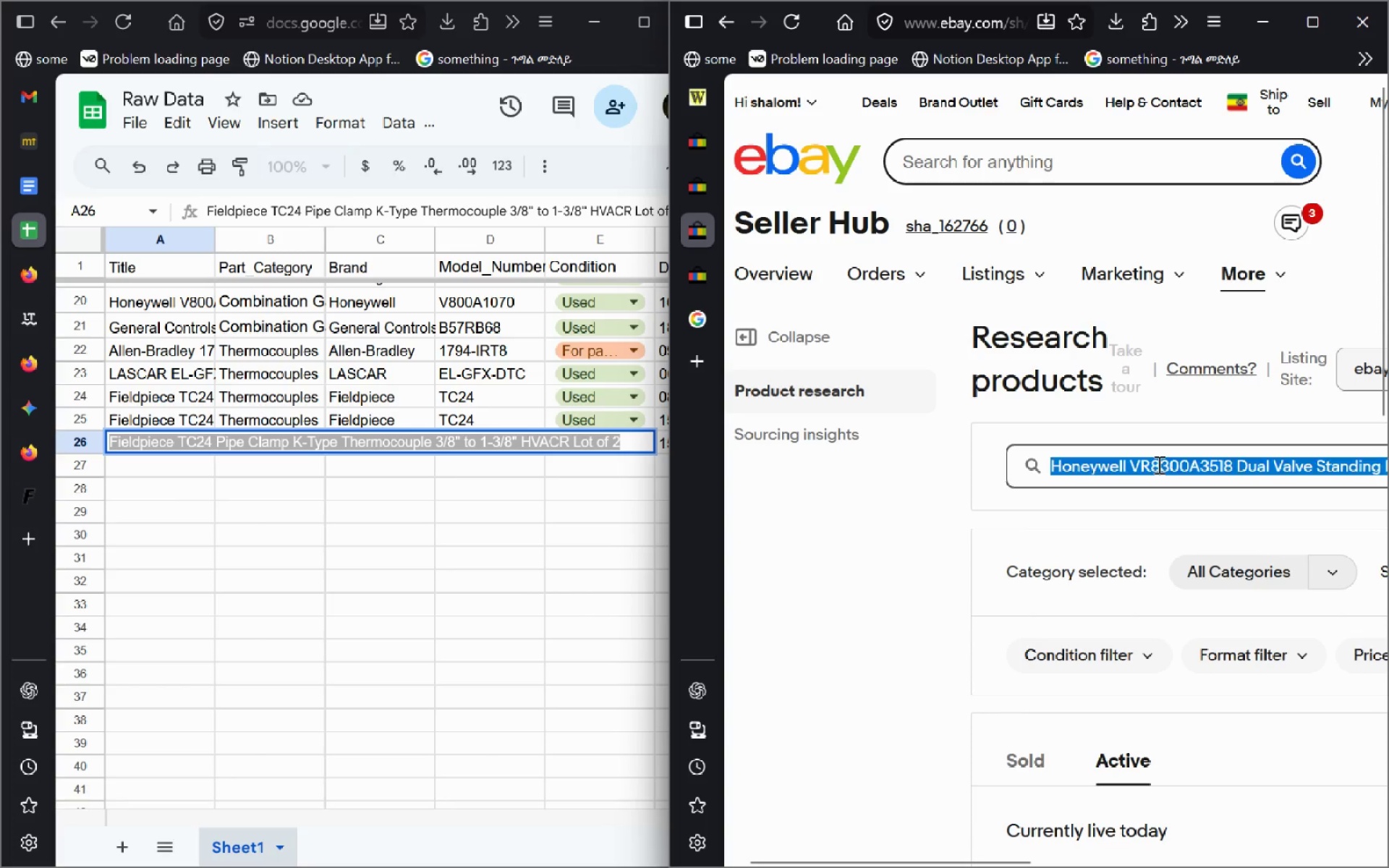 
key(Control+A)
 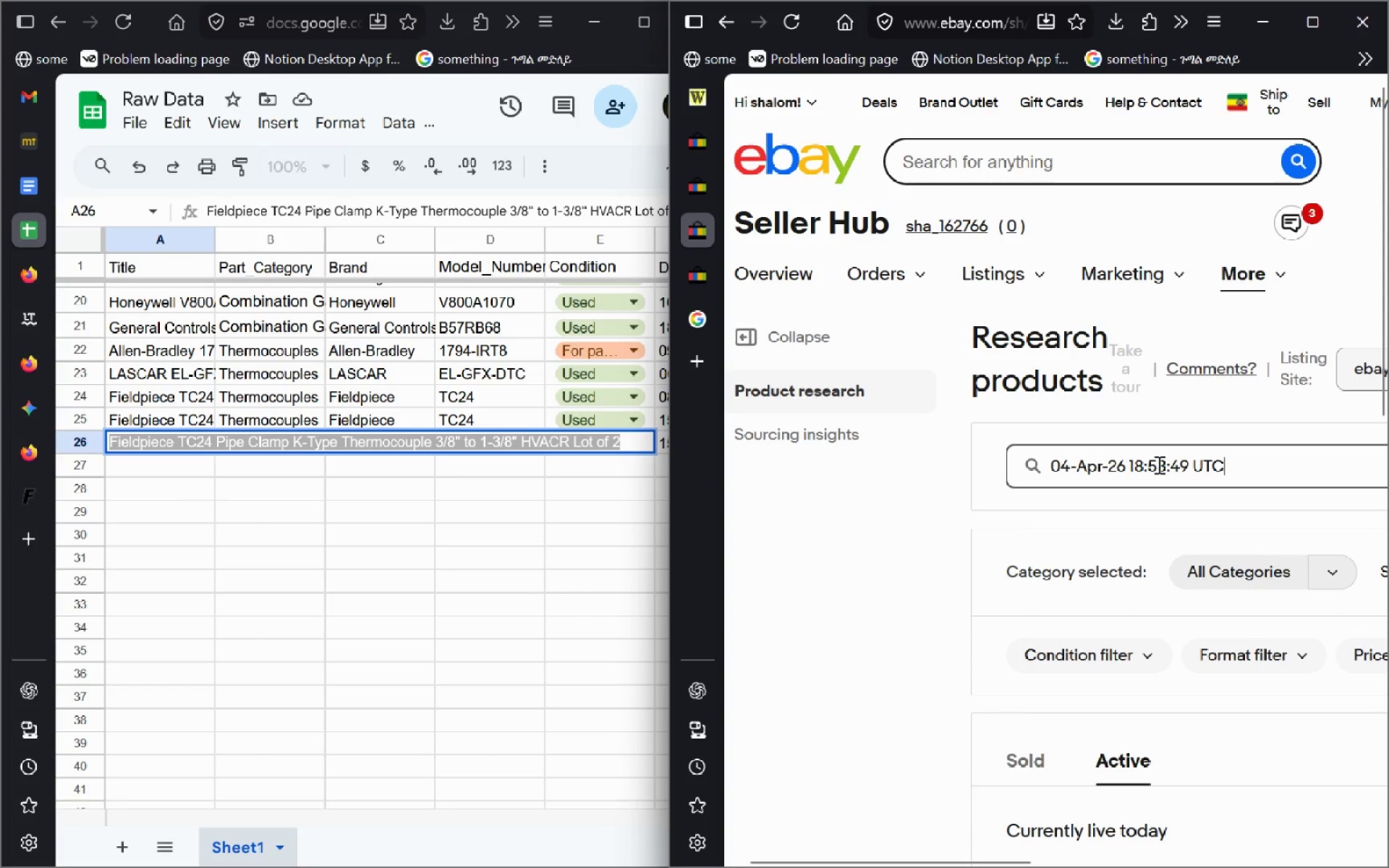 
key(Control+V)
 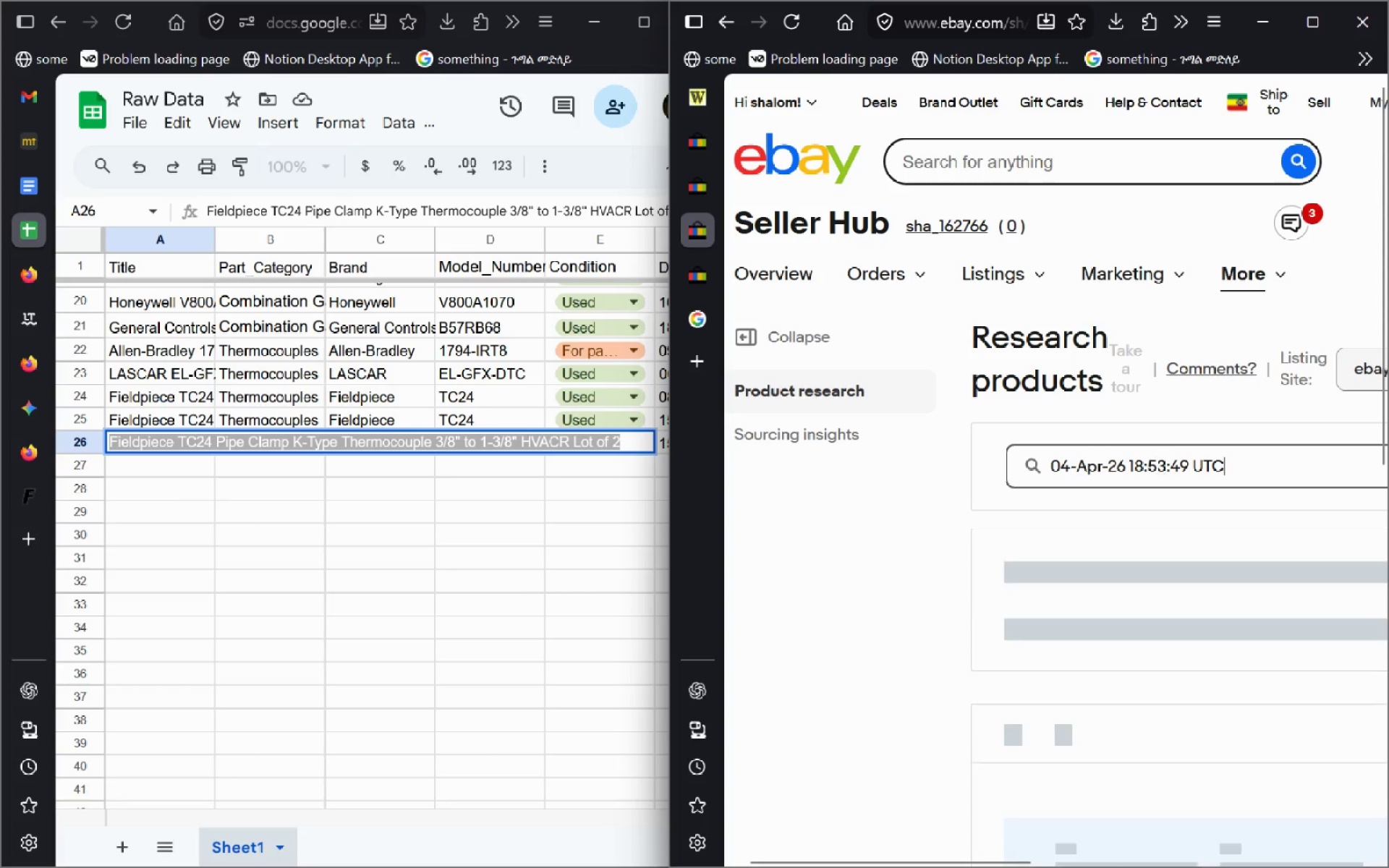 
key(Enter)
 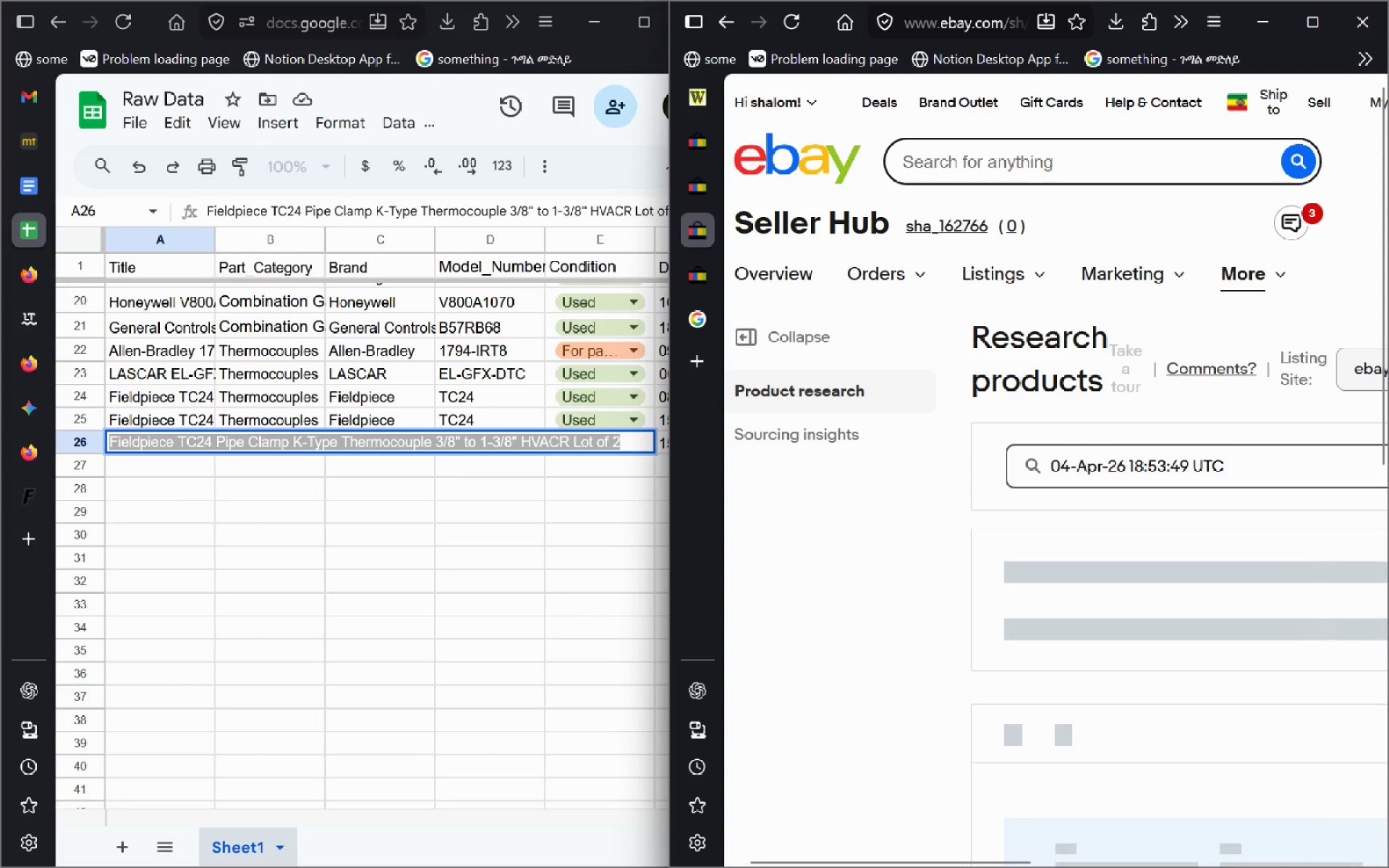 
key(Control+ControlLeft)
 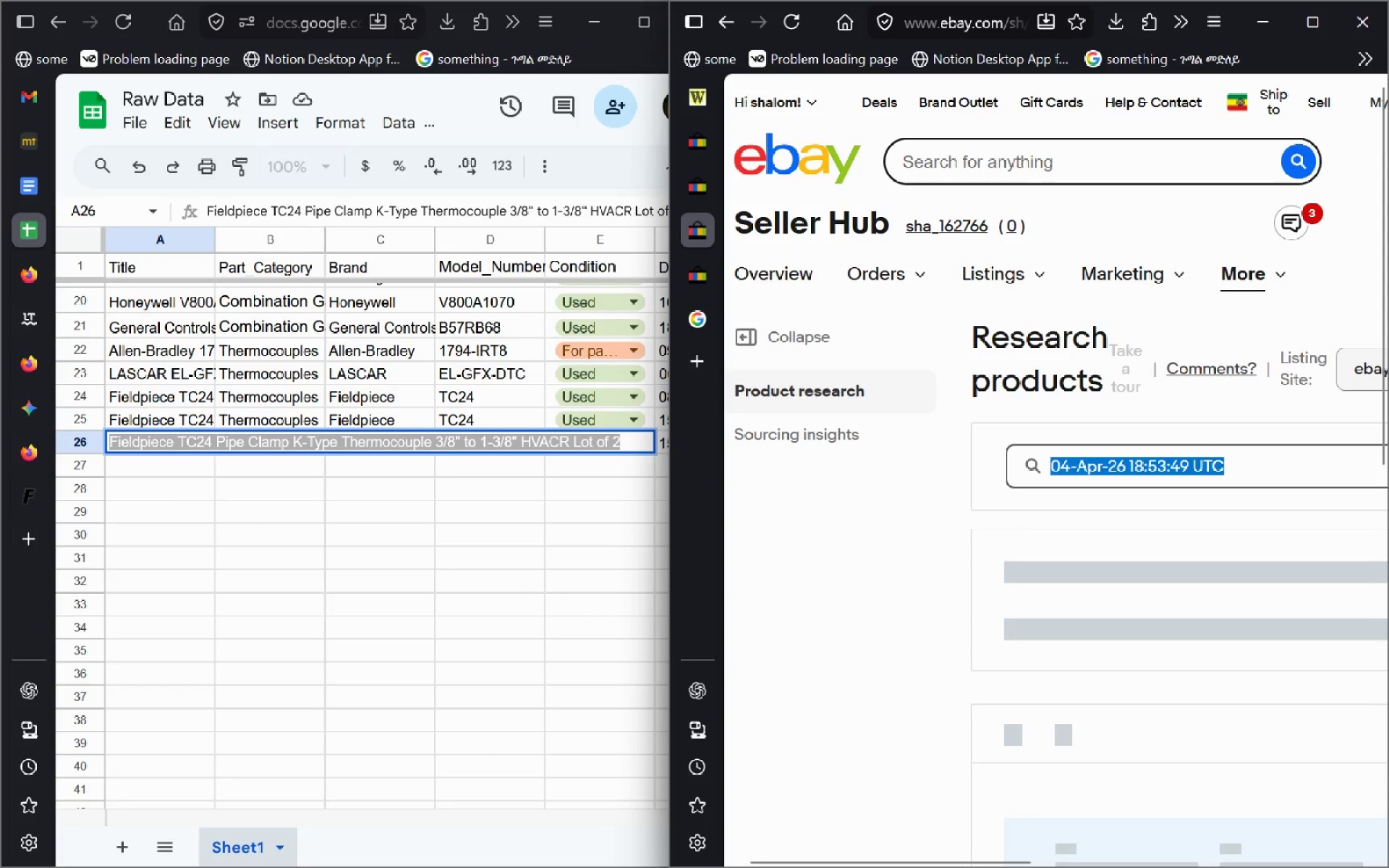 
key(Control+A)
 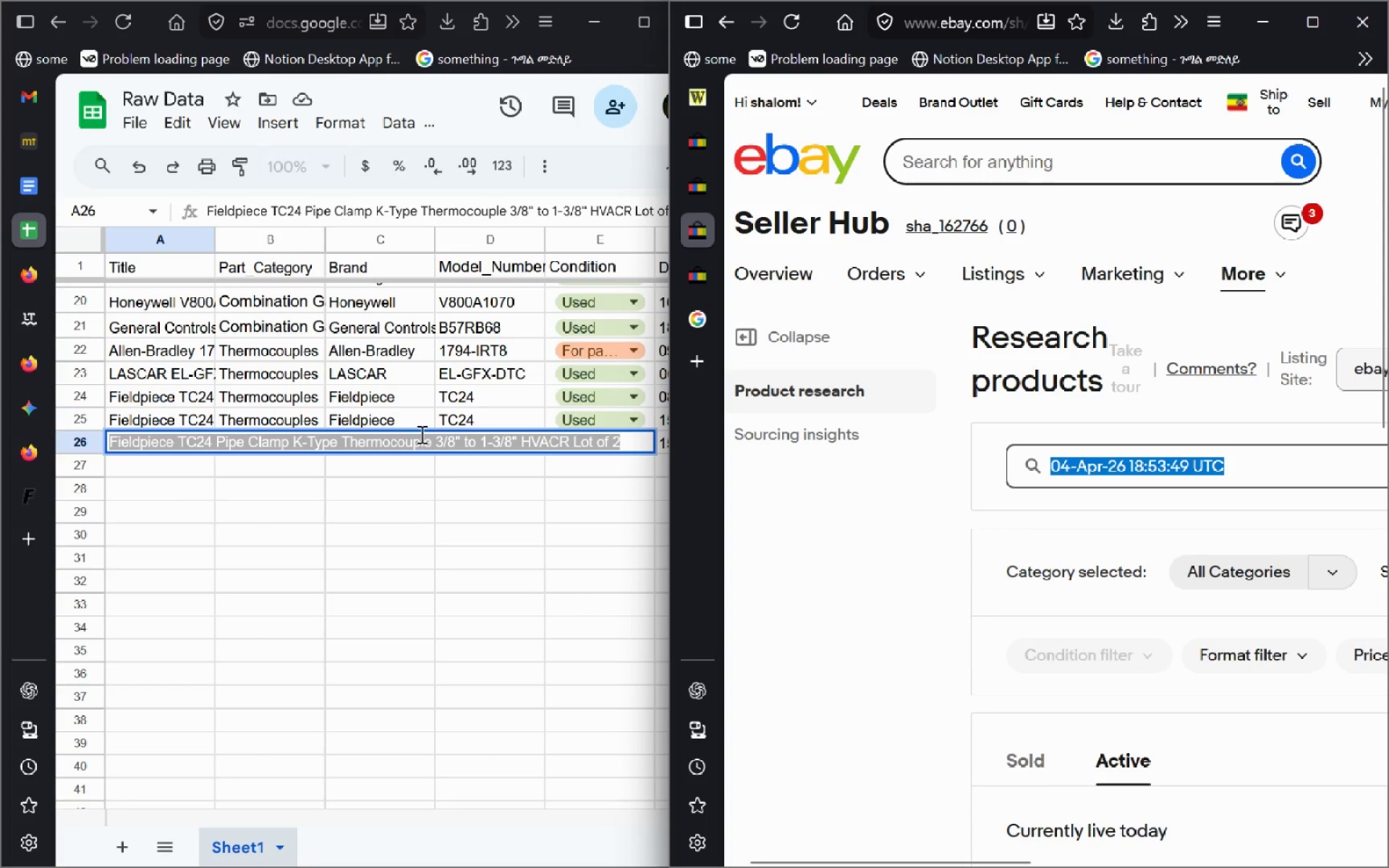 
left_click([420, 434])
 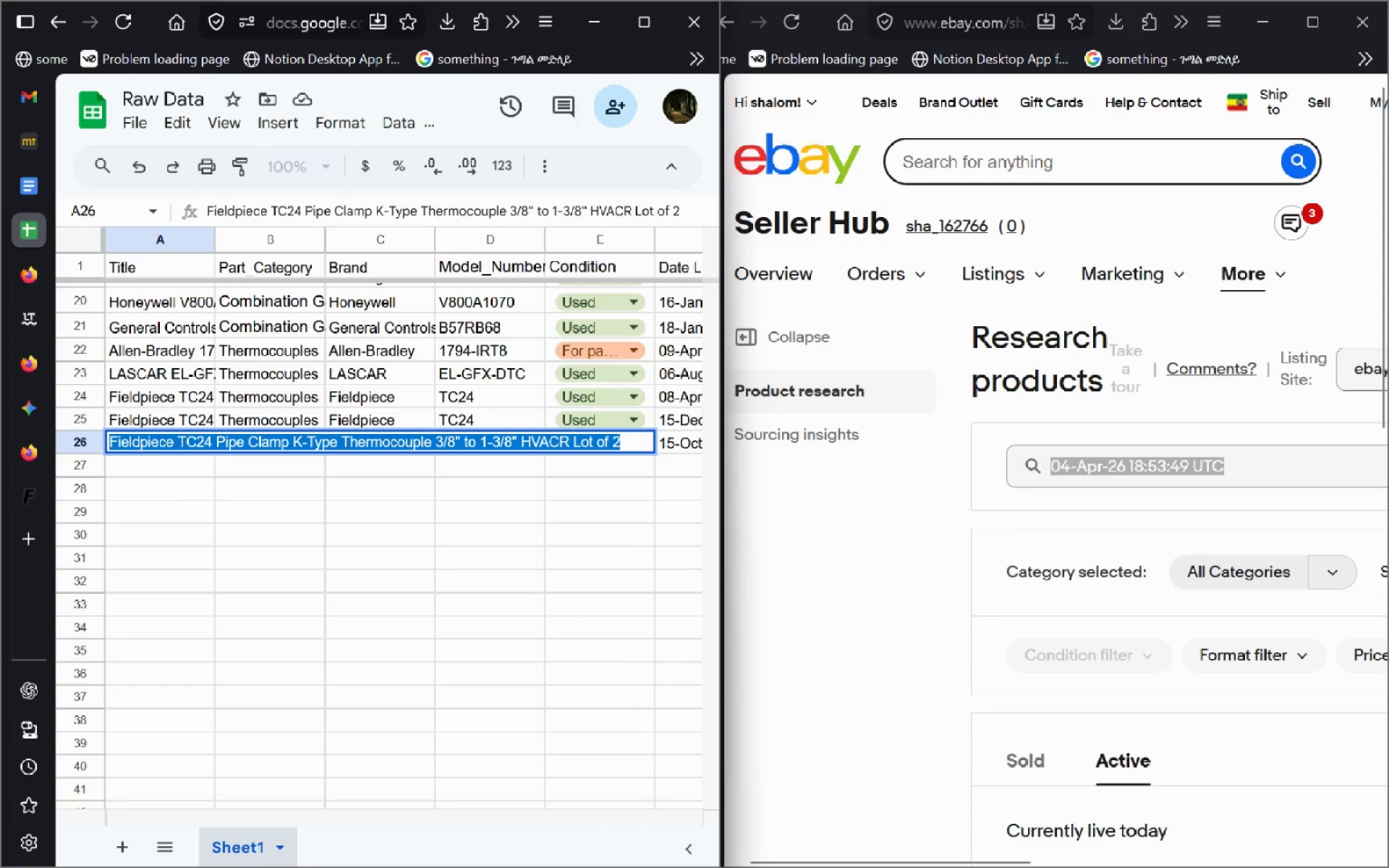 
key(Control+A)
 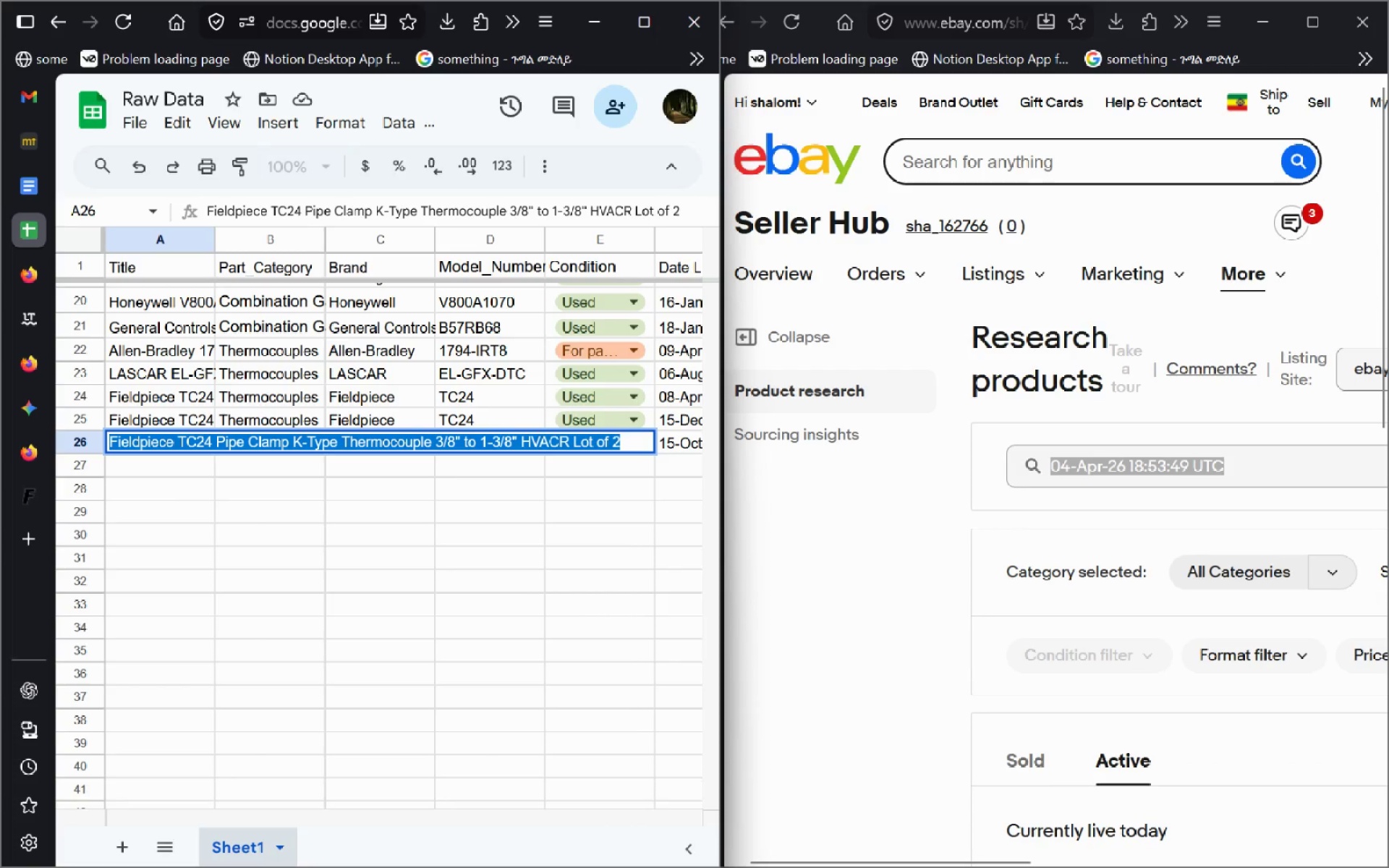 
key(Control+C)
 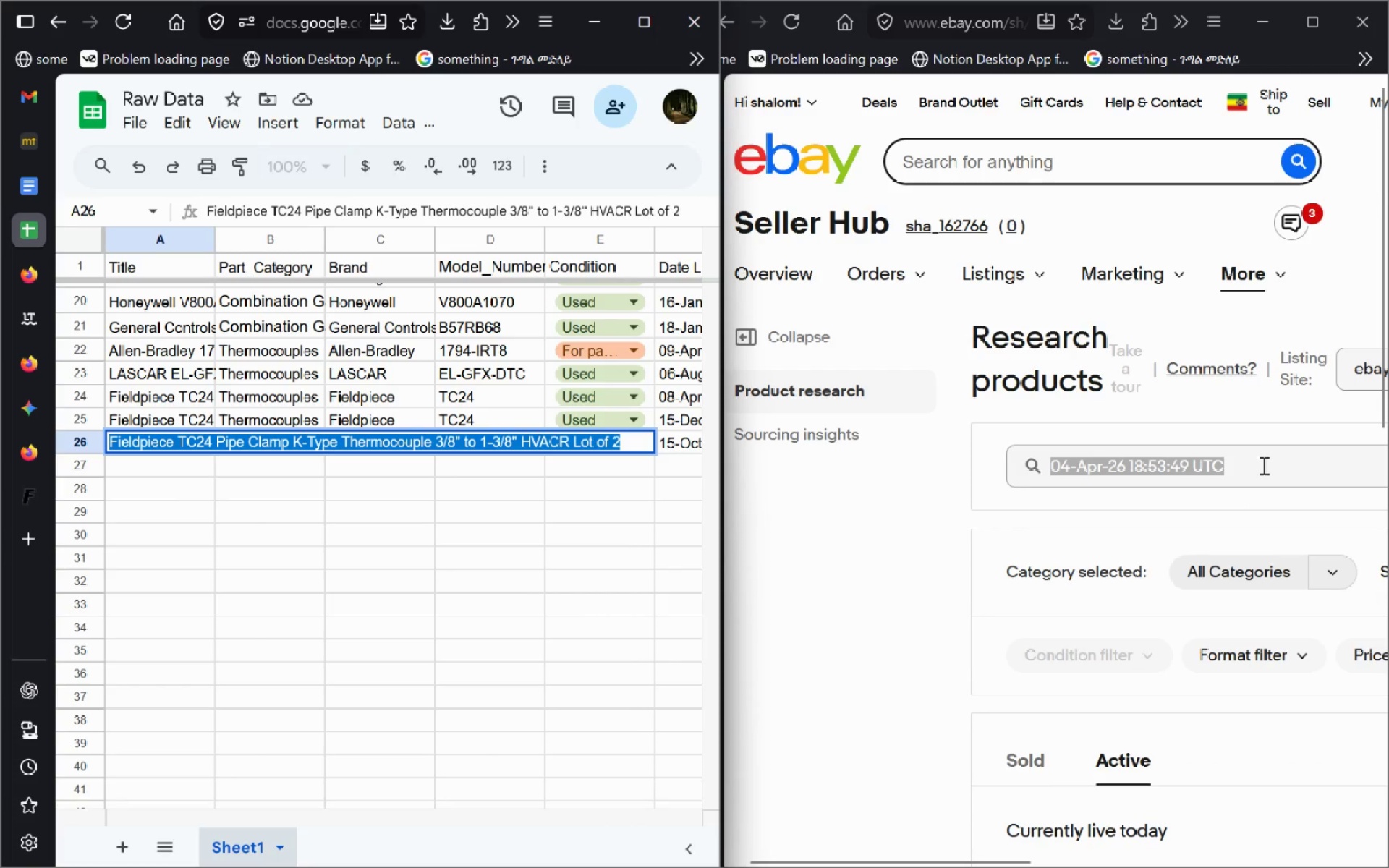 
left_click([1275, 457])
 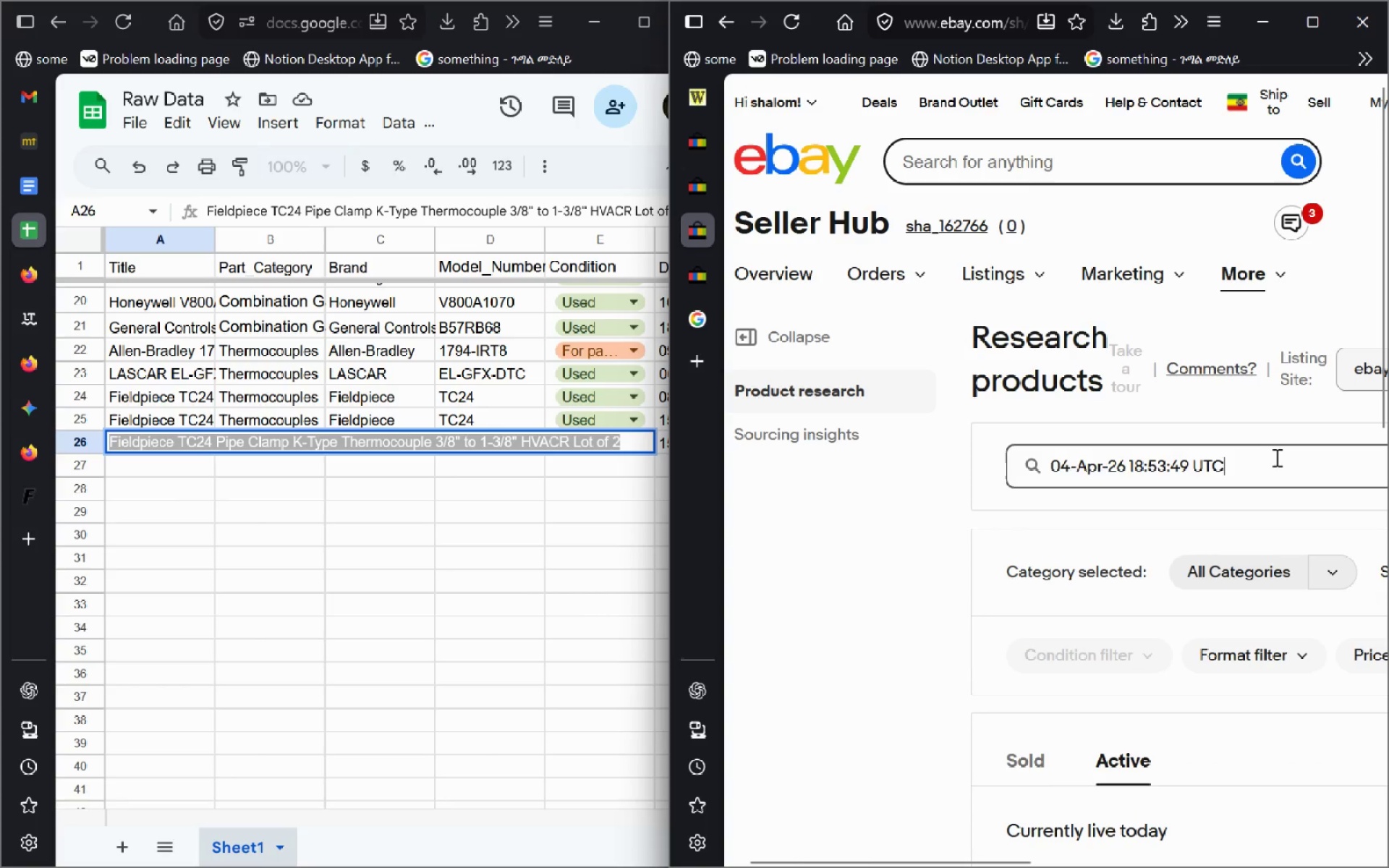 
key(Control+A)
 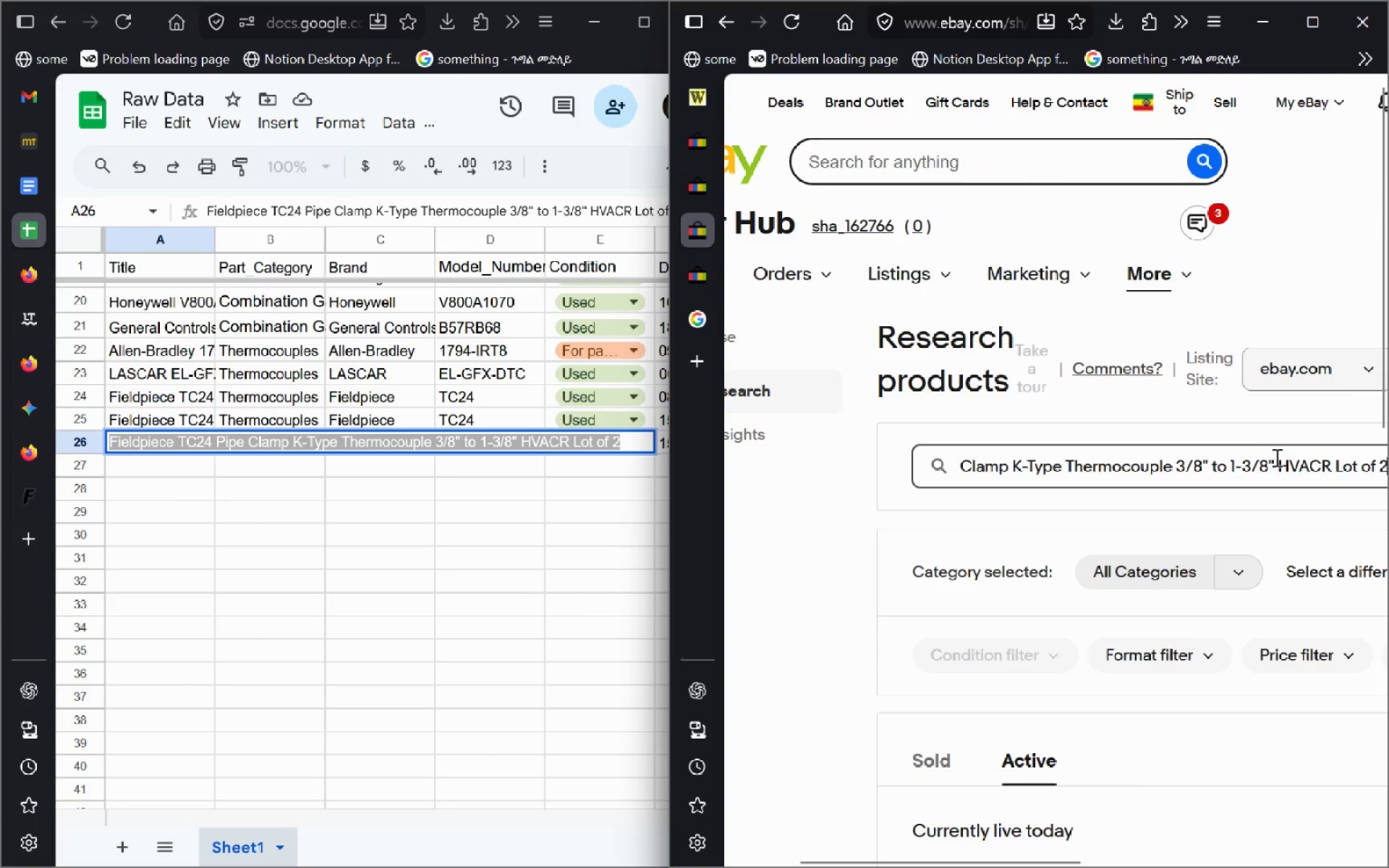 
key(Control+V)
 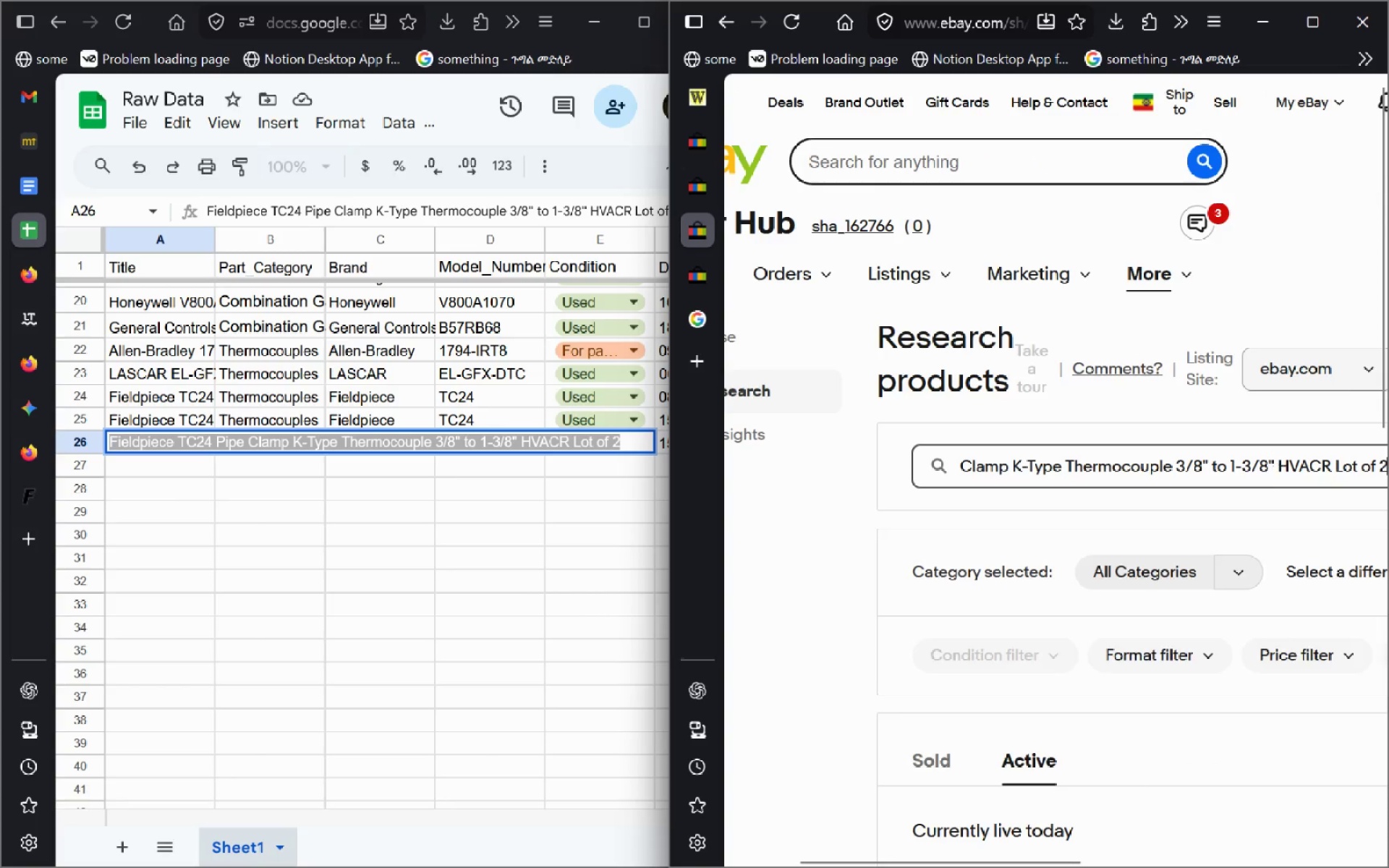 
key(Enter)
 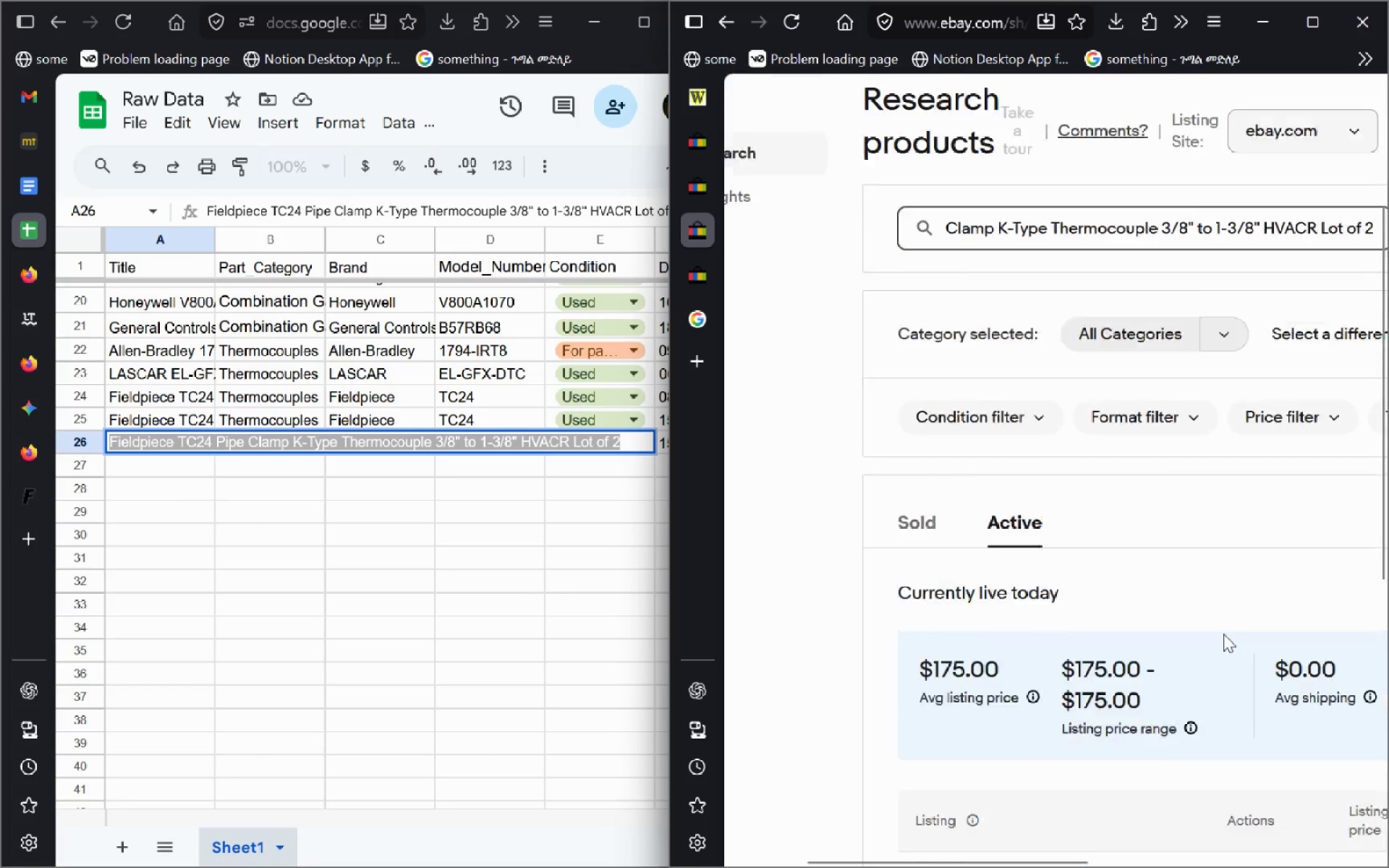 
wait(6.31)
 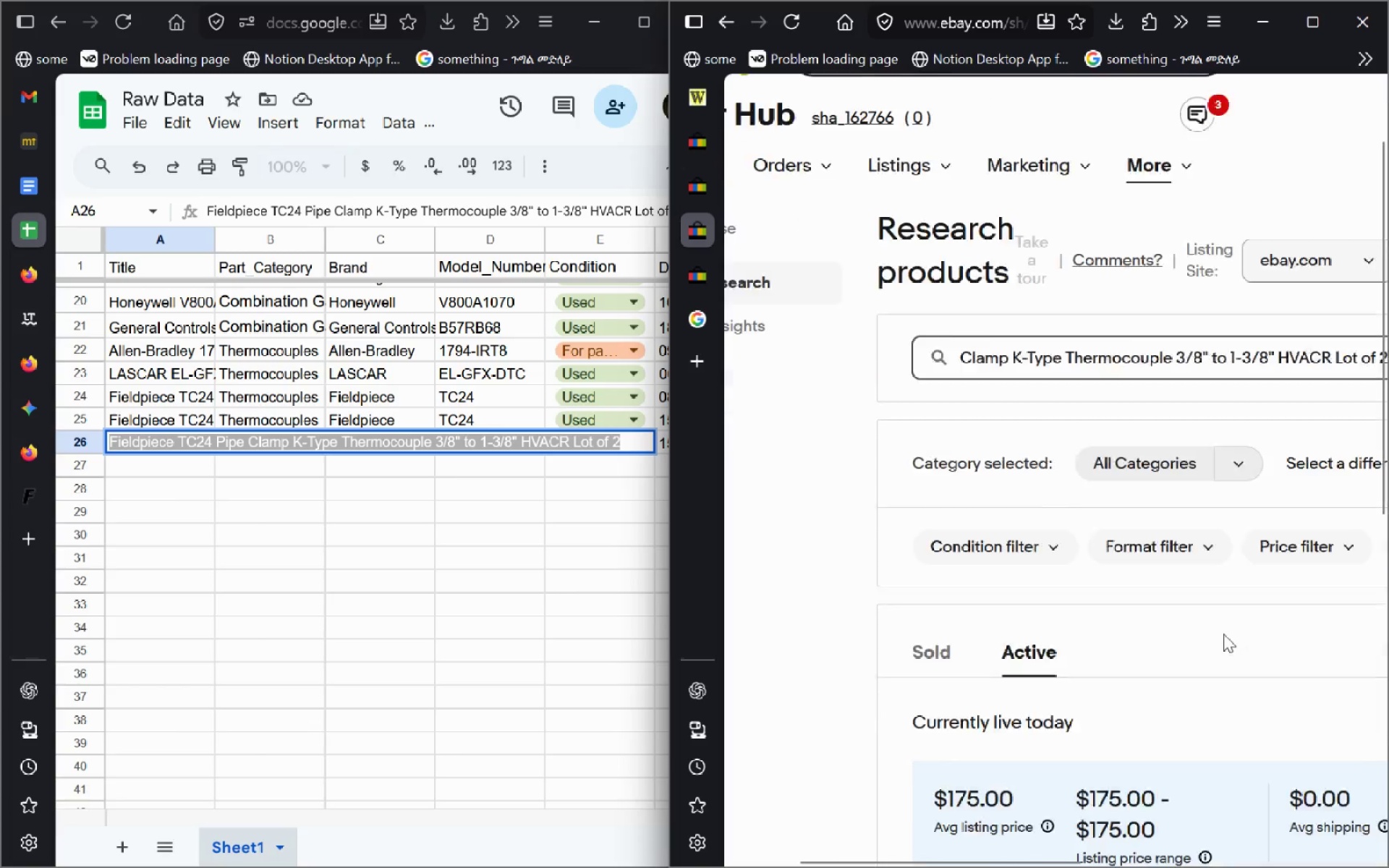 
left_click([929, 600])
 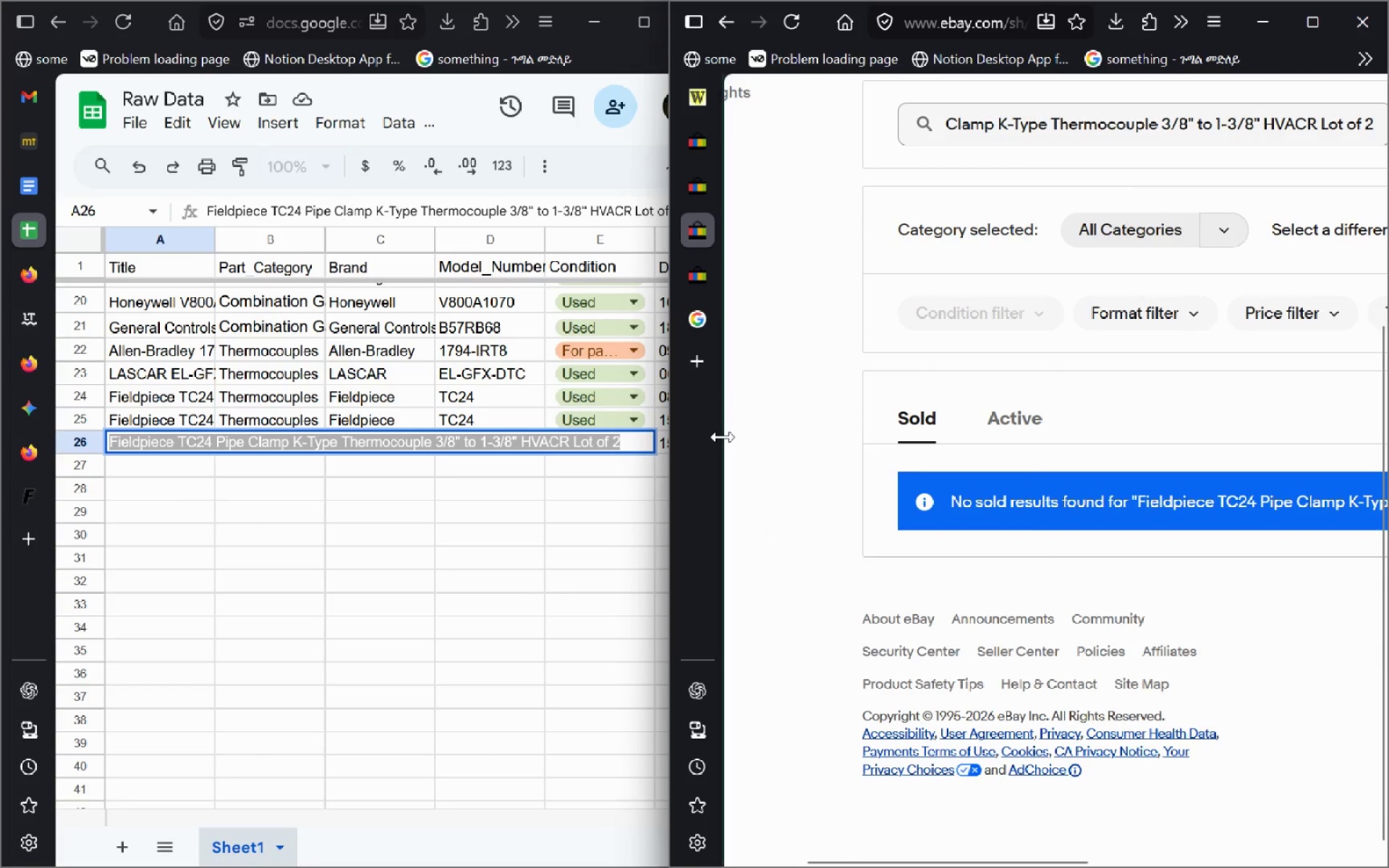 
left_click([527, 503])
 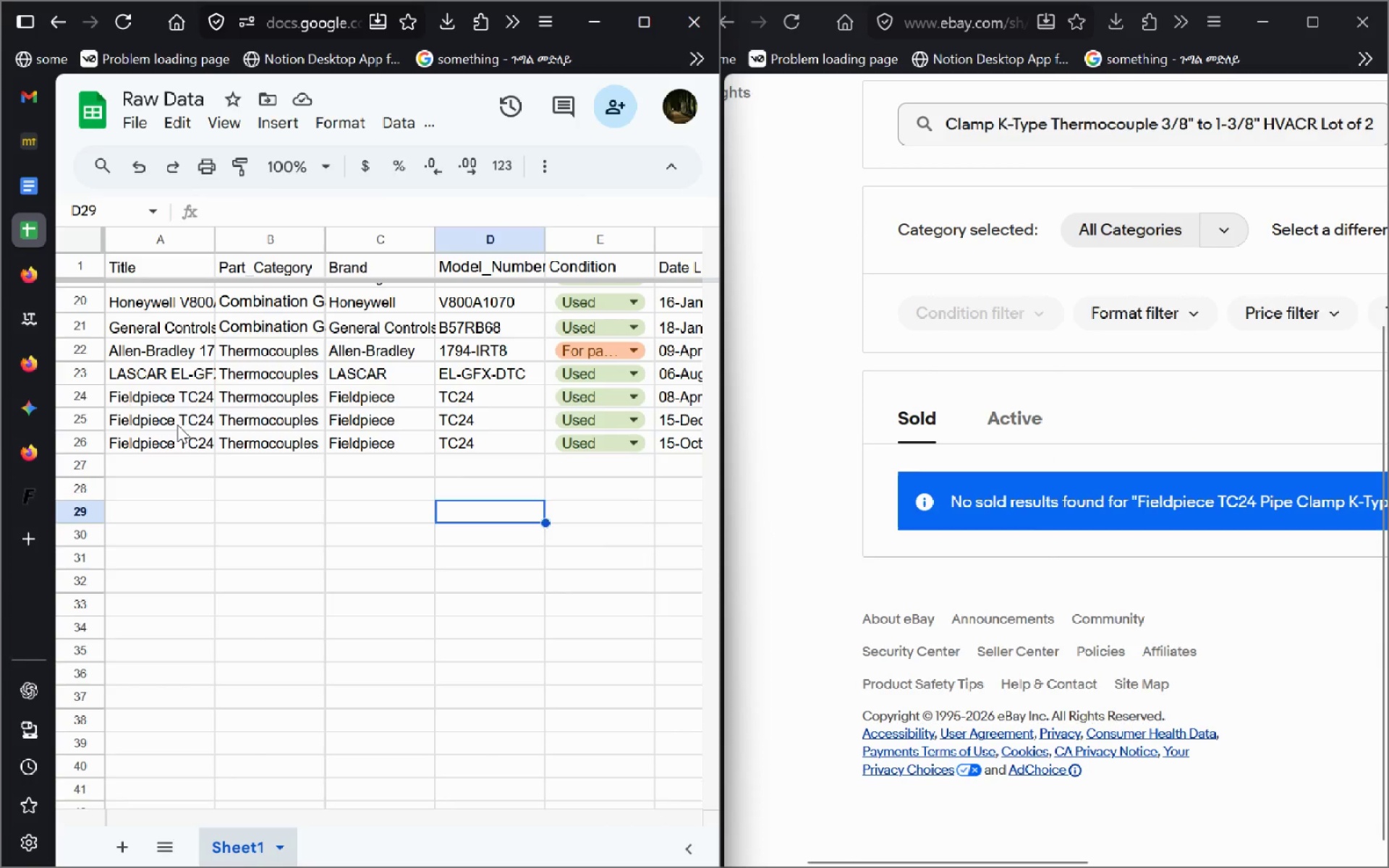 
double_click([177, 425])
 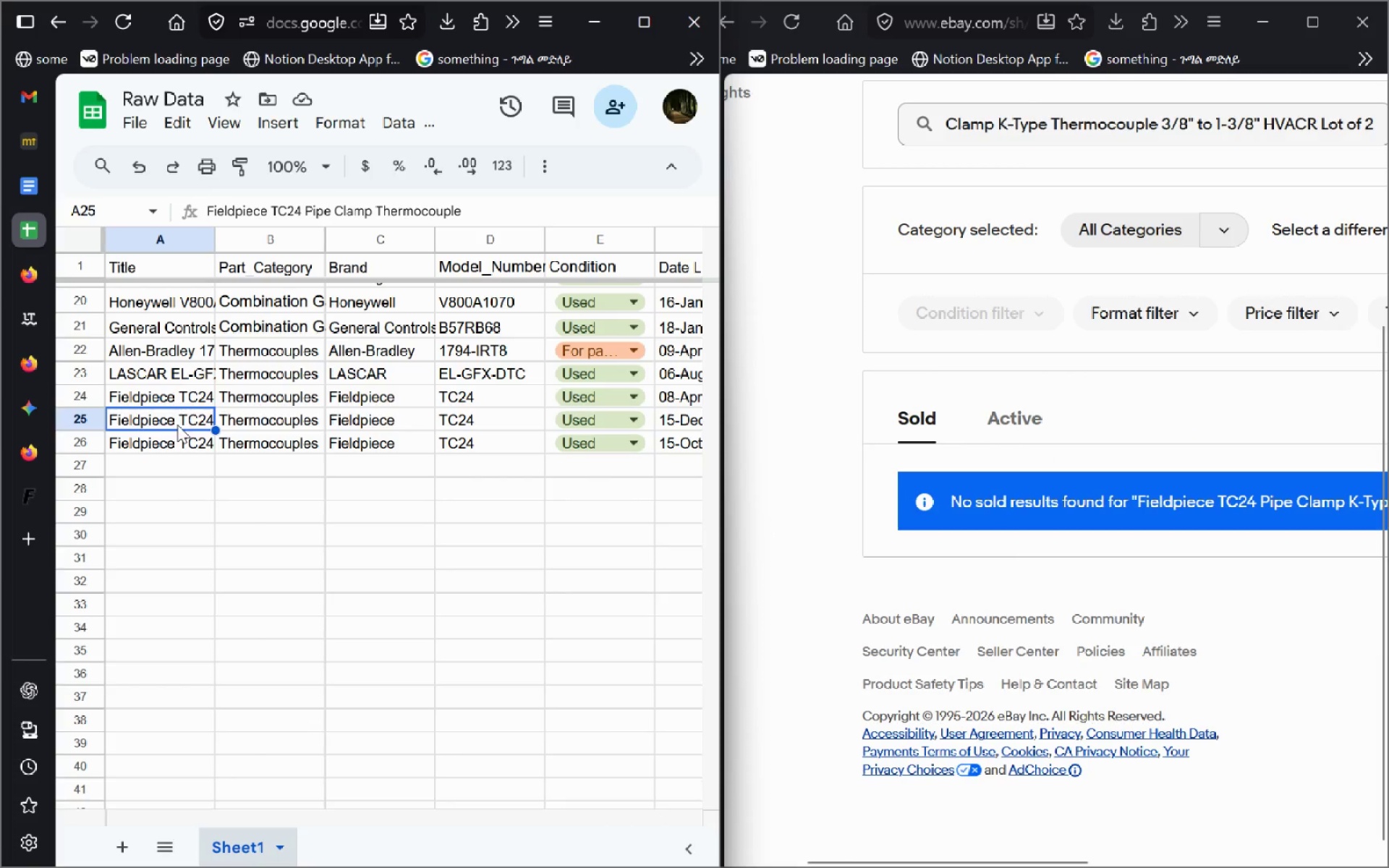 
key(Control+C)
 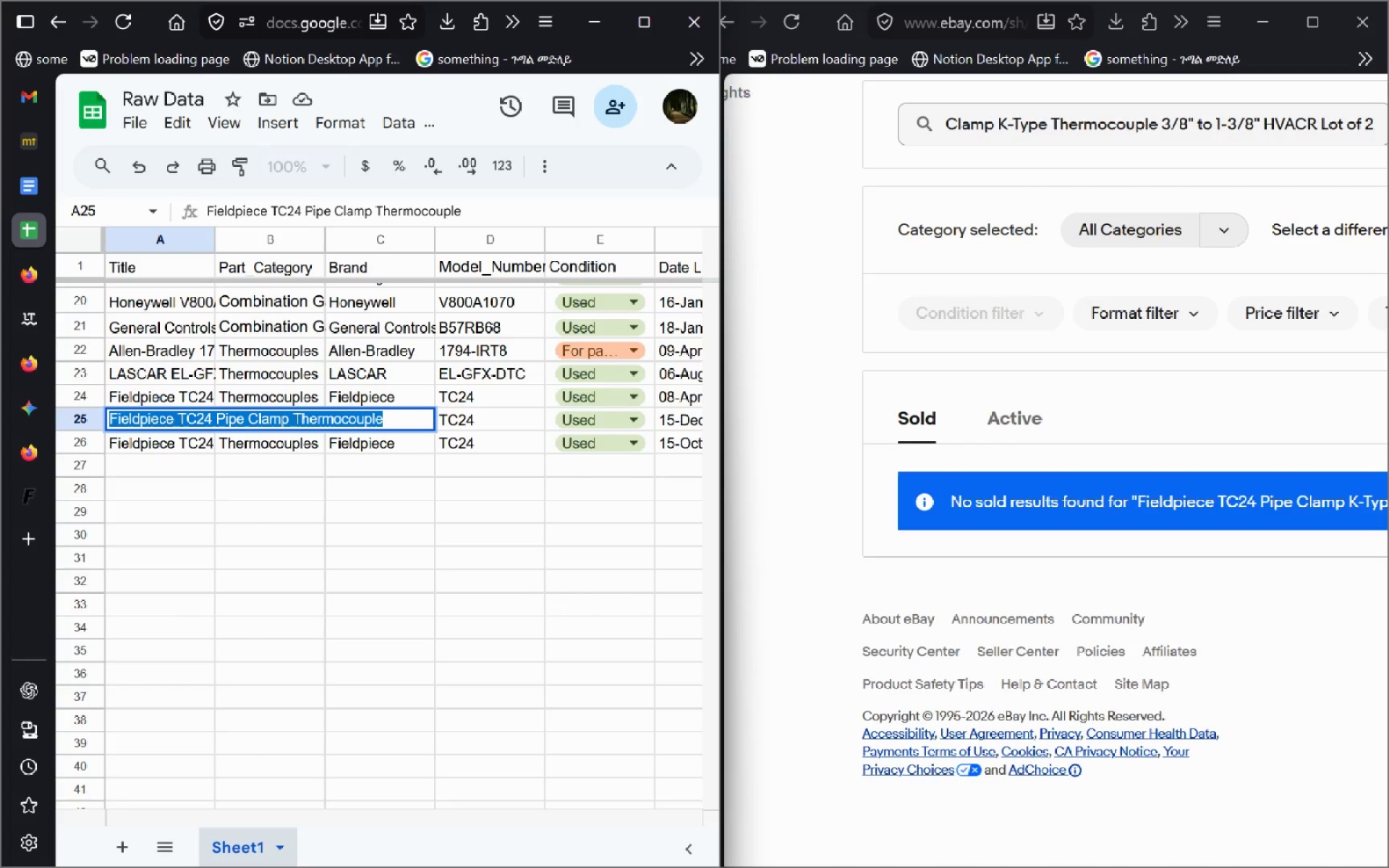 
key(Control+A)
 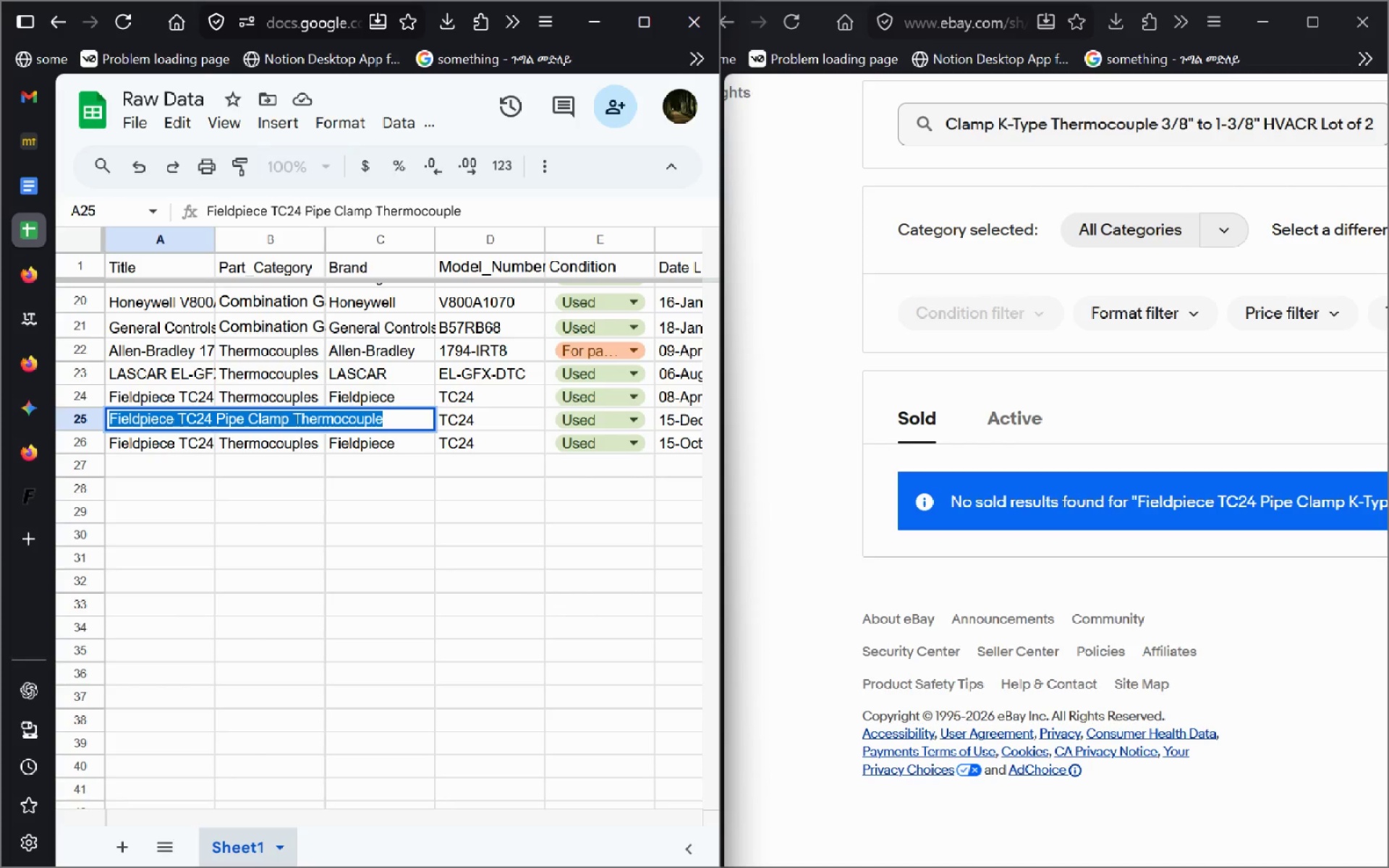 
key(Control+C)
 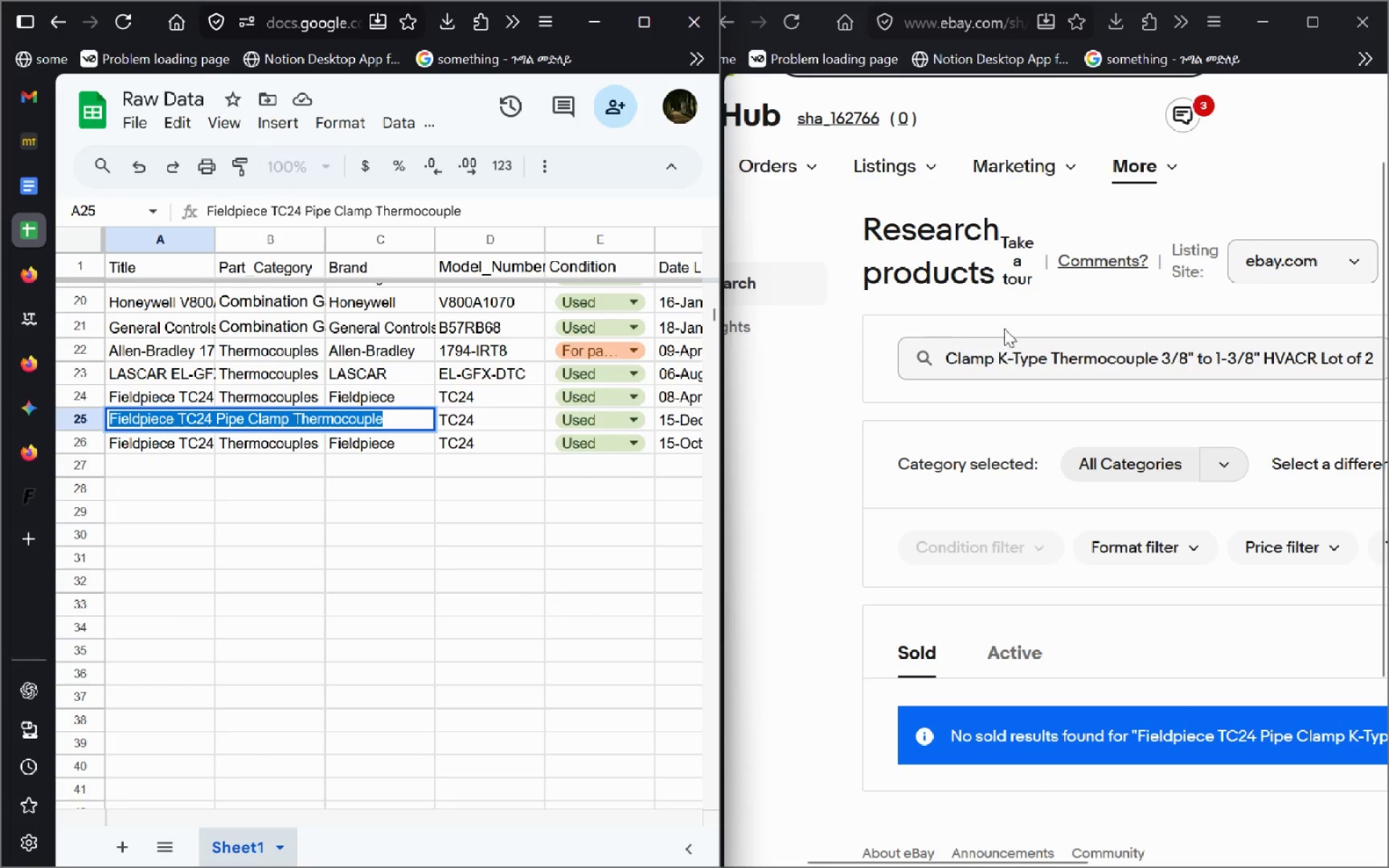 
left_click([1109, 363])
 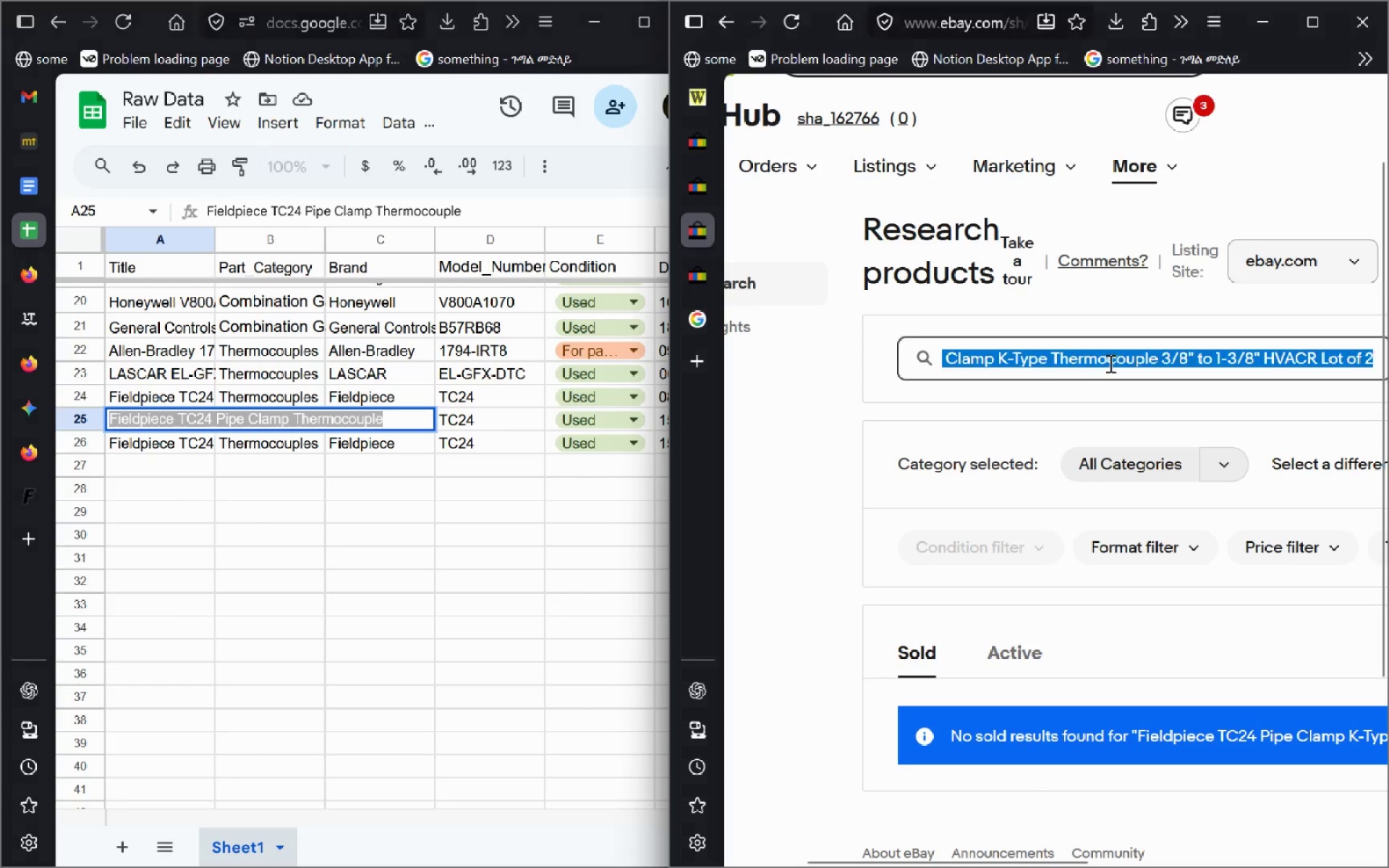 
key(Control+A)
 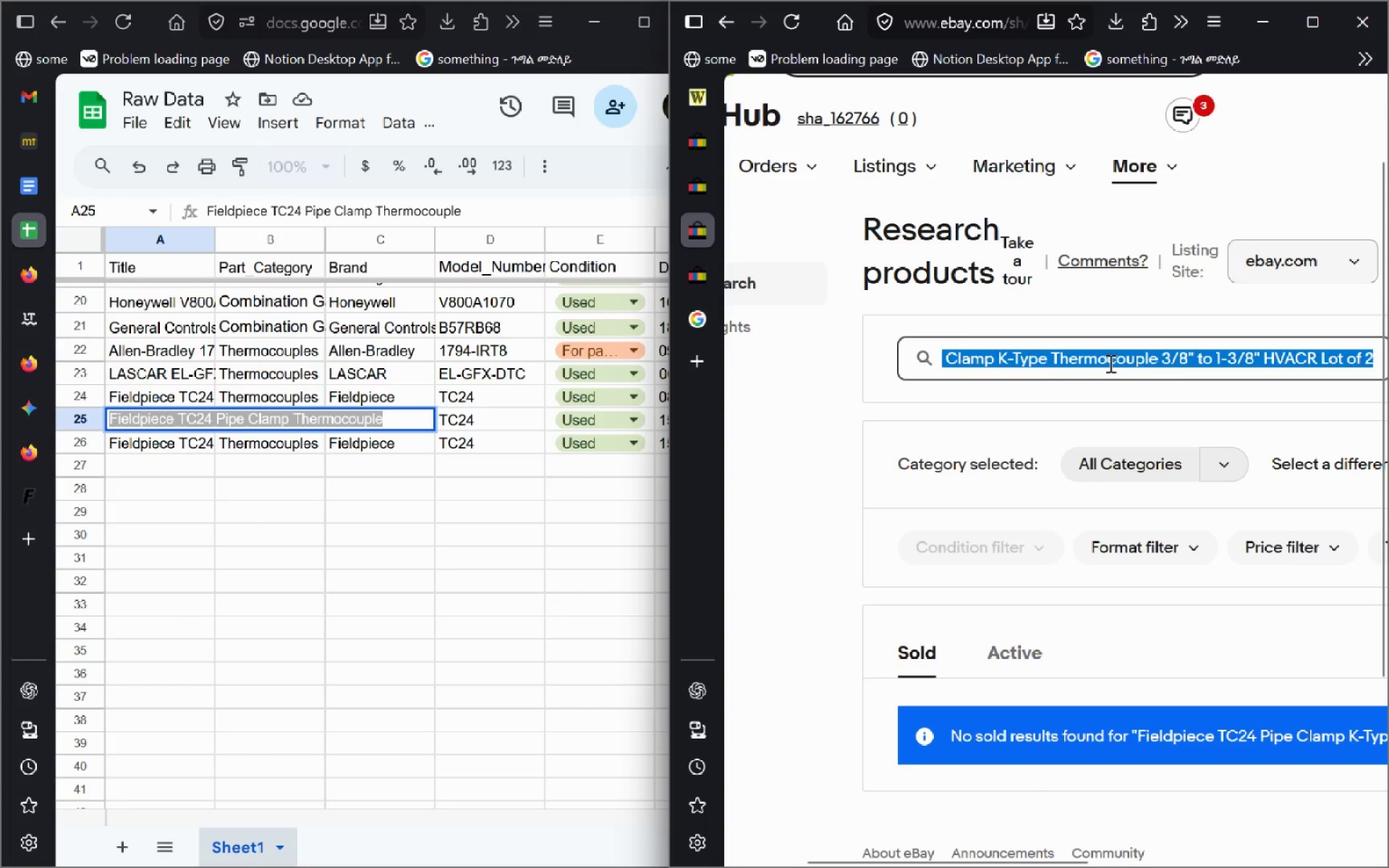 
key(Control+V)
 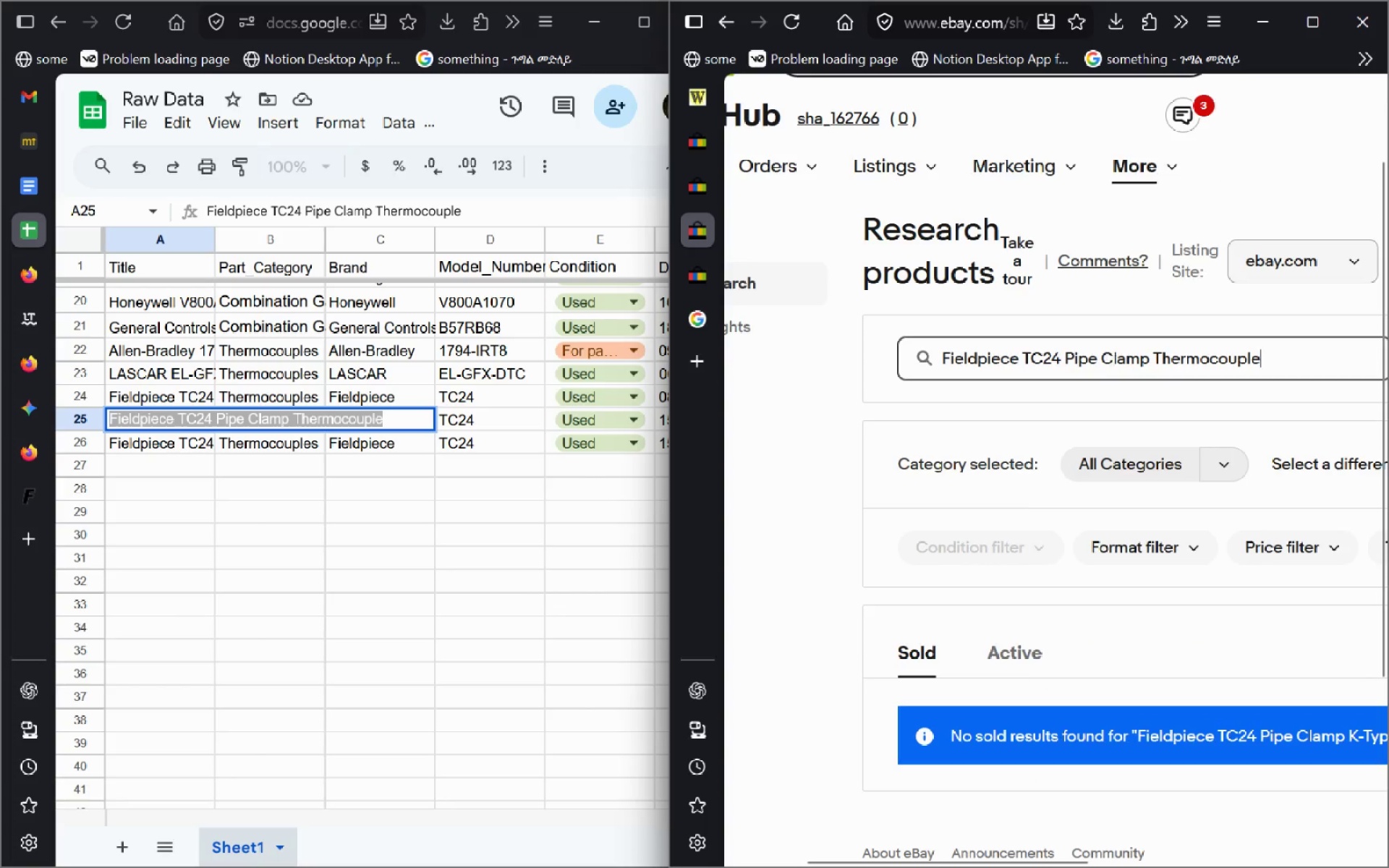 
key(Enter)
 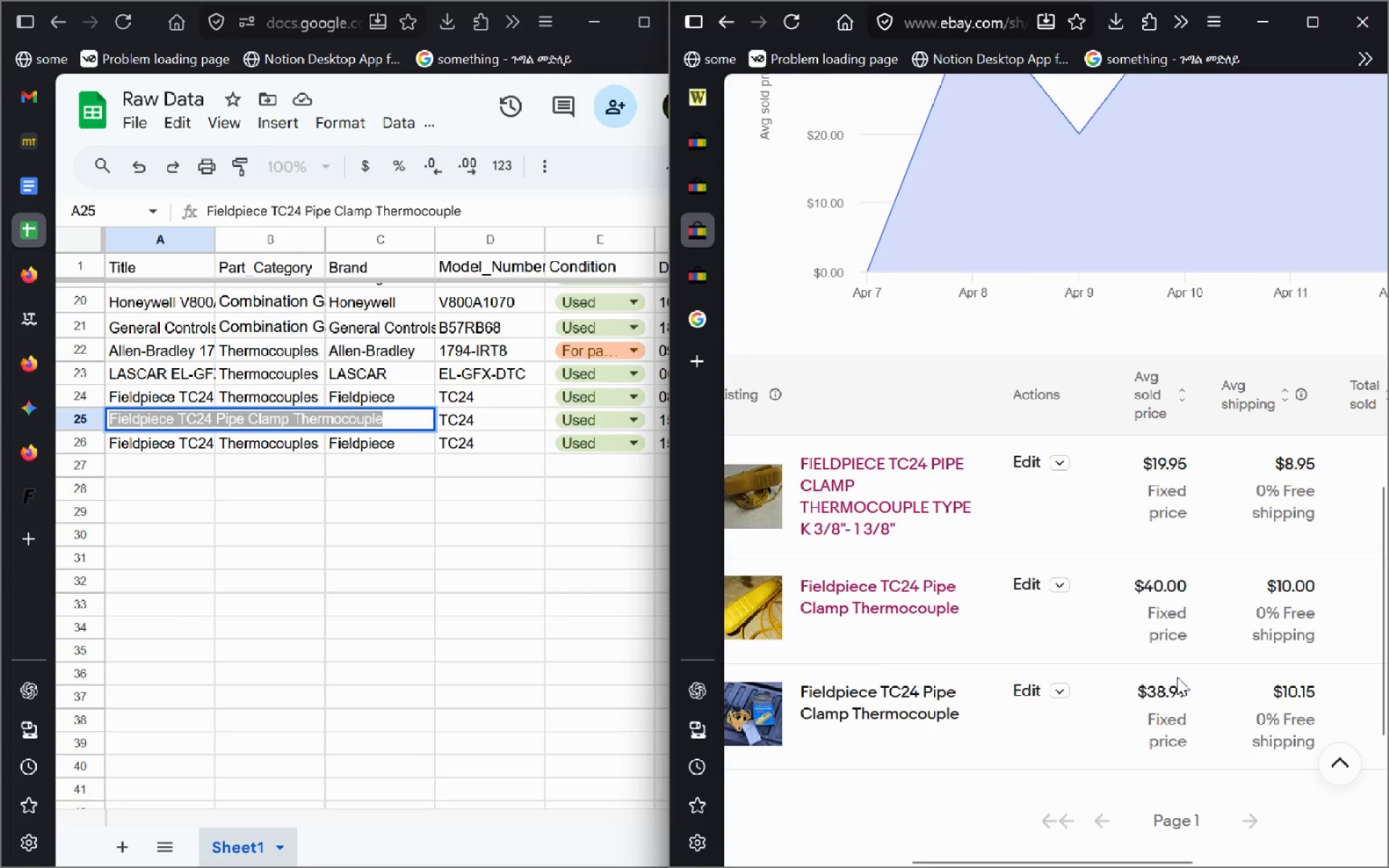 
wait(5.7)
 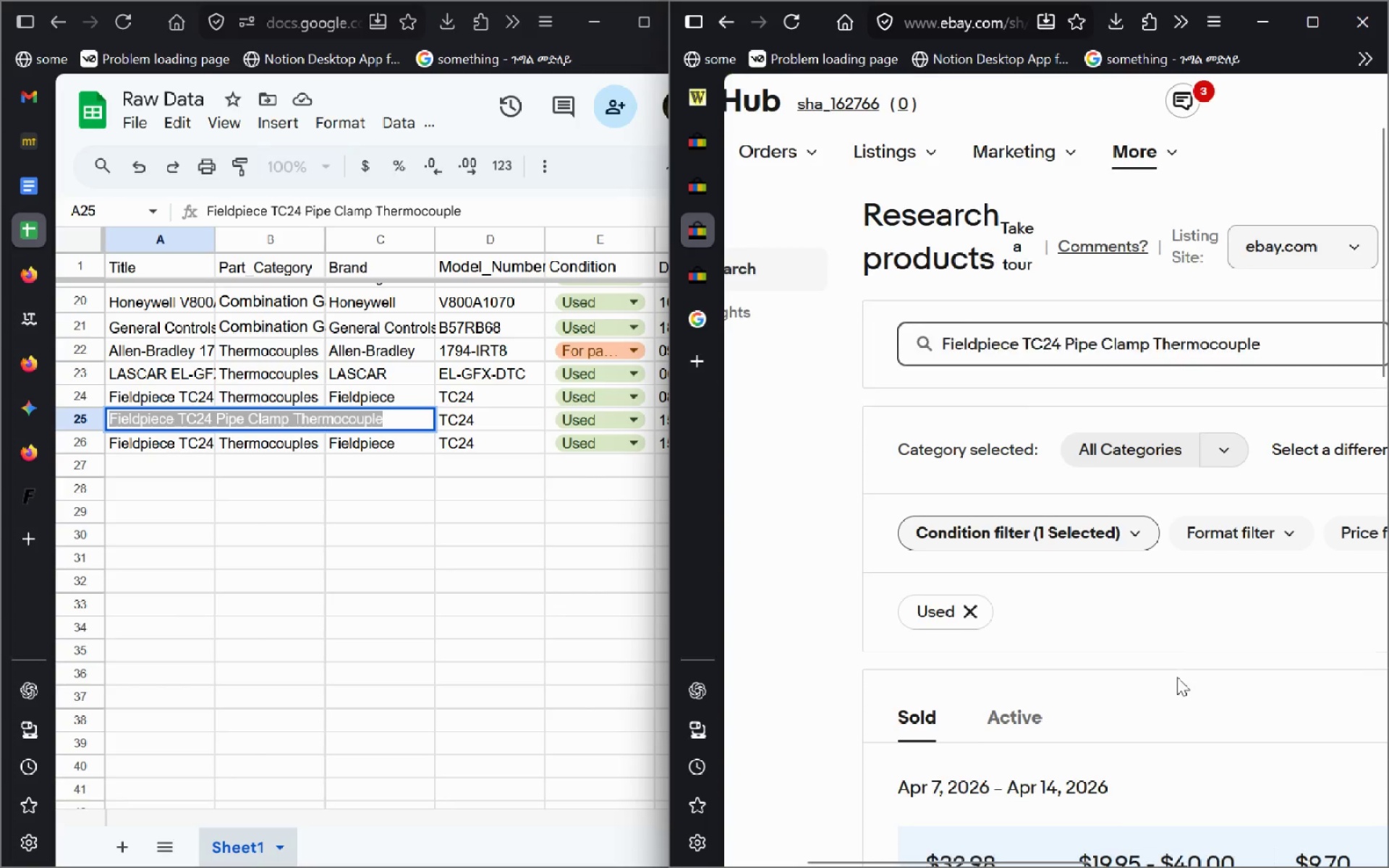 
left_click_drag(start_coordinate=[1068, 464], to_coordinate=[999, 464])
 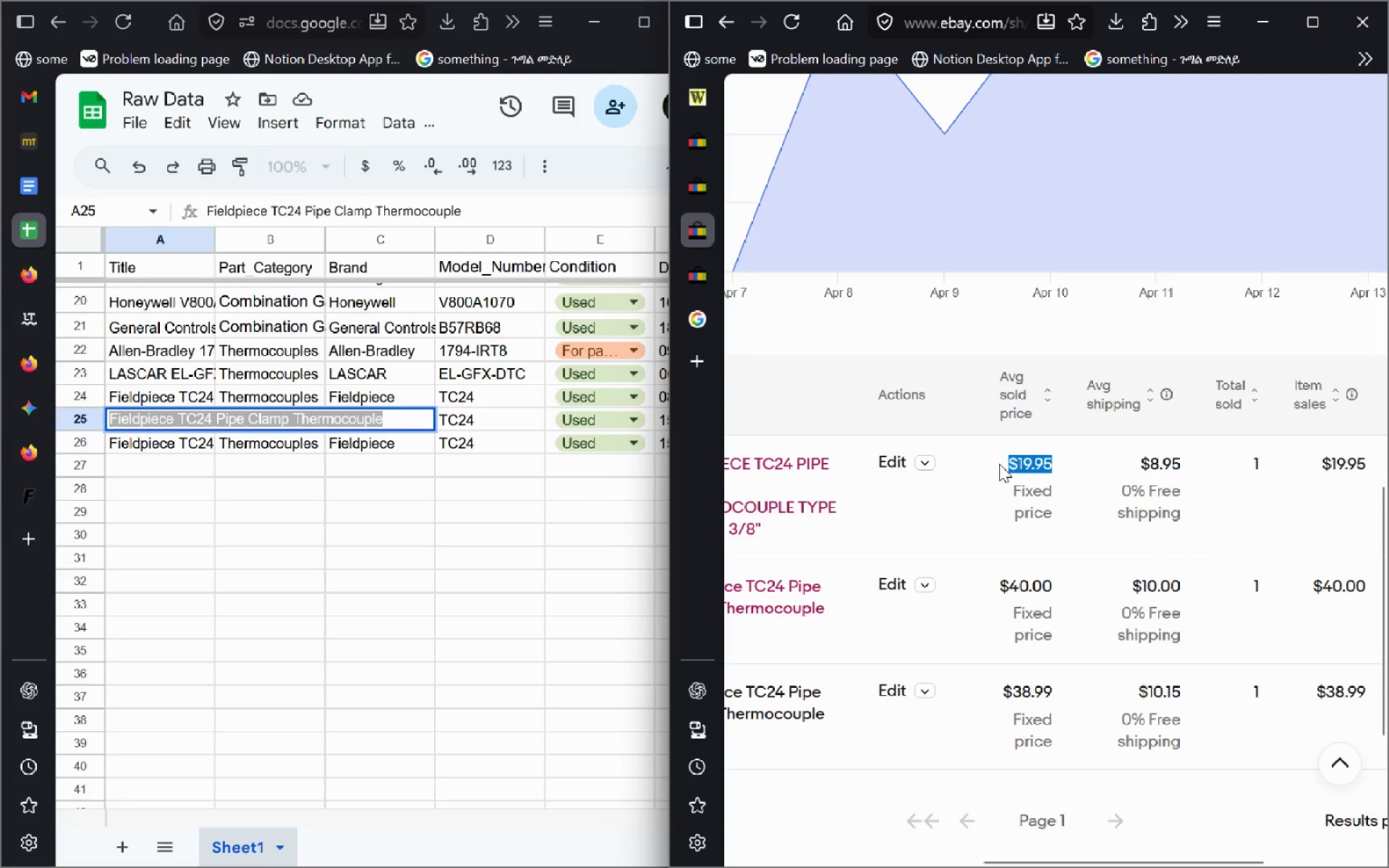 
key(Control+C)
 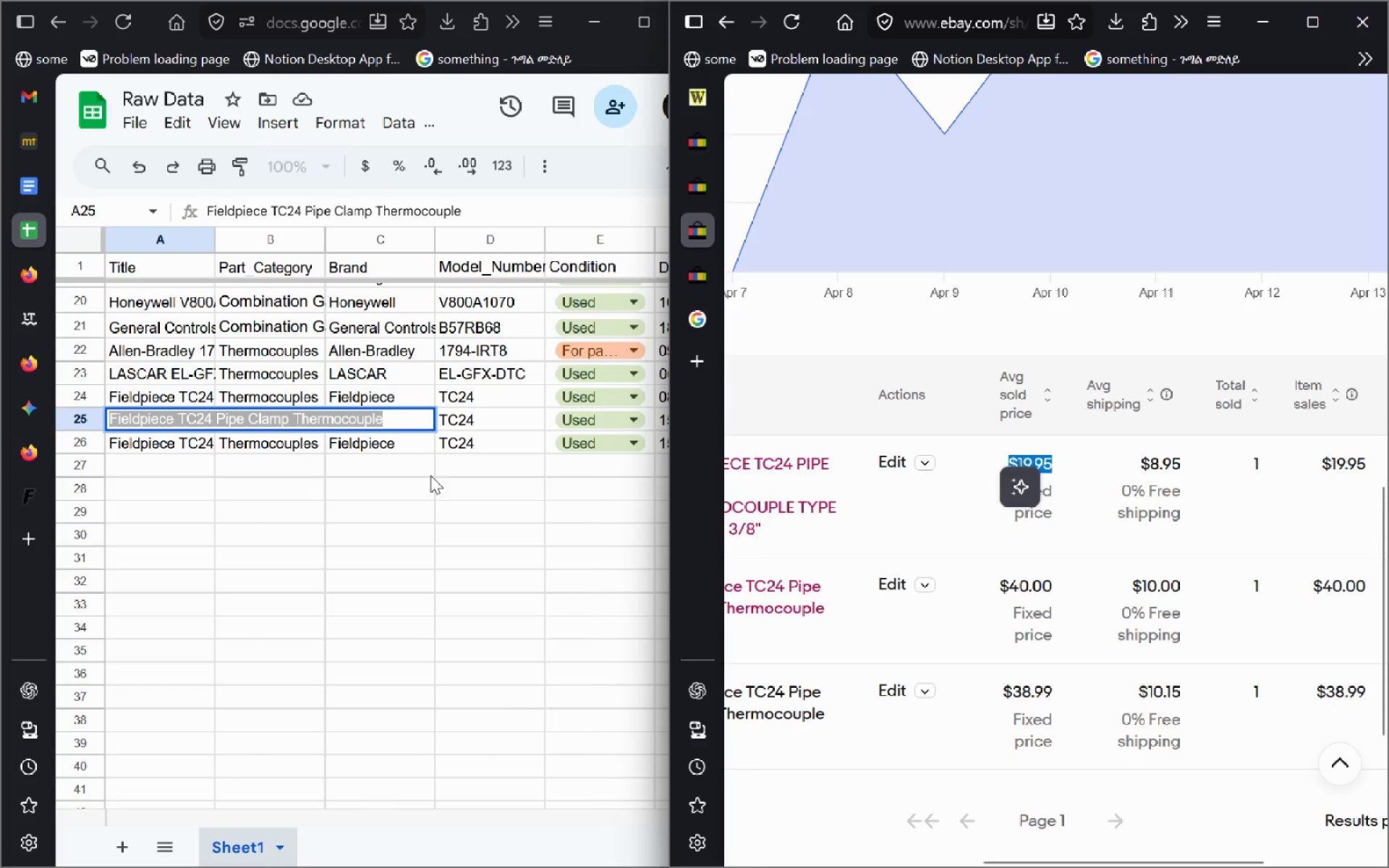 
left_click([430, 475])
 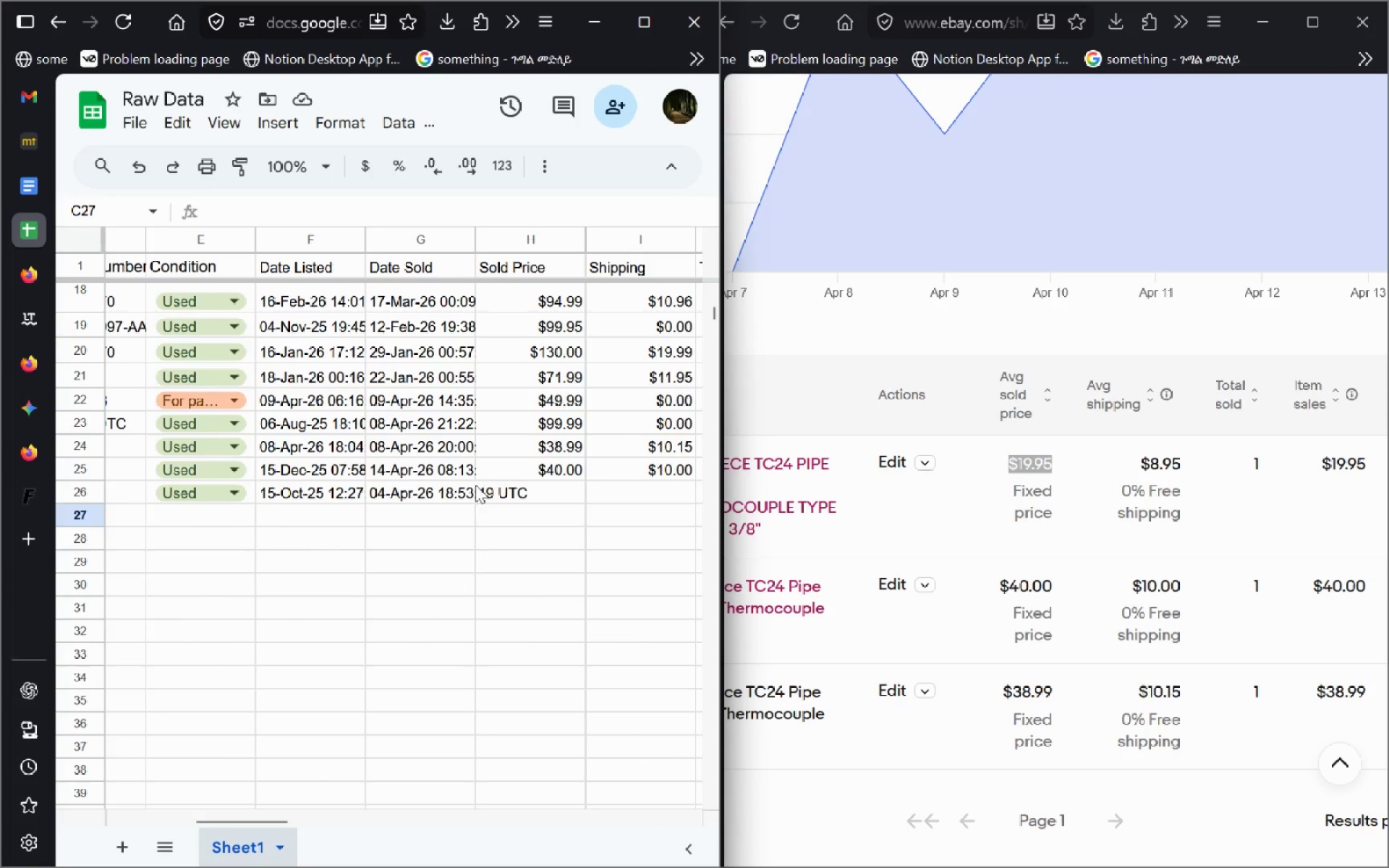 
wait(5.23)
 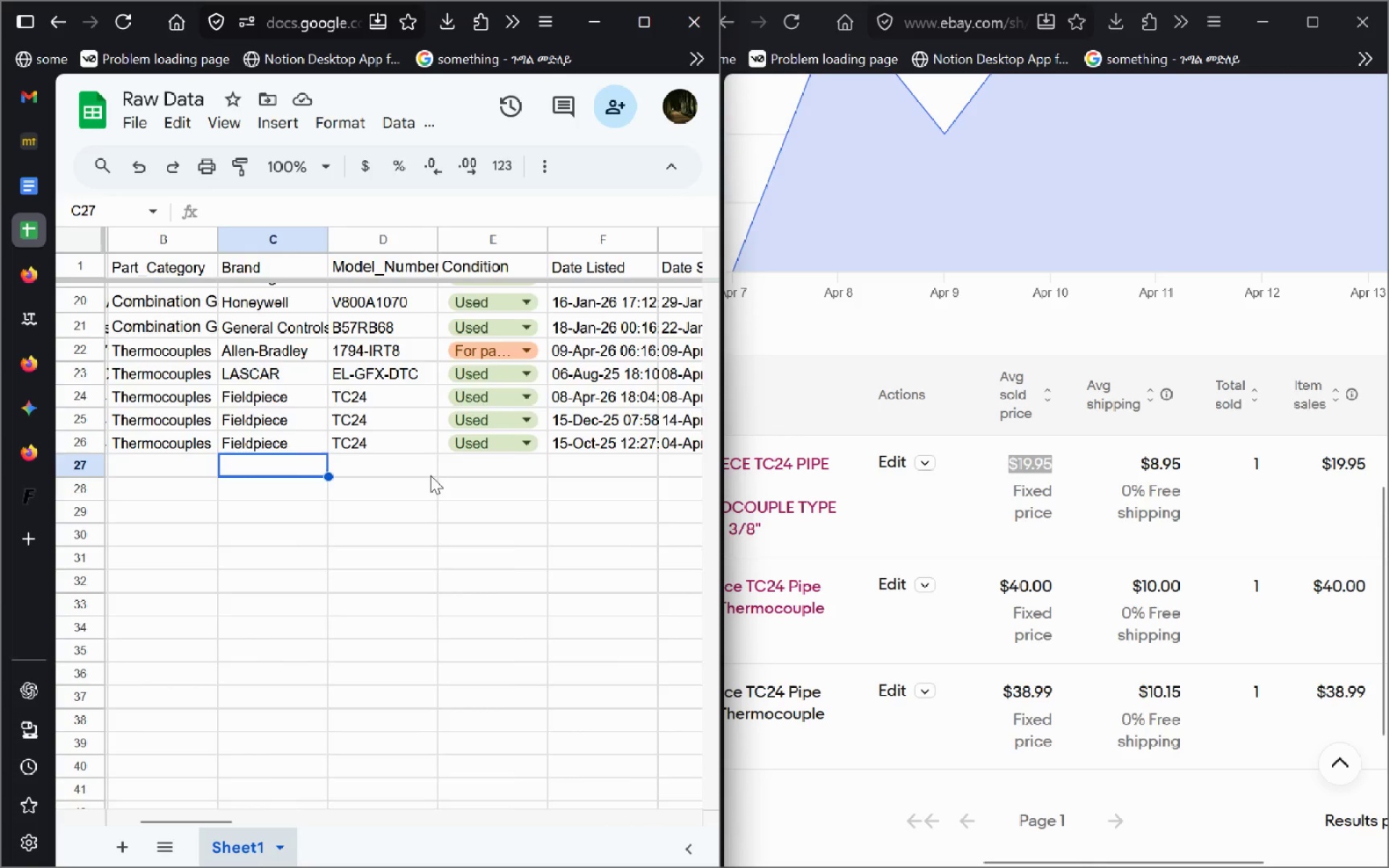 
left_click([536, 488])
 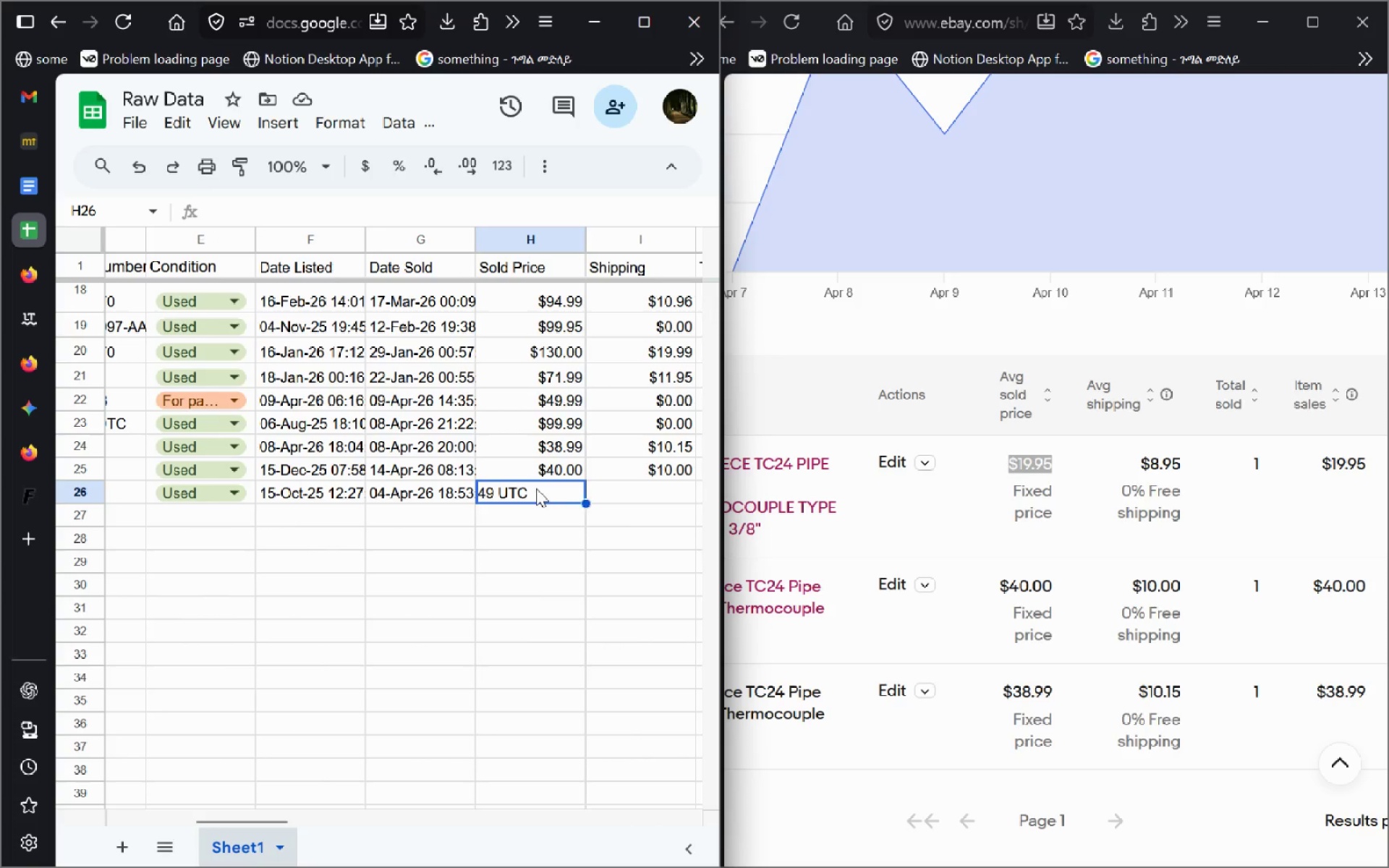 
key(Control+V)
 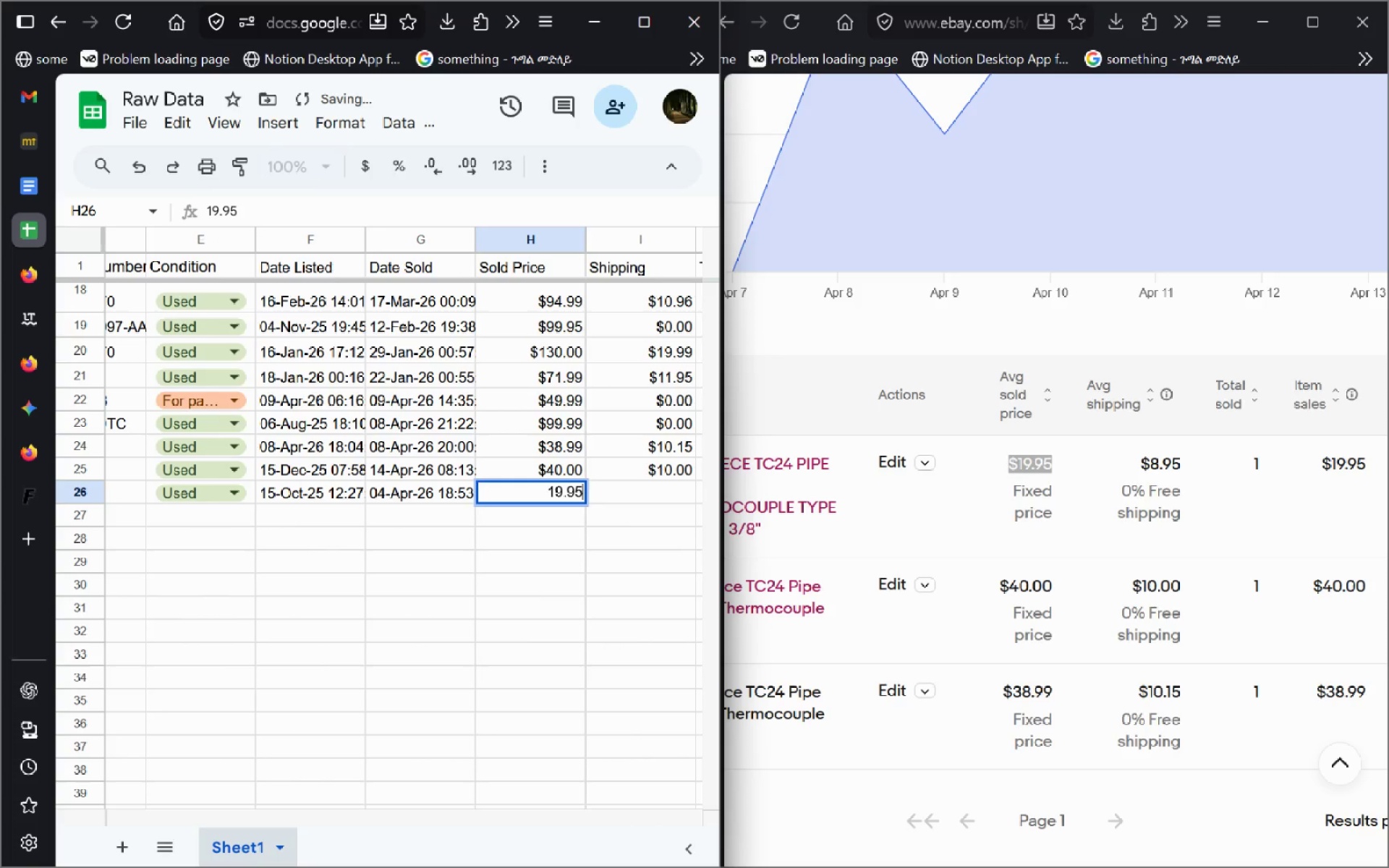 
key(Enter)
 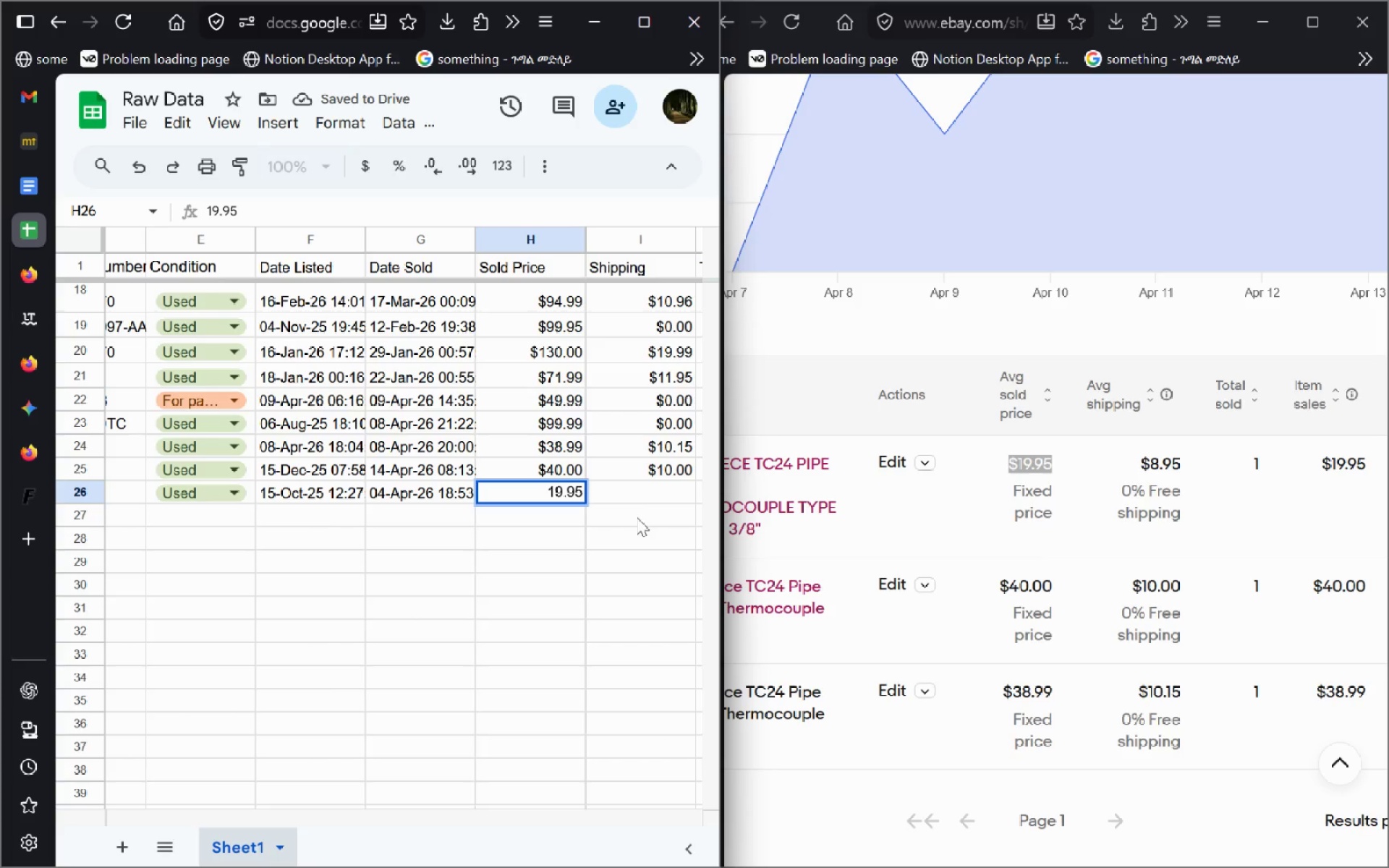 
left_click([642, 498])
 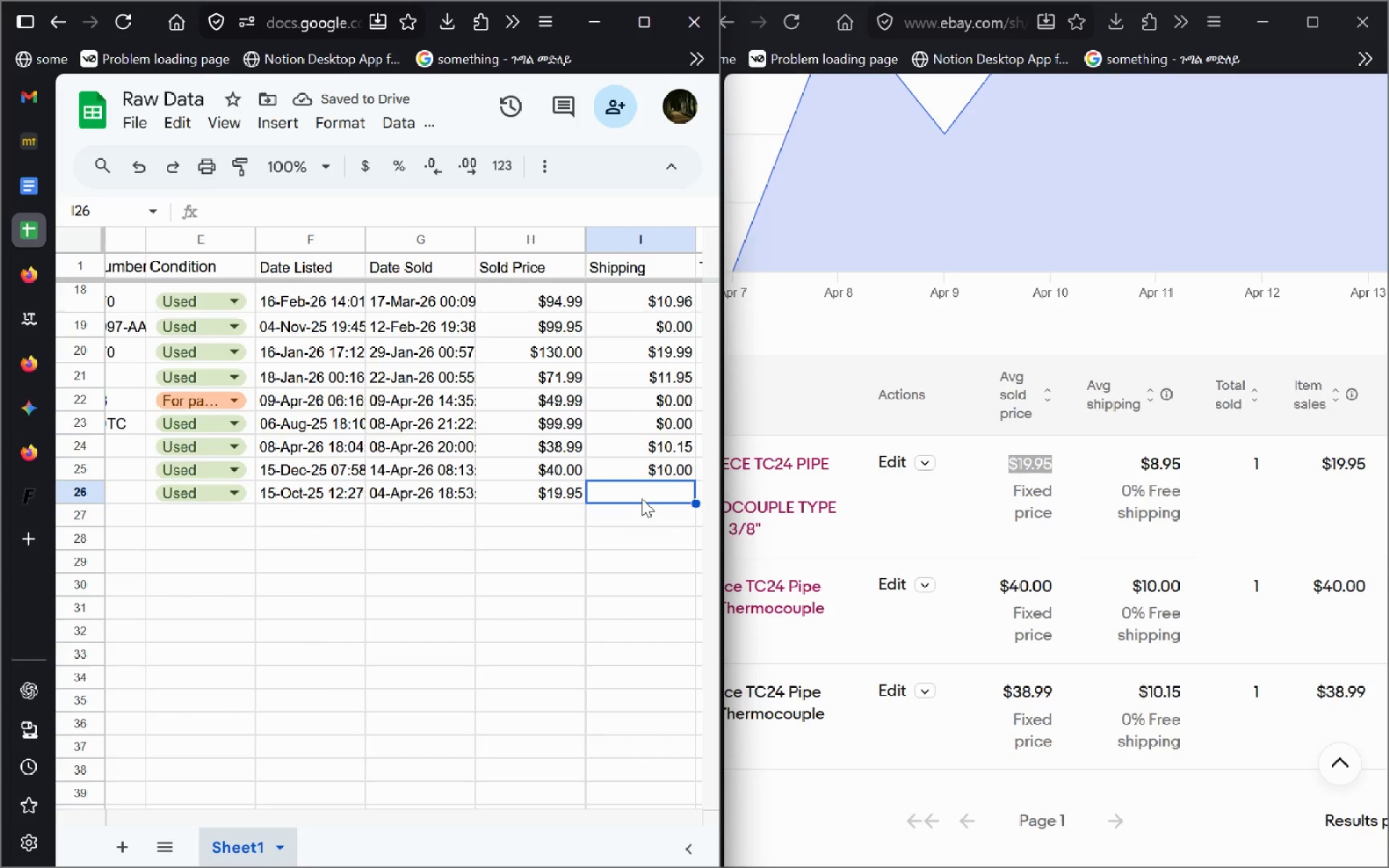 
hold_key(key=ShiftRight, duration=0.53)
 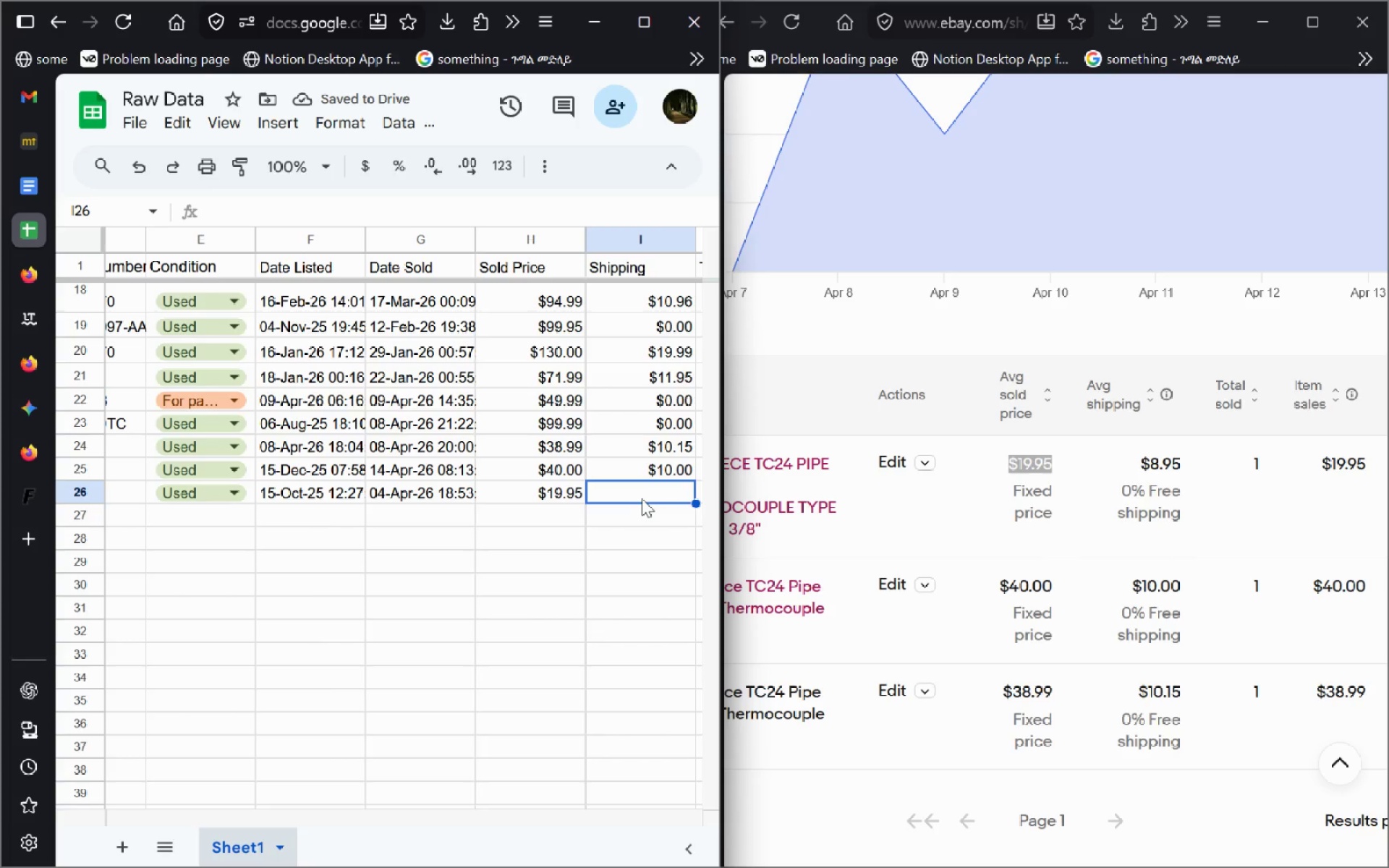 
double_click([642, 498])
 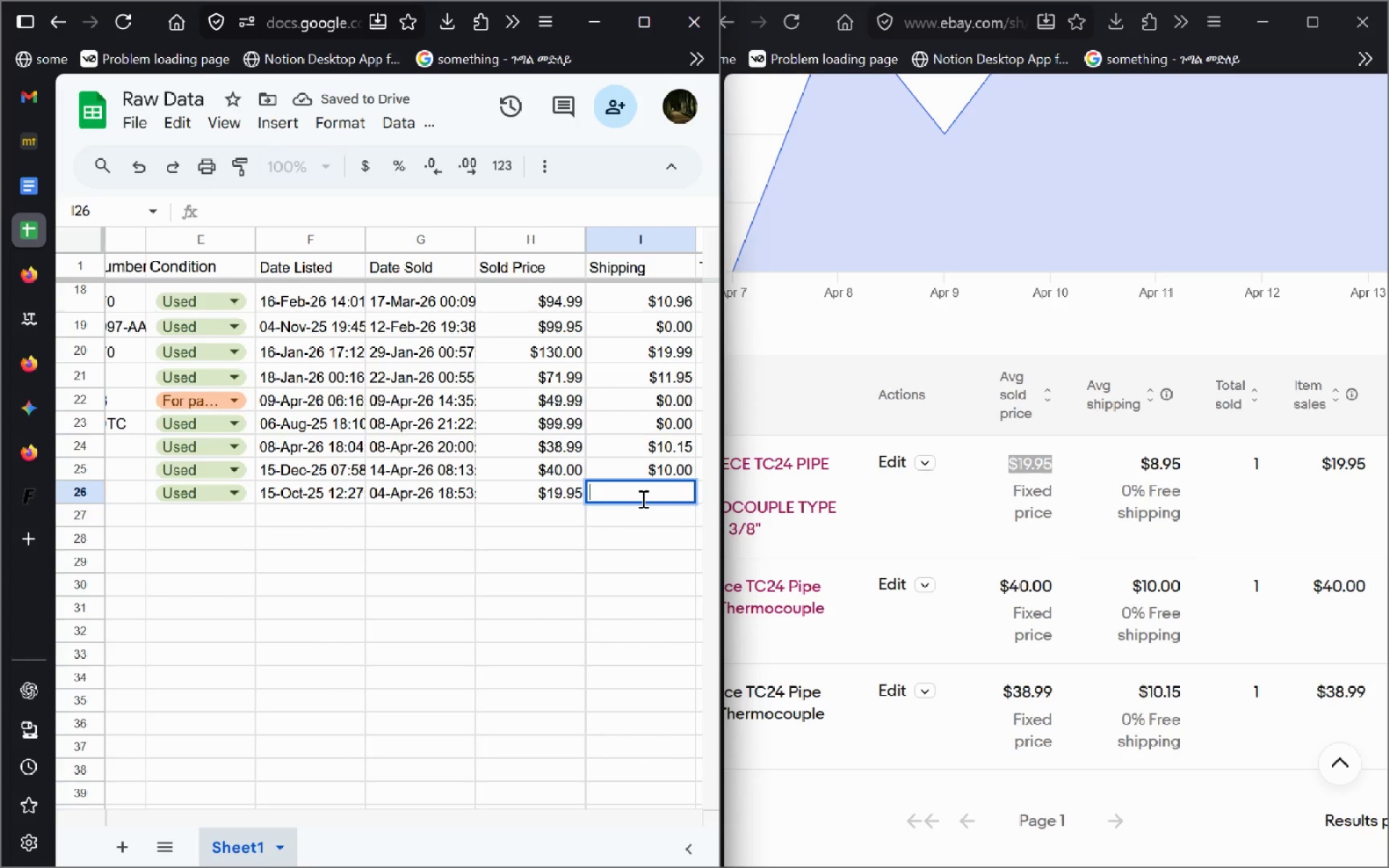 
type($8.95)
 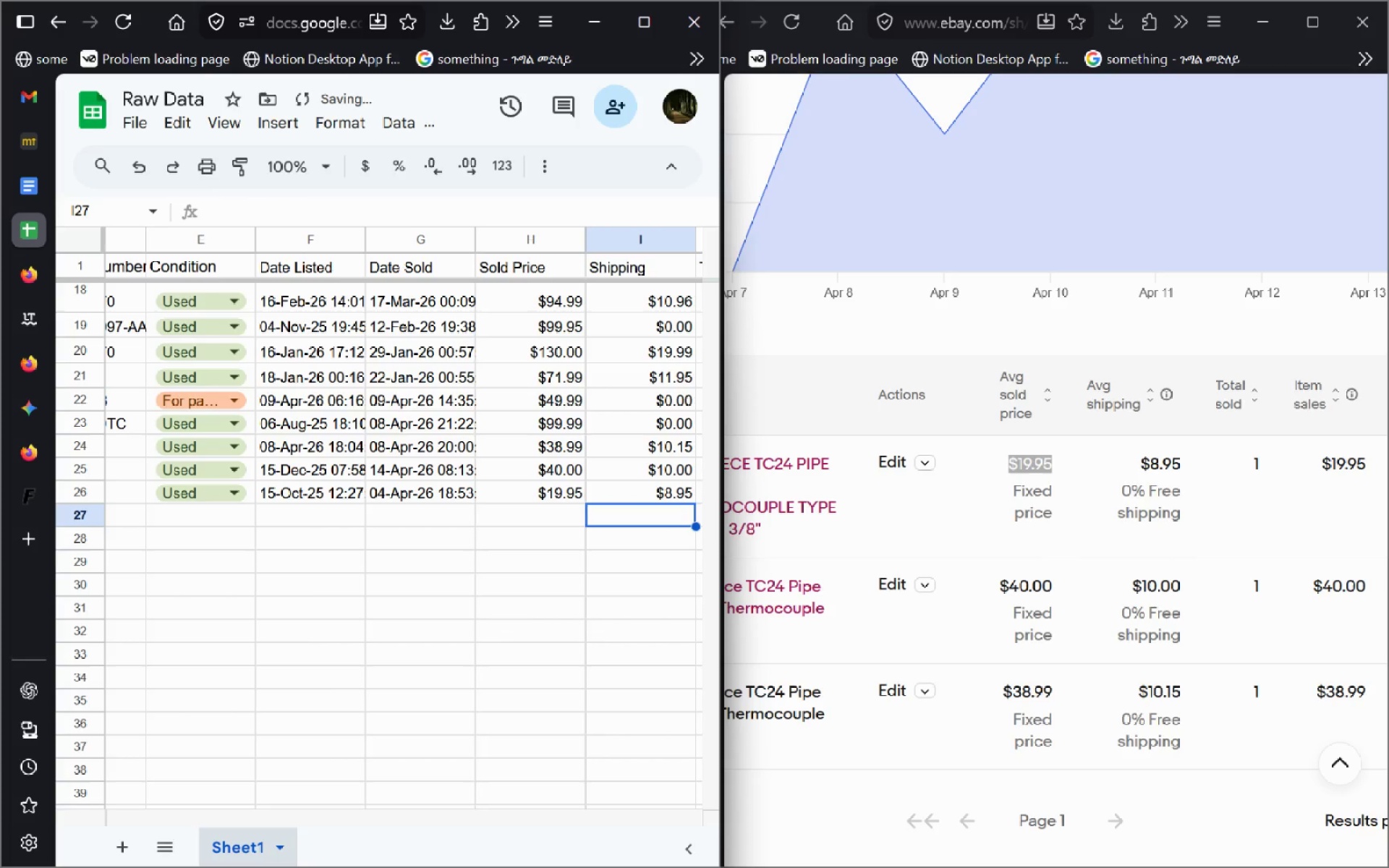 
key(Enter)
 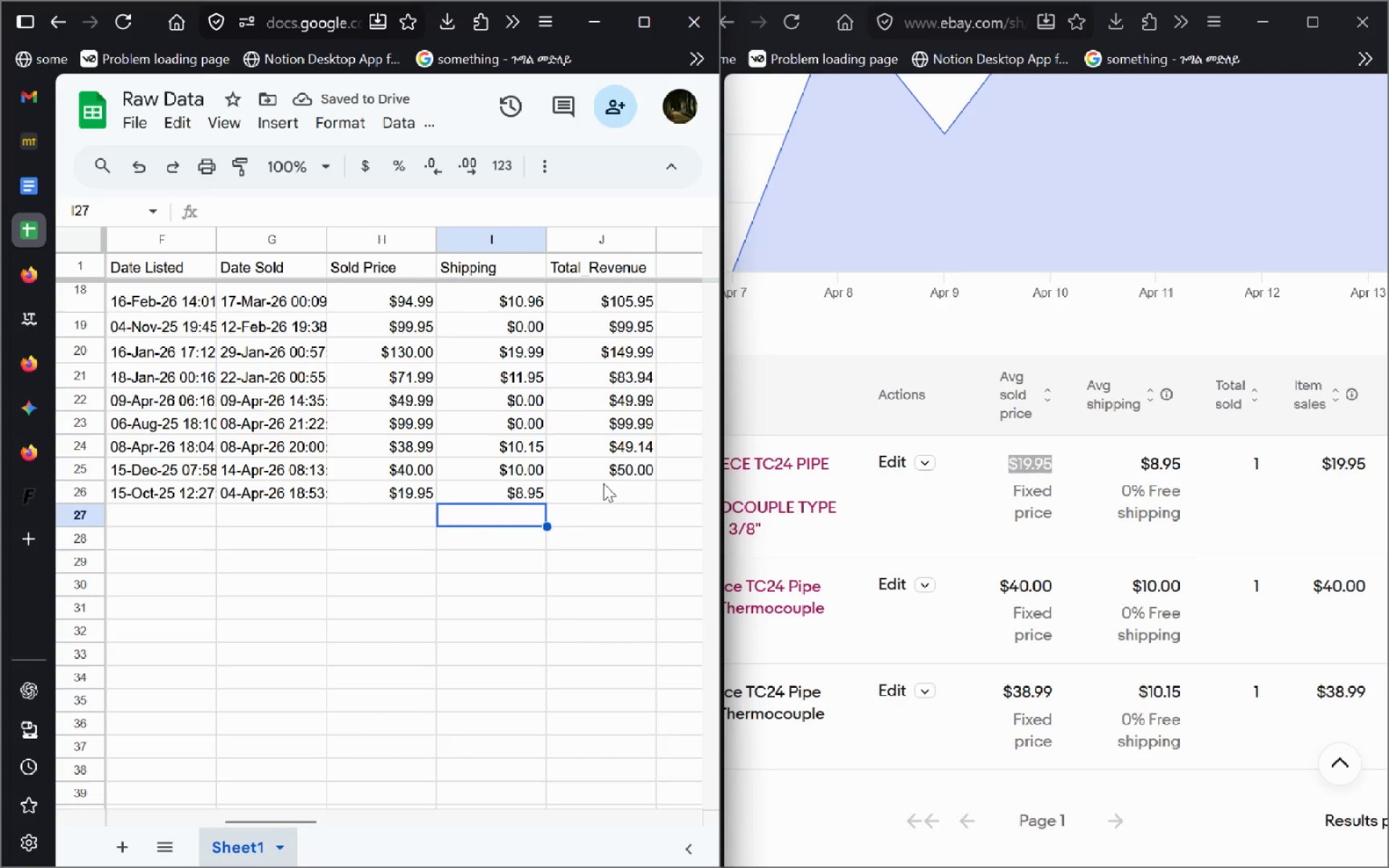 
left_click([624, 467])
 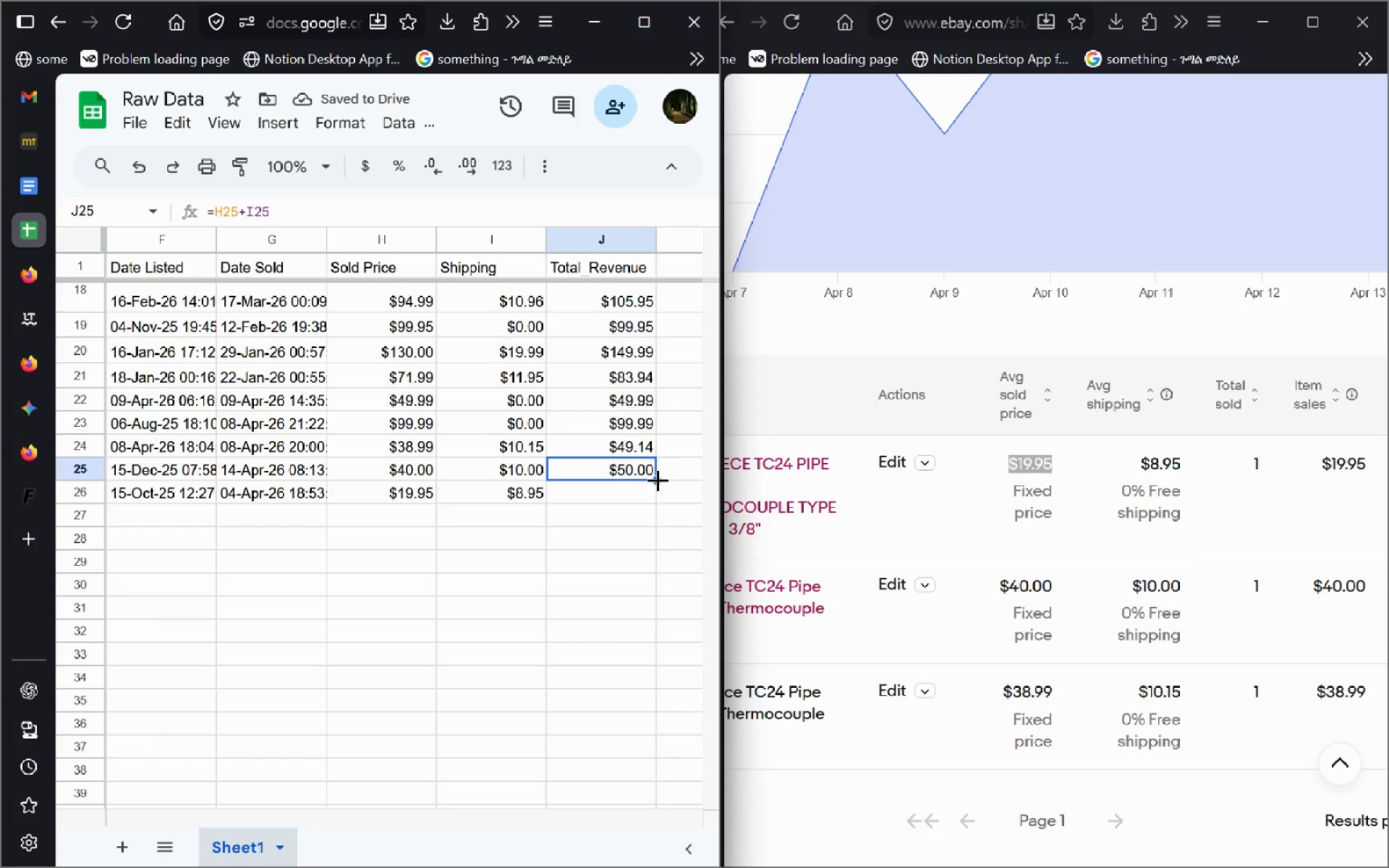 
left_click_drag(start_coordinate=[658, 480], to_coordinate=[657, 492])
 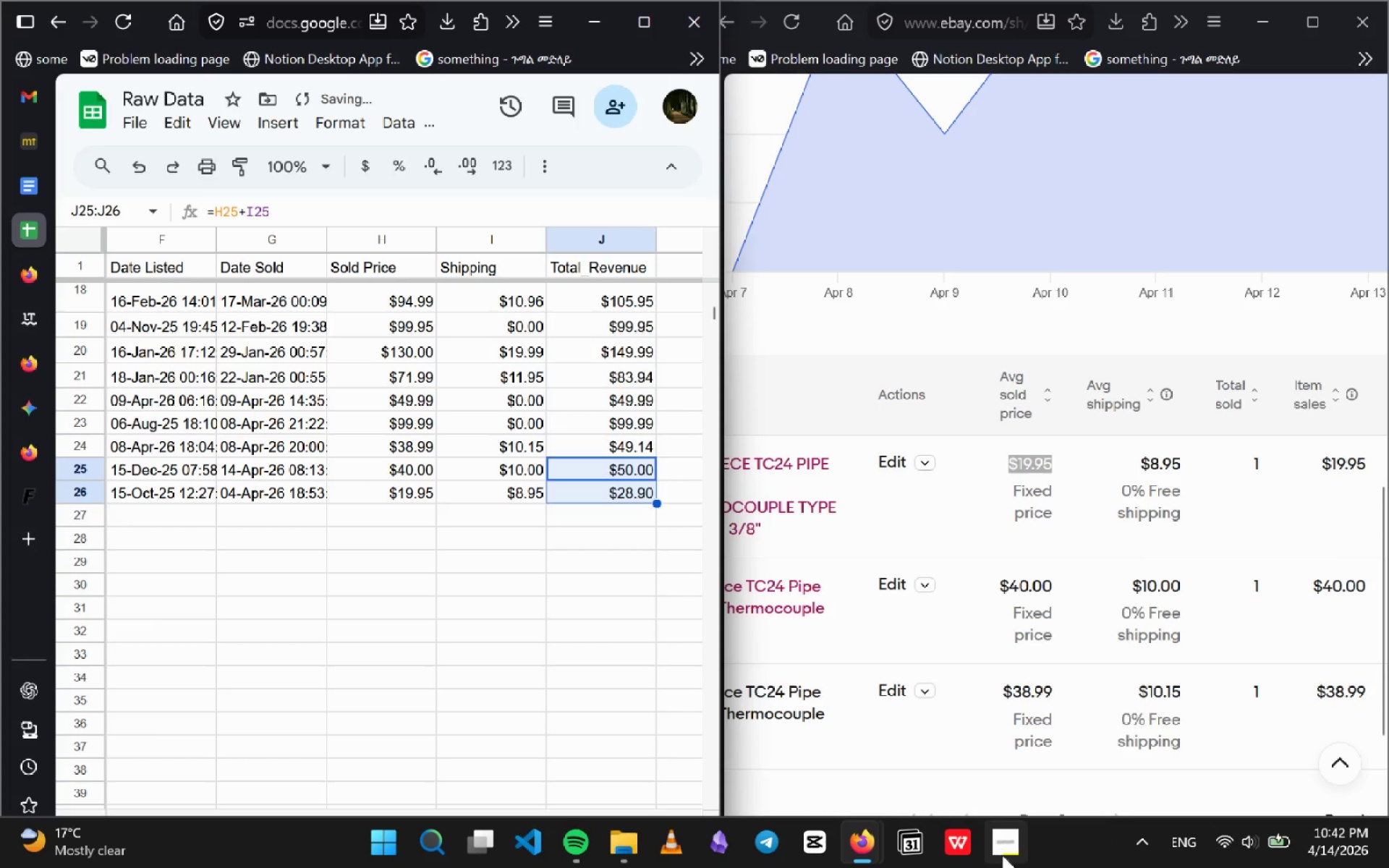 
left_click([1002, 856])